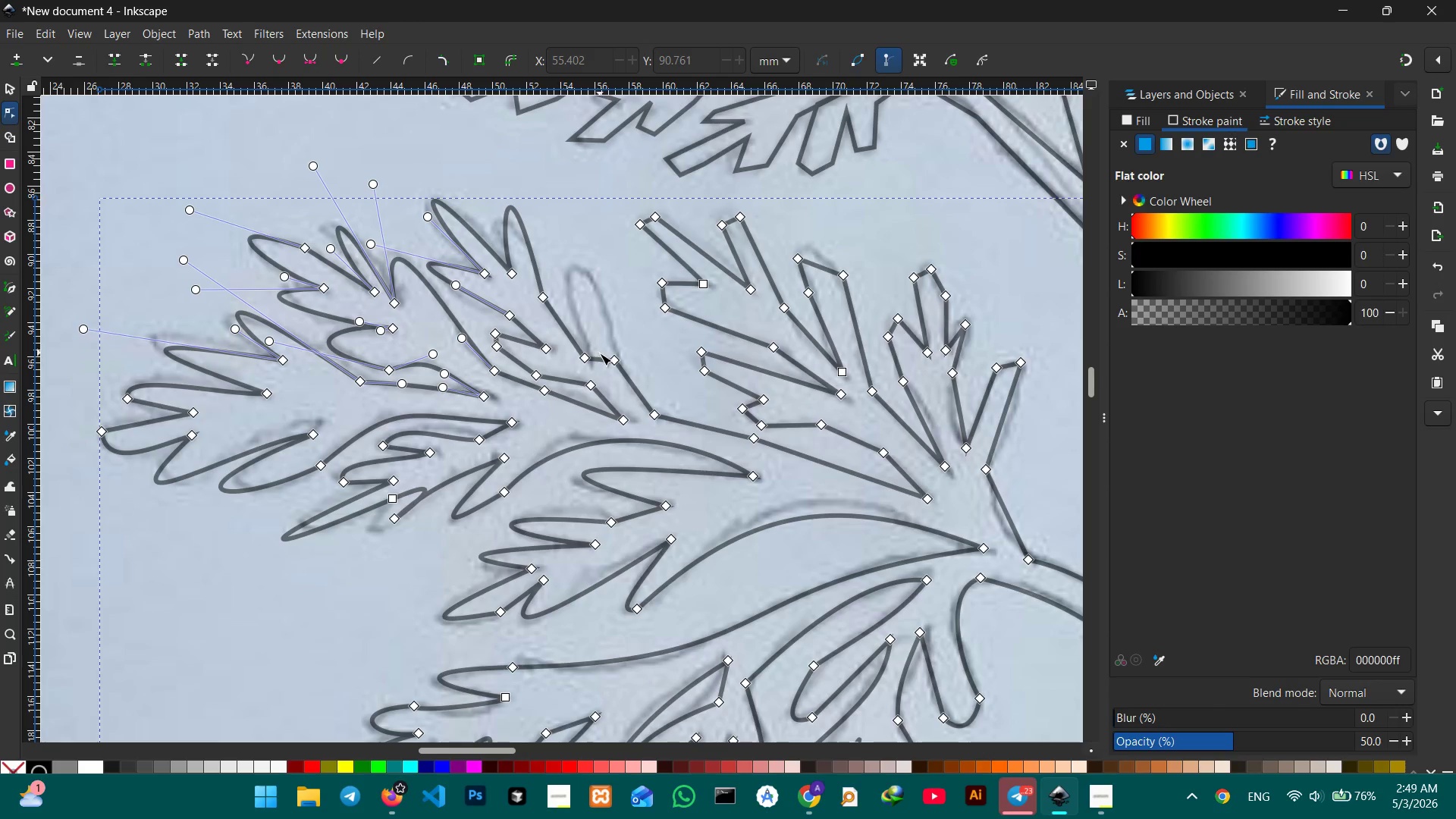 
left_click_drag(start_coordinate=[601, 356], to_coordinate=[580, 270])
 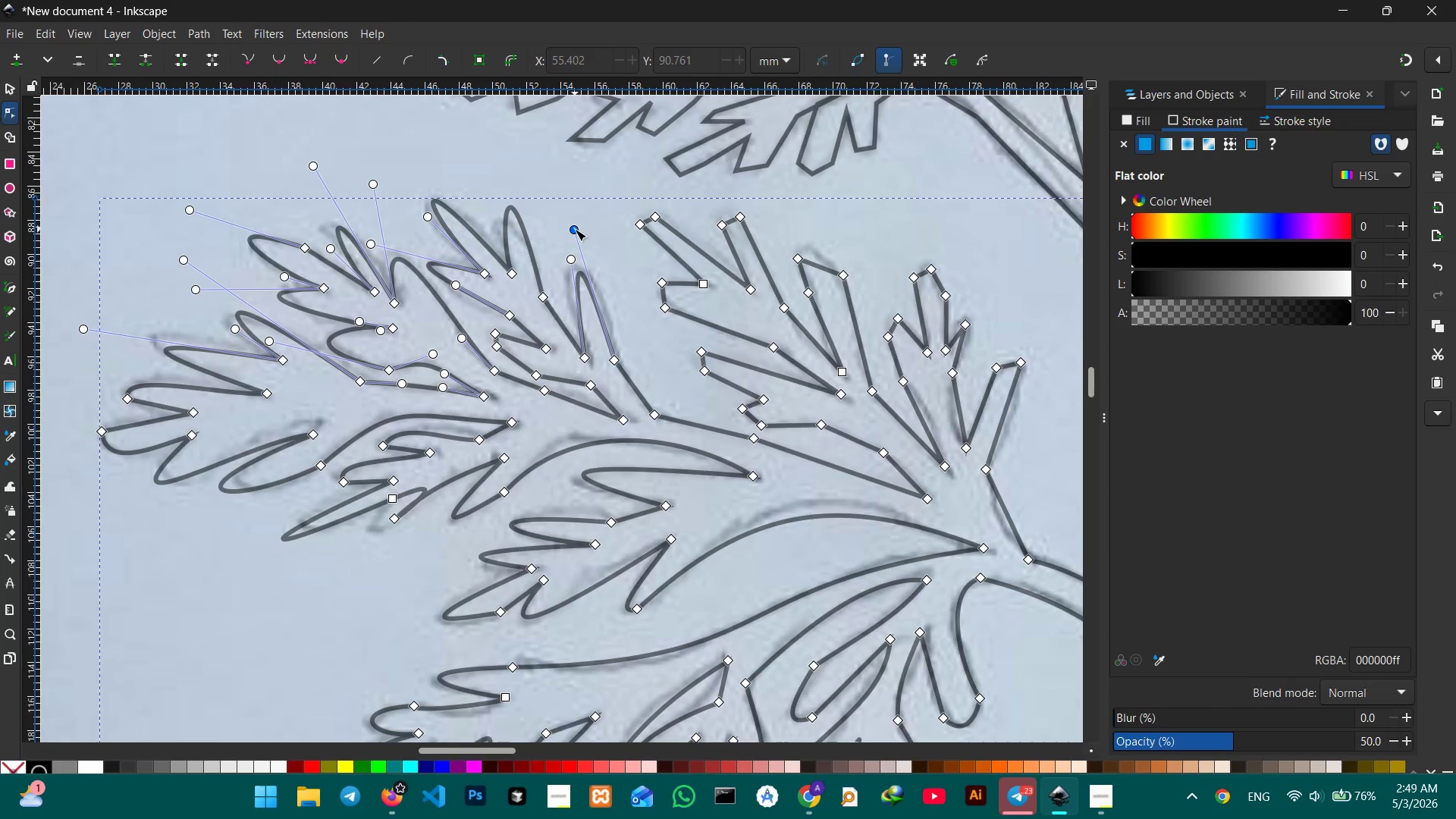 
left_click_drag(start_coordinate=[573, 229], to_coordinate=[591, 237])
 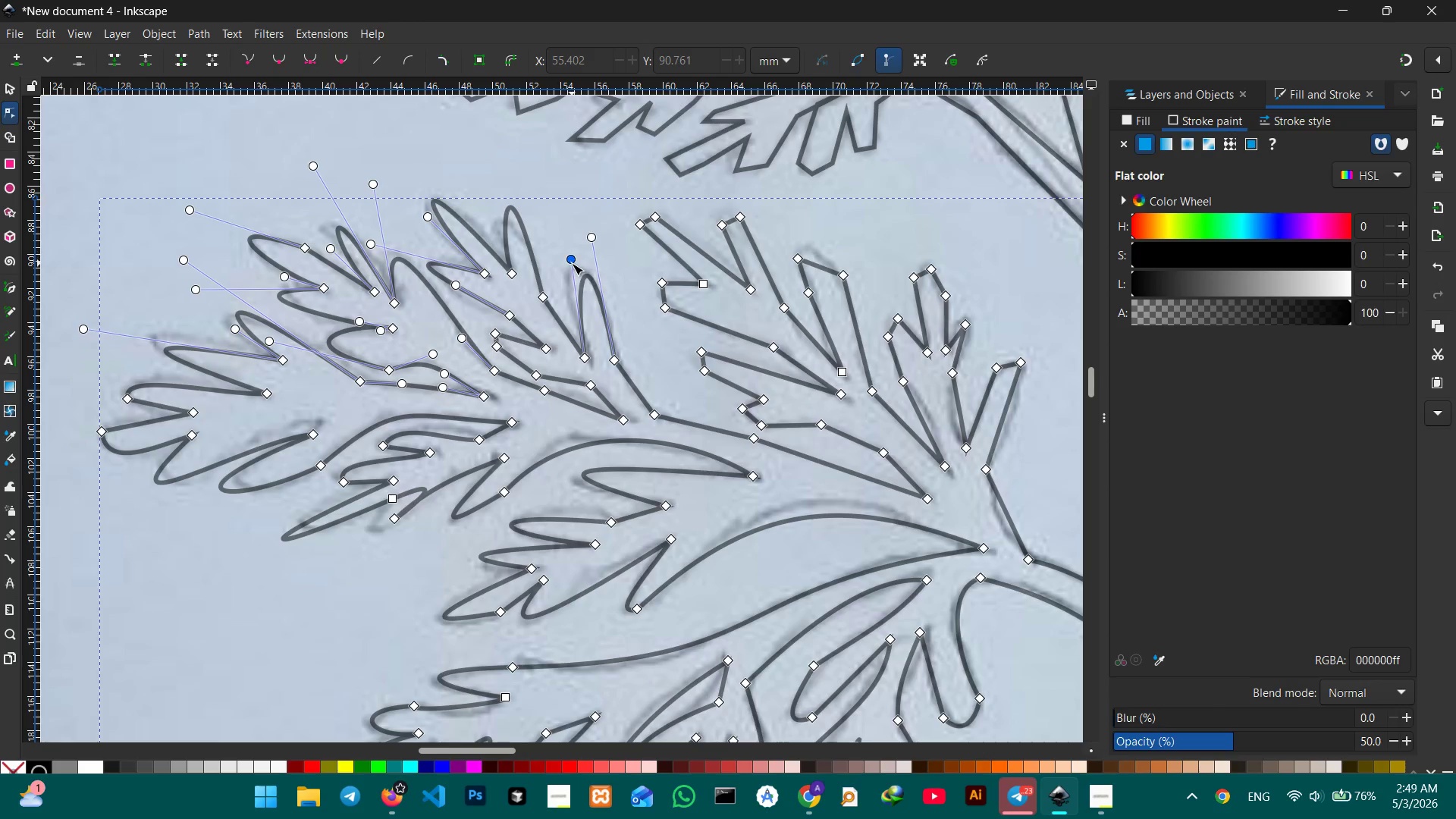 
left_click_drag(start_coordinate=[572, 263], to_coordinate=[563, 262])
 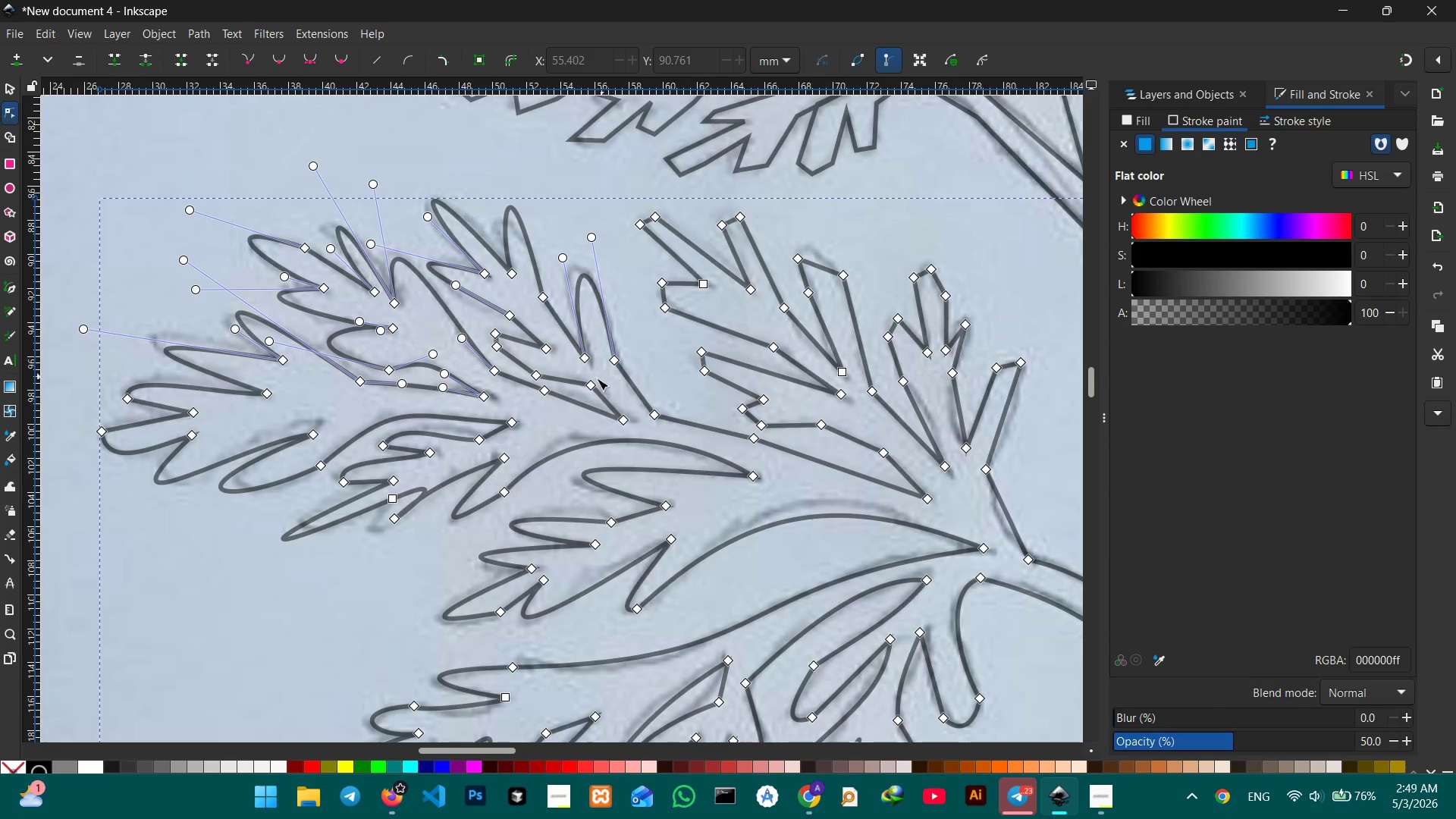 
left_click([595, 384])
 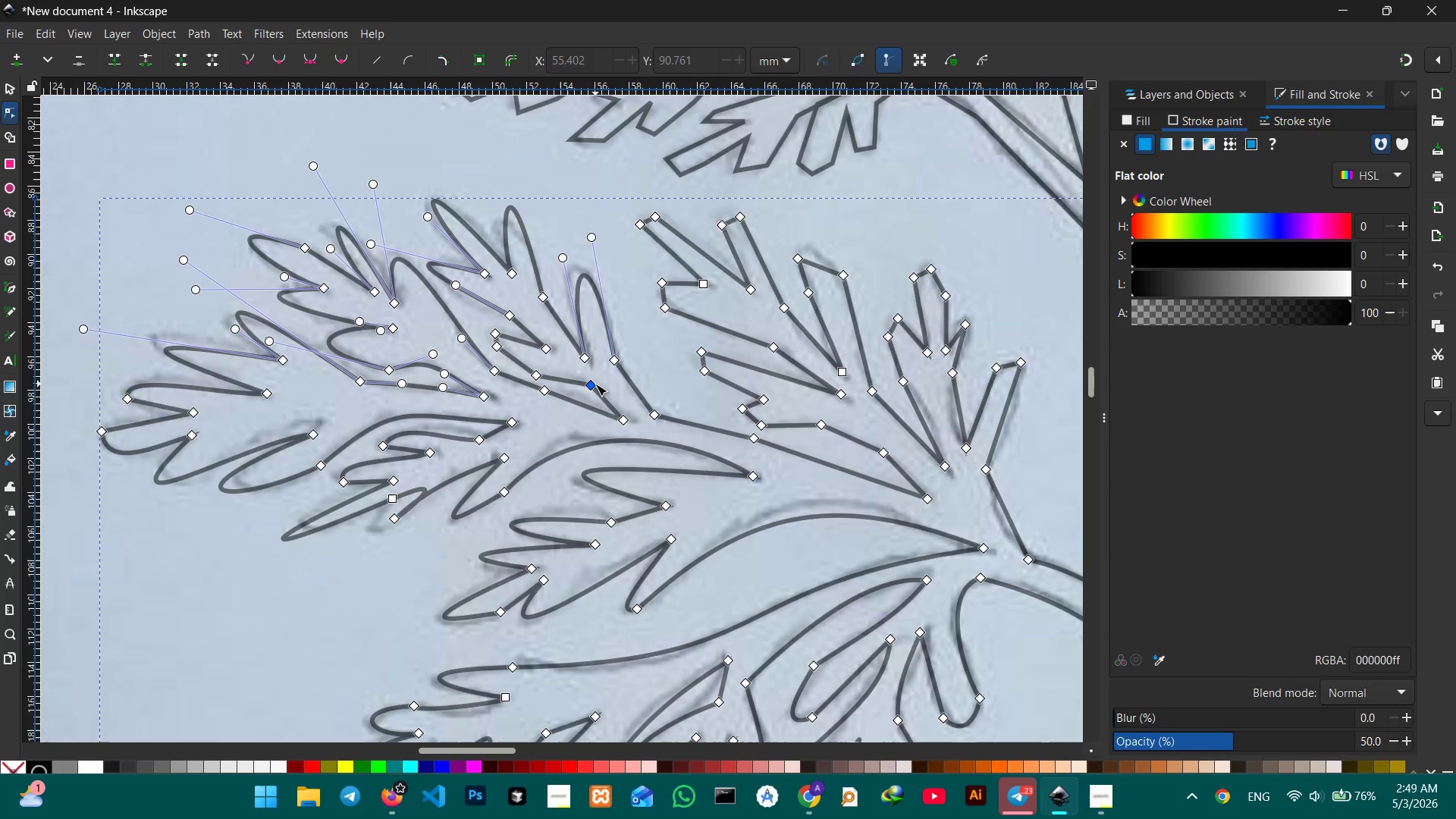 
key(Backspace)
 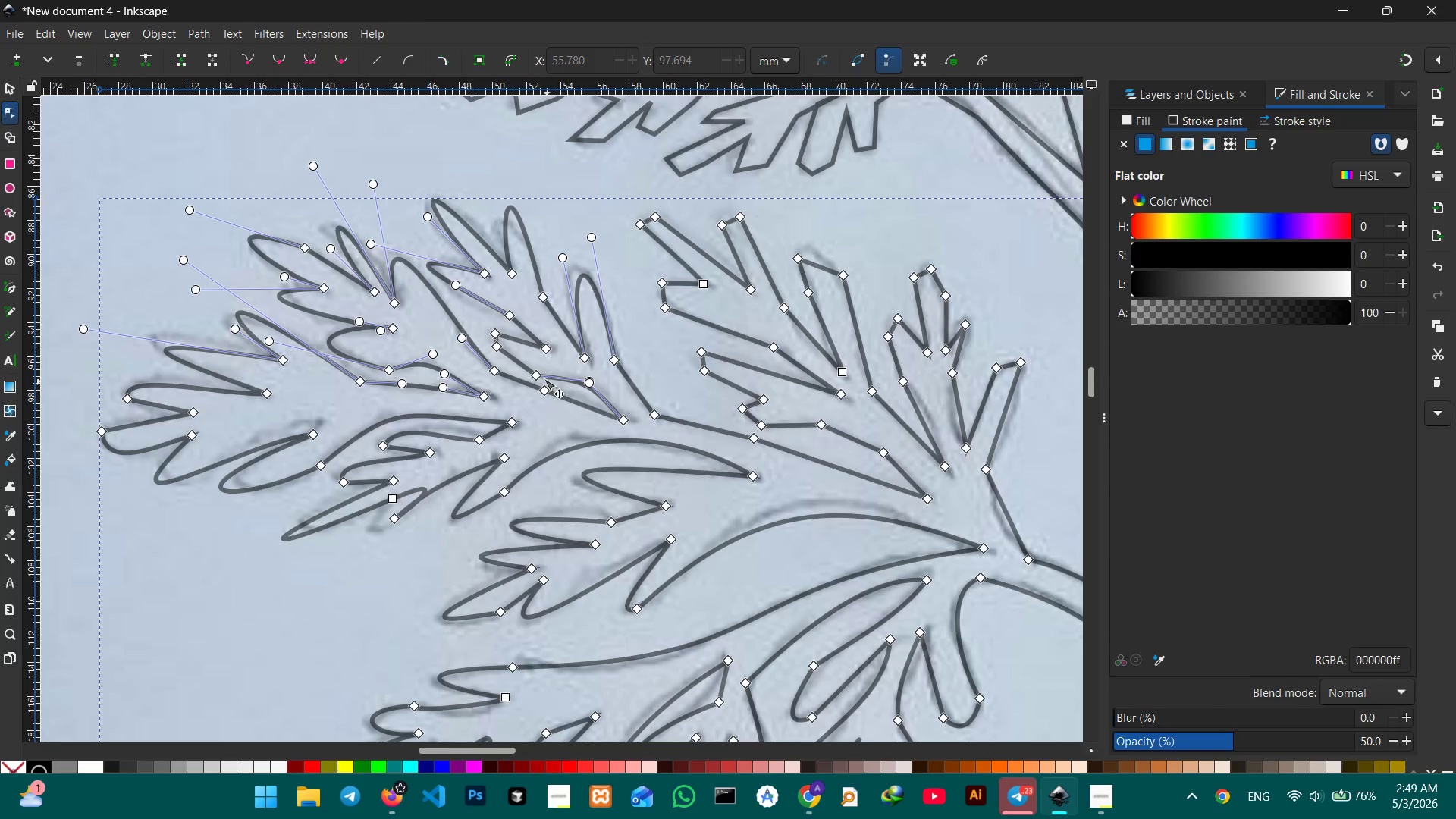 
left_click([538, 373])
 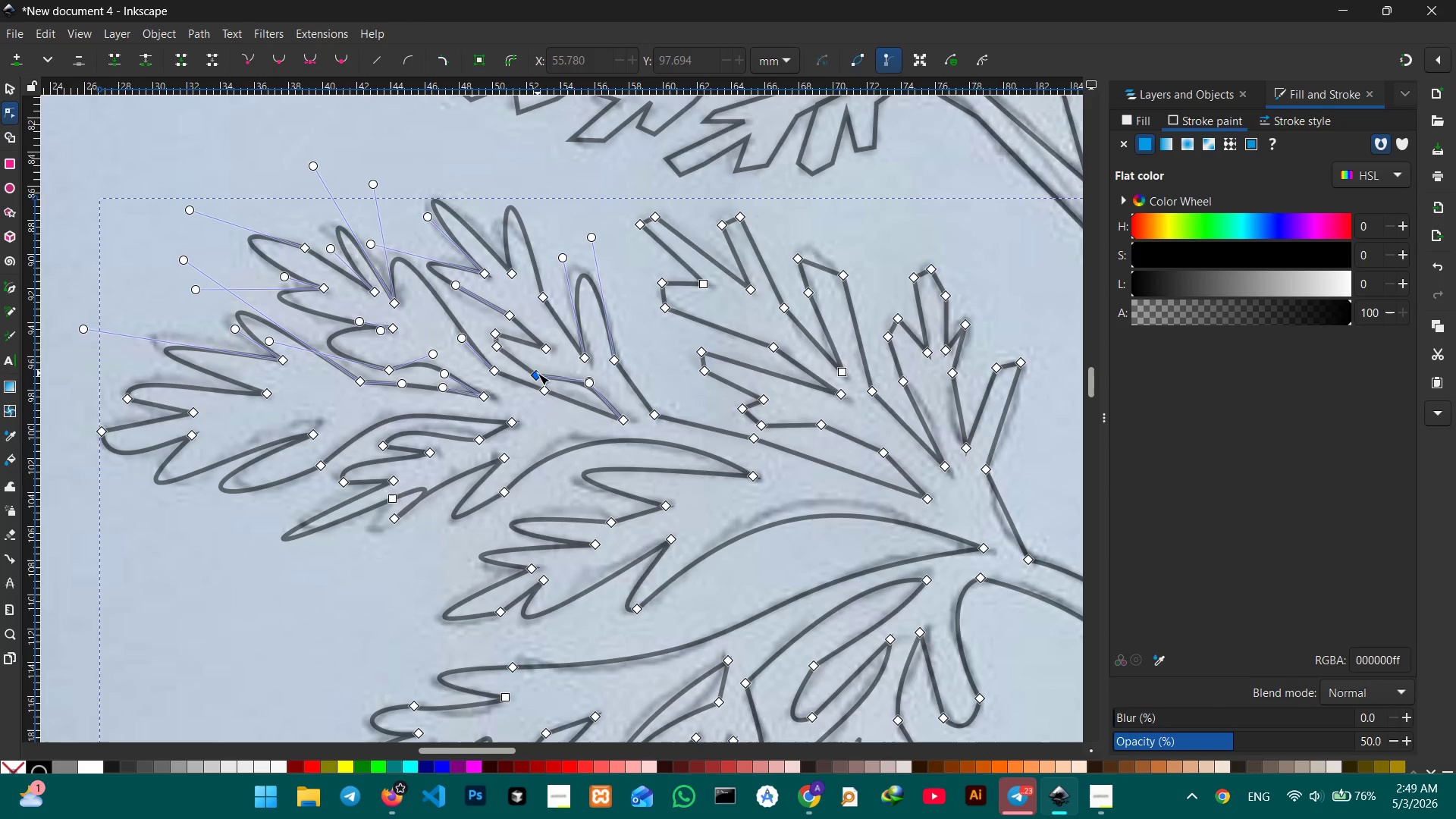 
key(Backspace)
 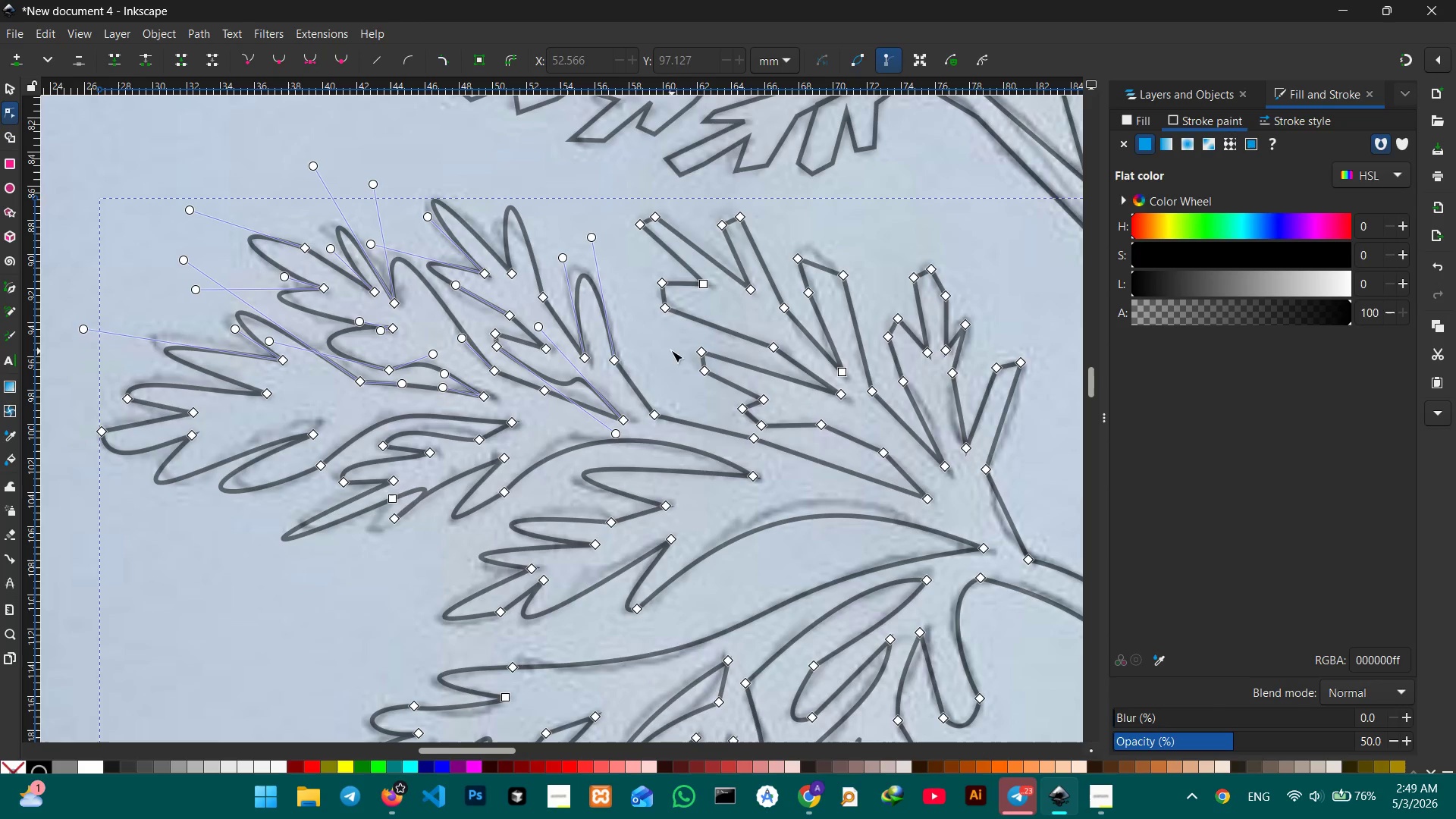 
hold_key(key=Space, duration=1.27)
 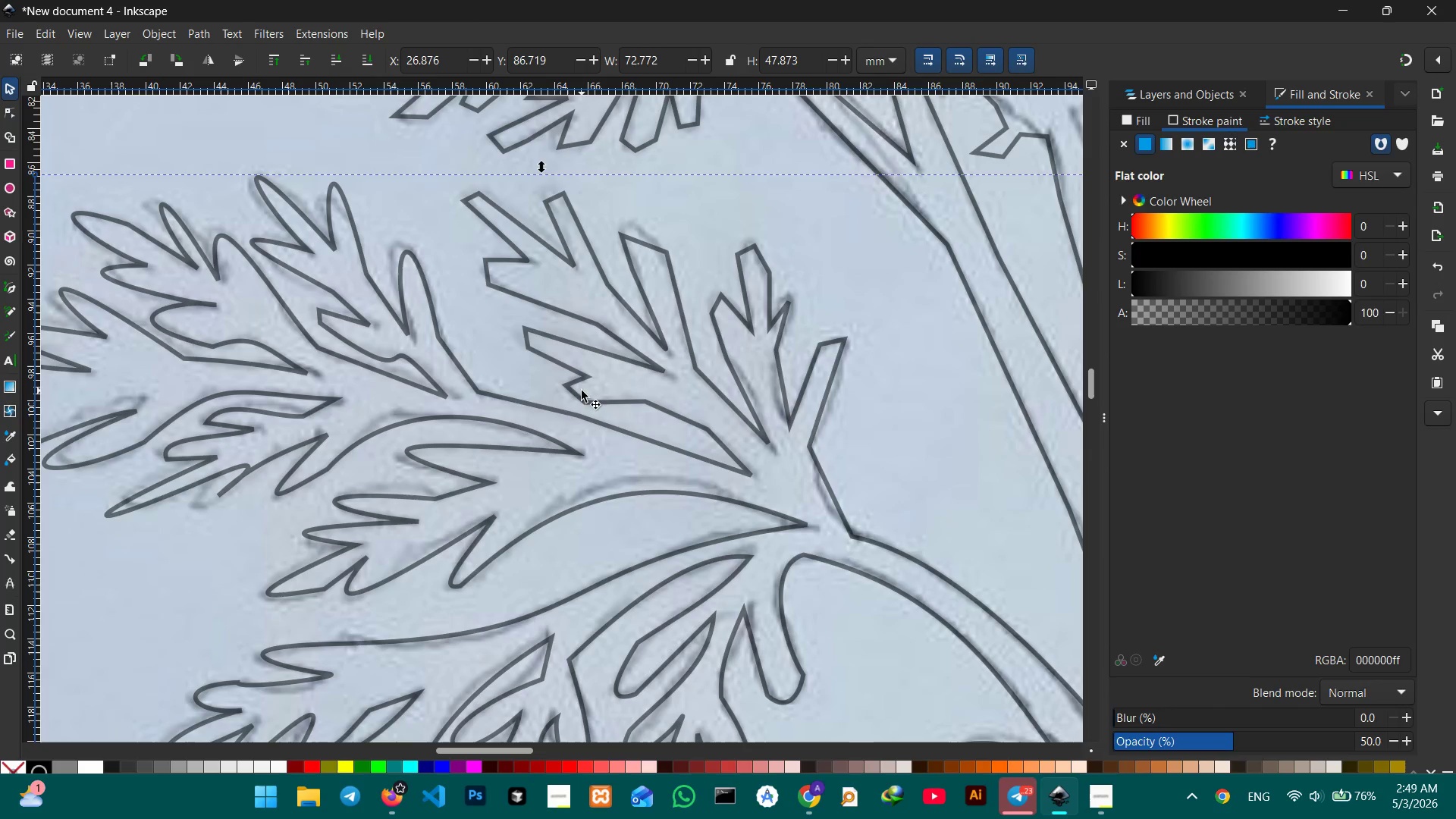 
left_click_drag(start_coordinate=[659, 346], to_coordinate=[482, 322])
 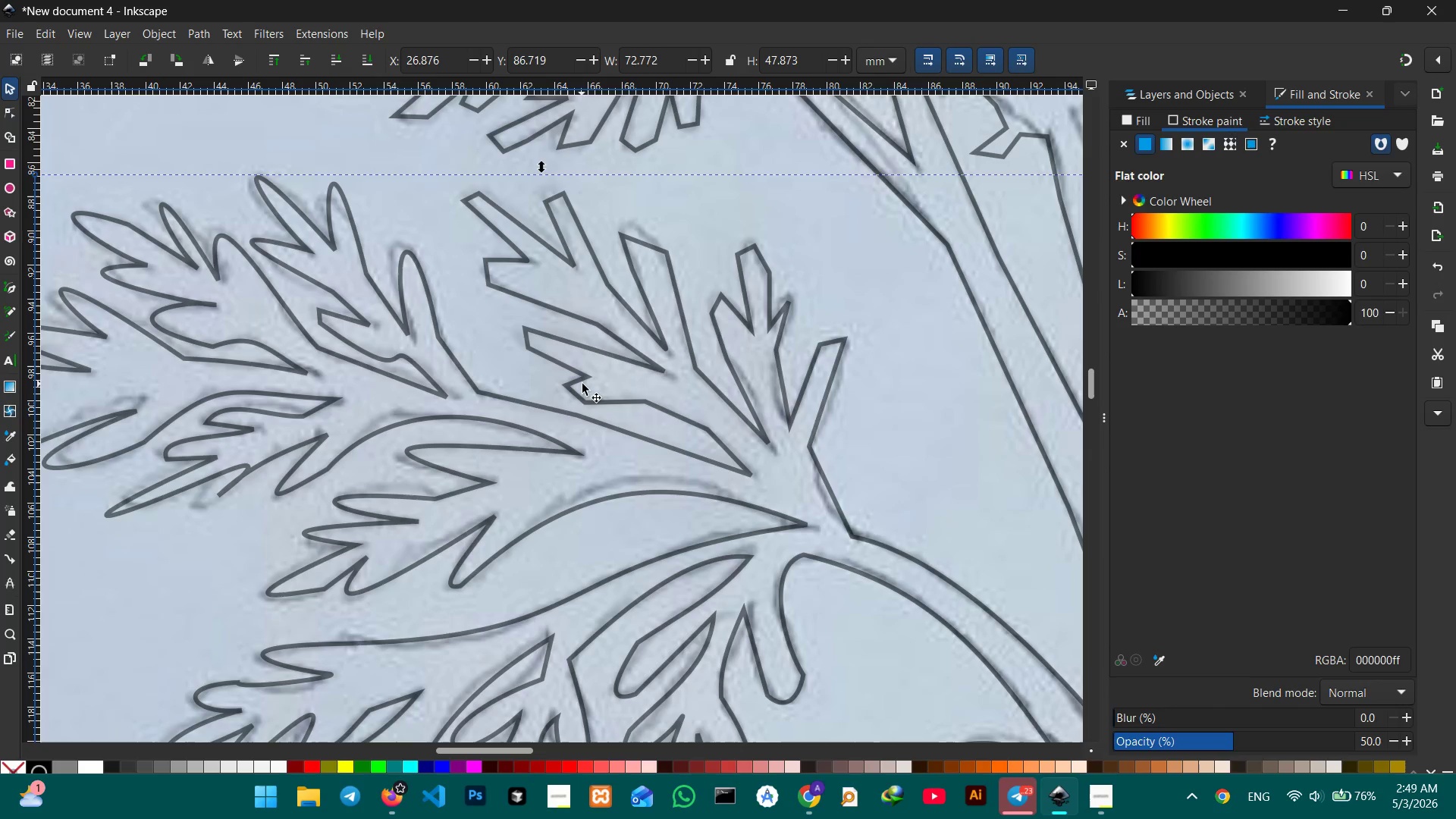 
left_click([584, 380])
 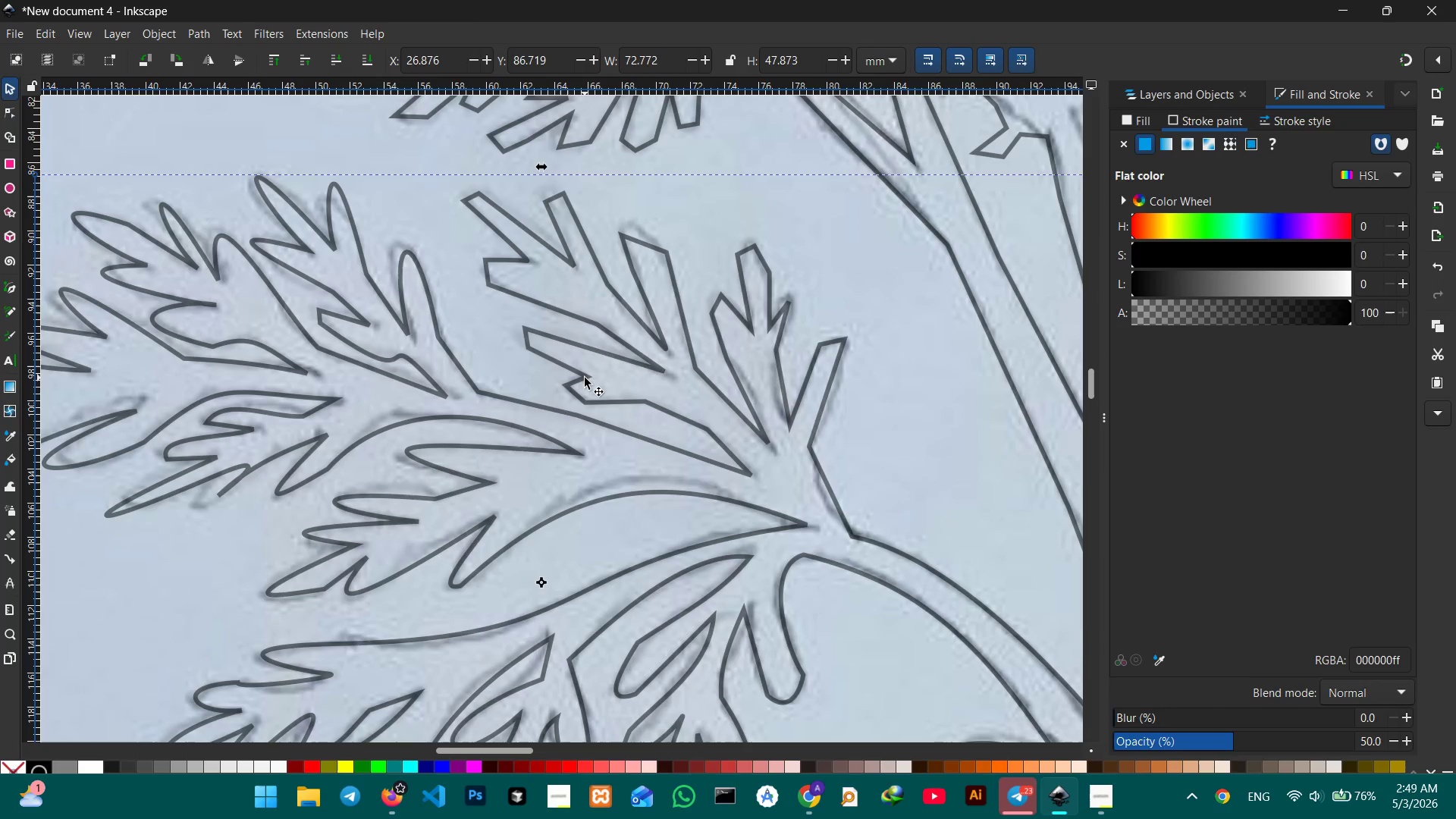 
left_click([585, 377])
 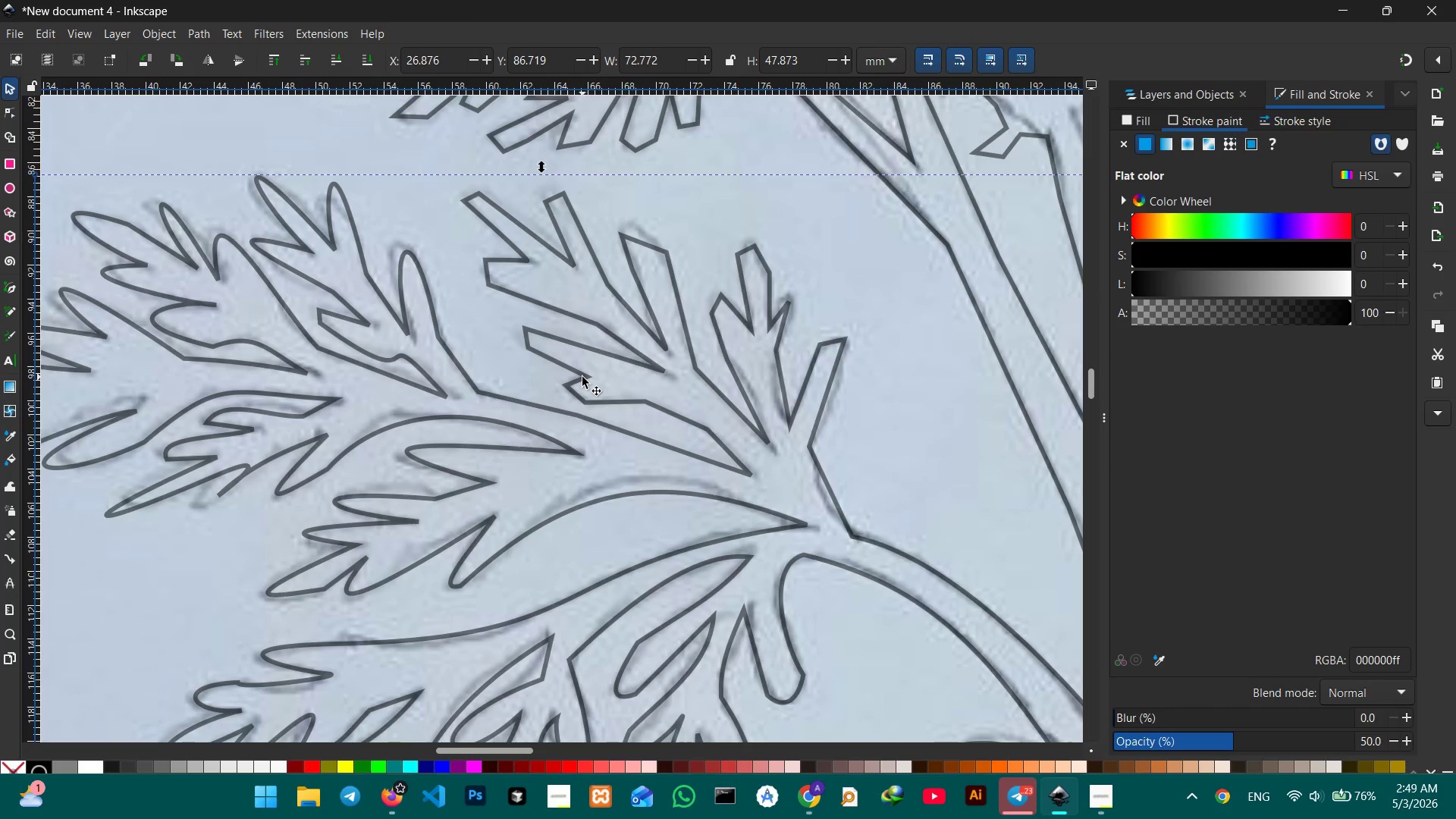 
left_click([582, 377])
 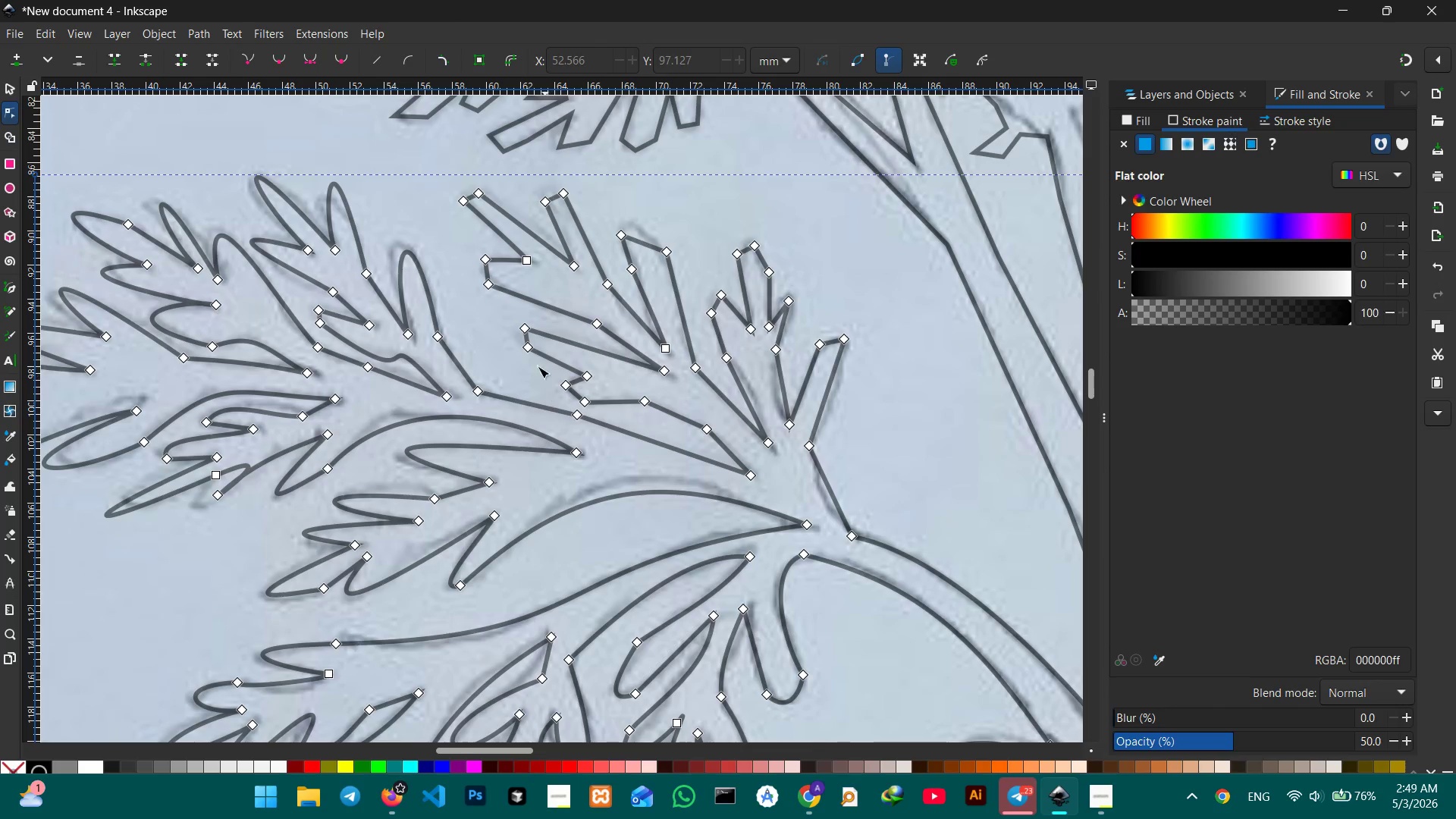 
key(Backspace)
 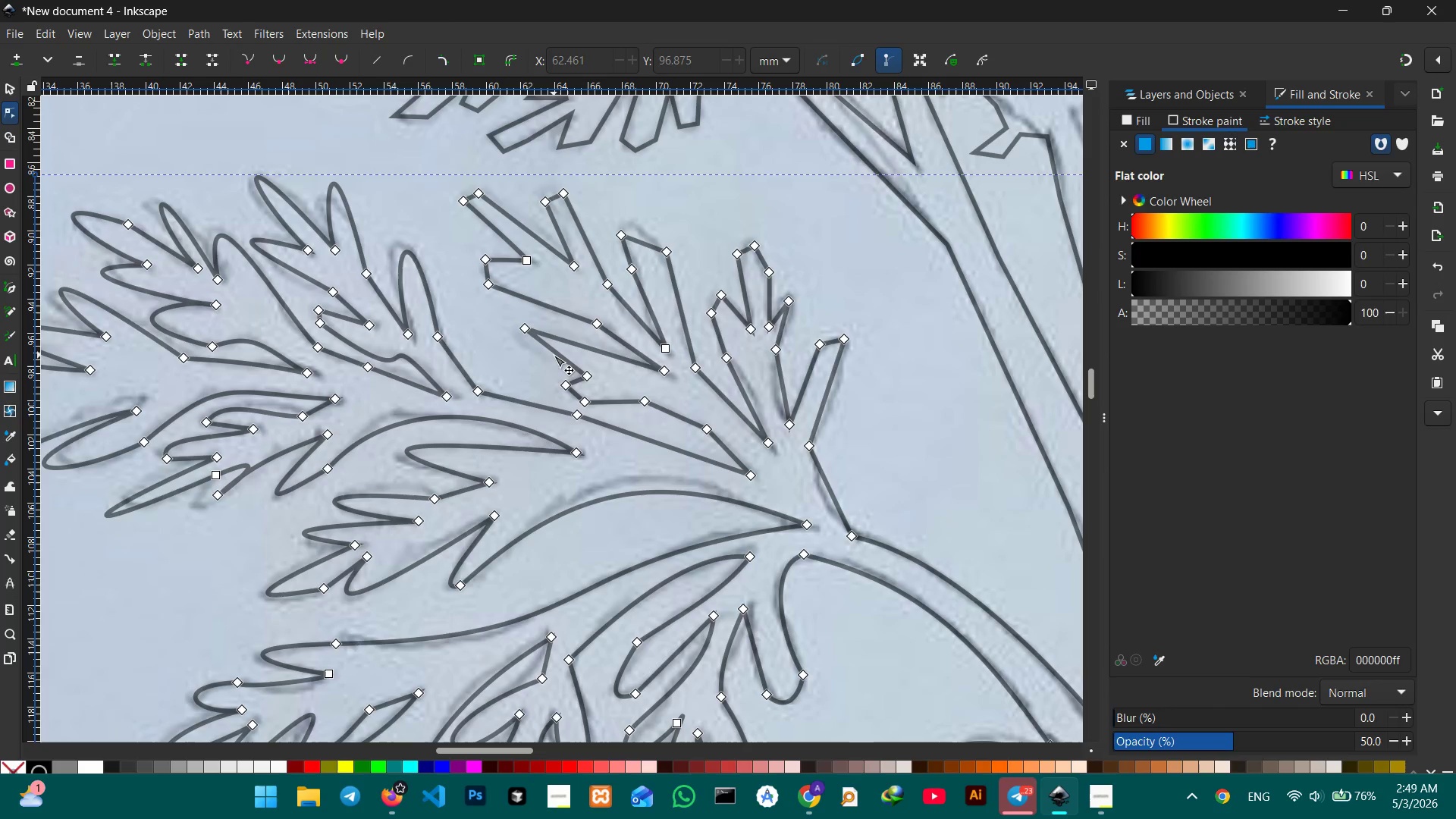 
left_click_drag(start_coordinate=[554, 355], to_coordinate=[535, 357])
 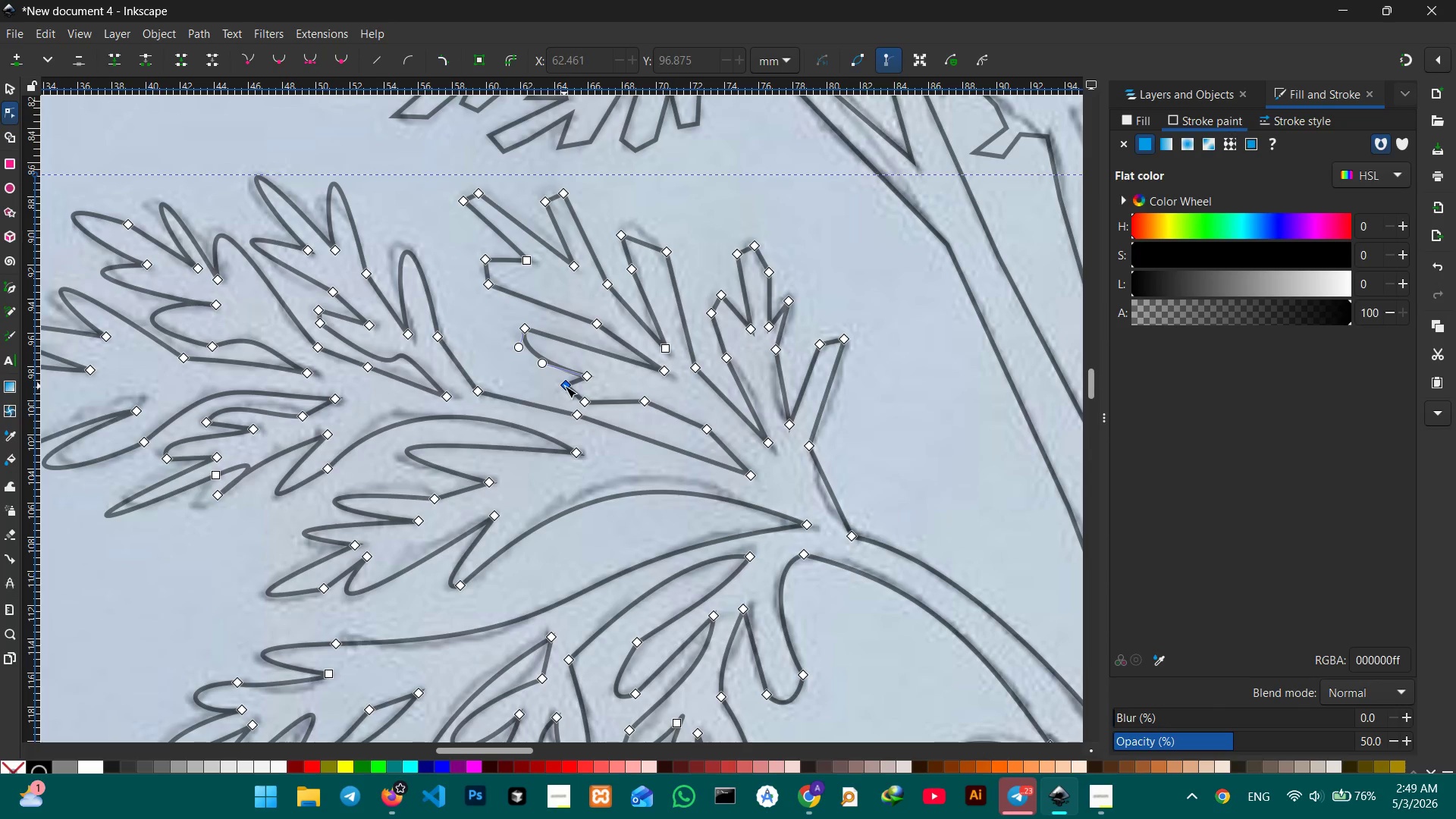 
key(Backspace)
 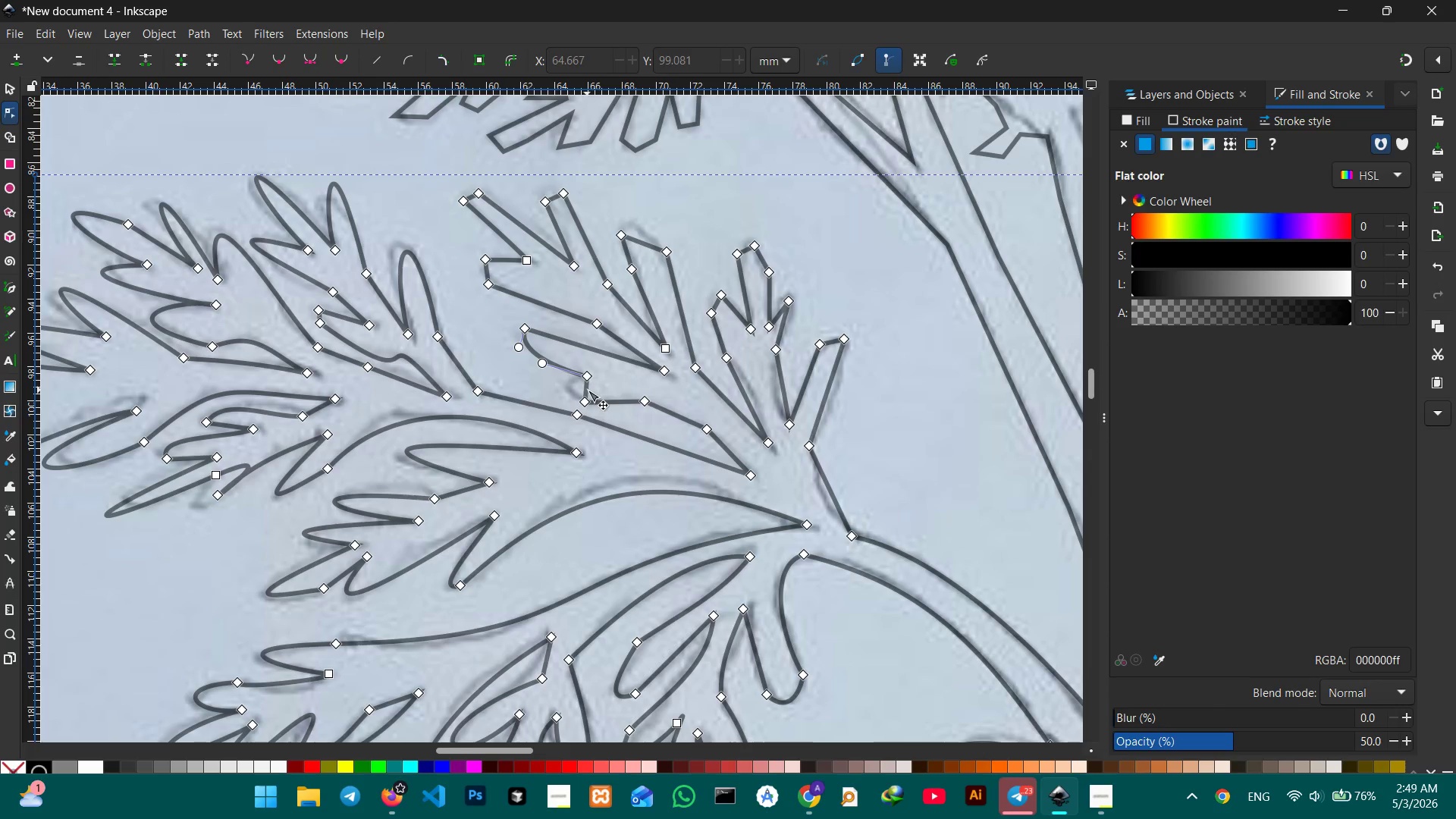 
left_click_drag(start_coordinate=[588, 391], to_coordinate=[566, 391])
 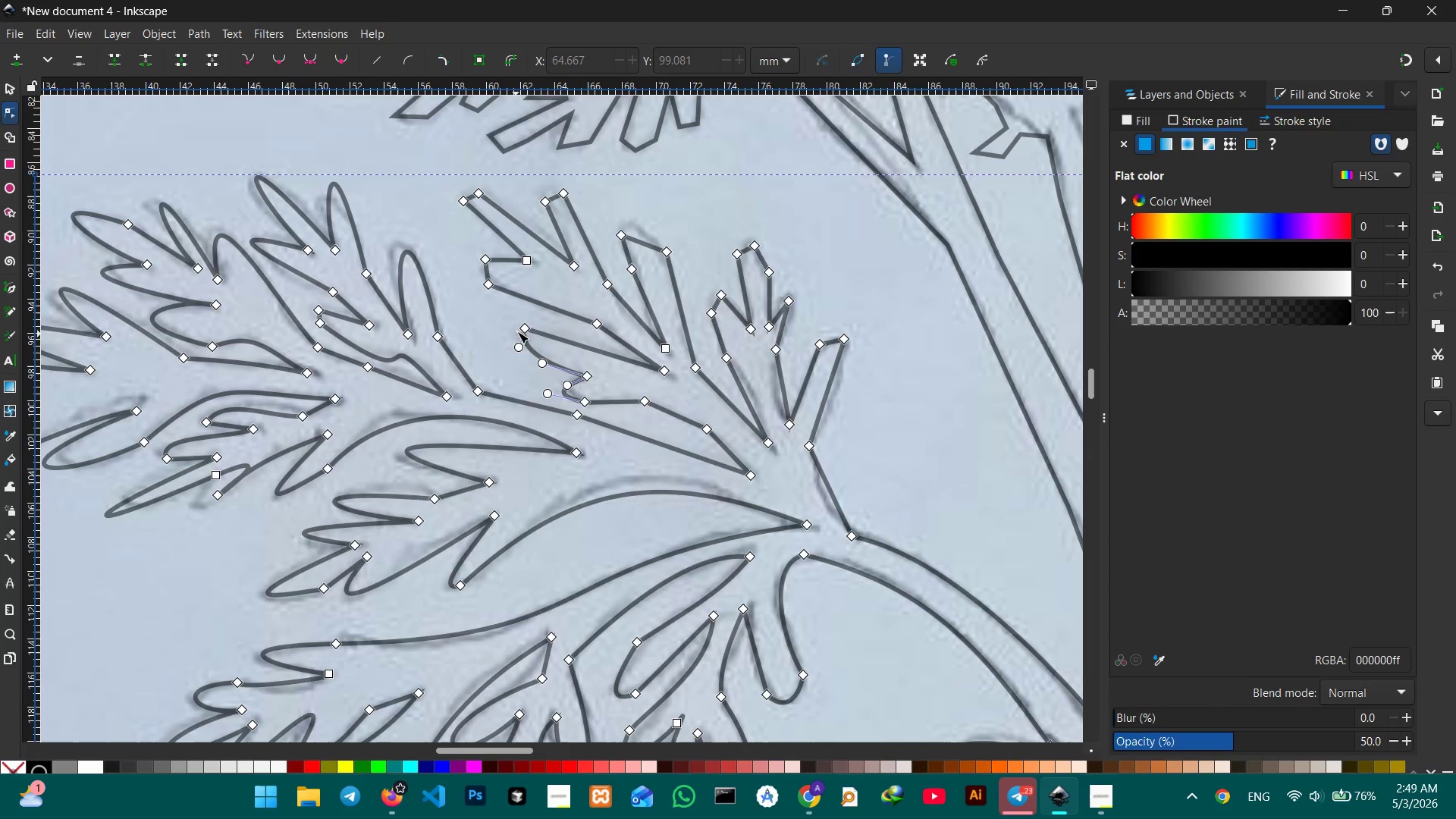 
left_click([523, 326])
 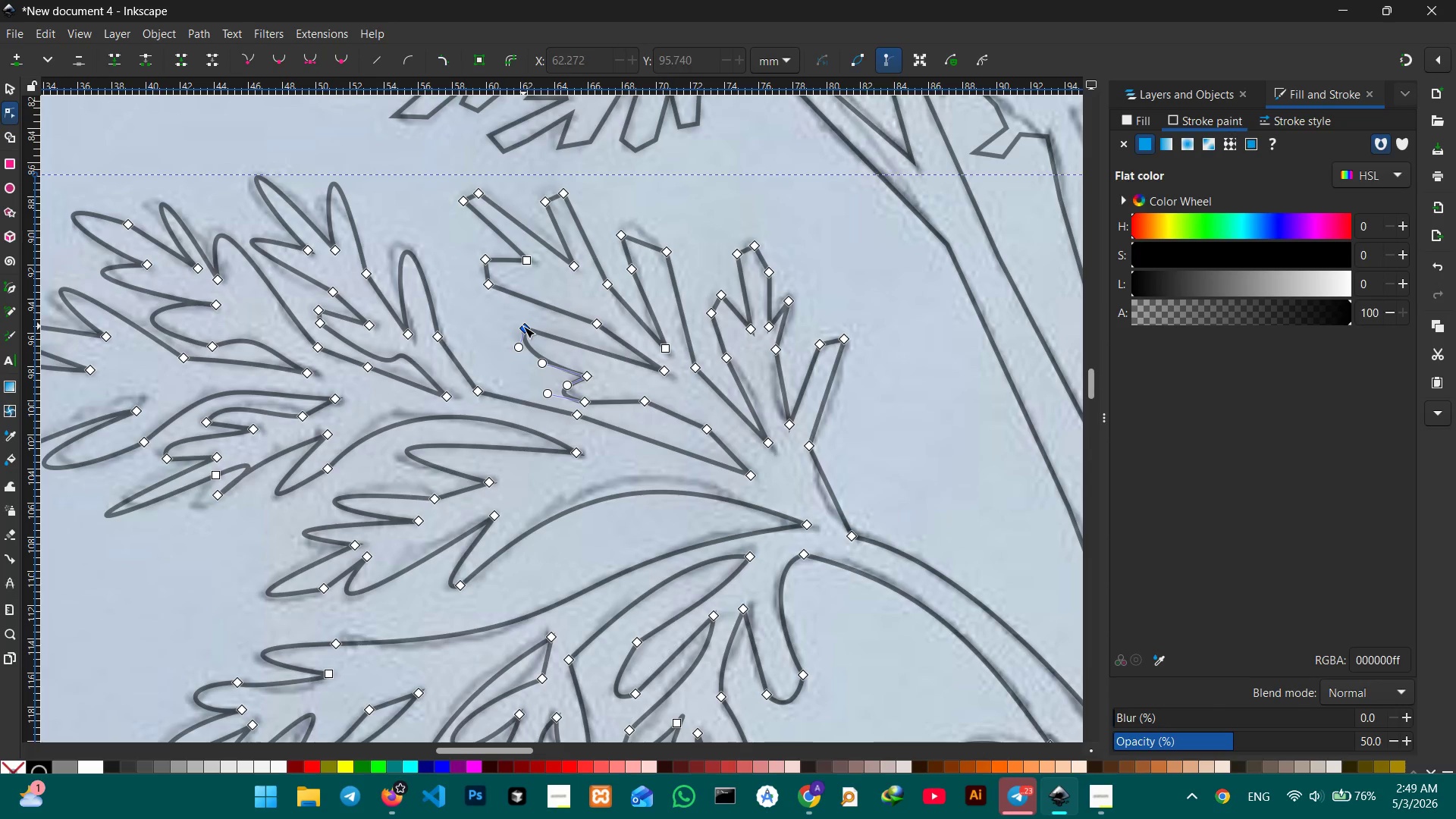 
key(Backspace)
 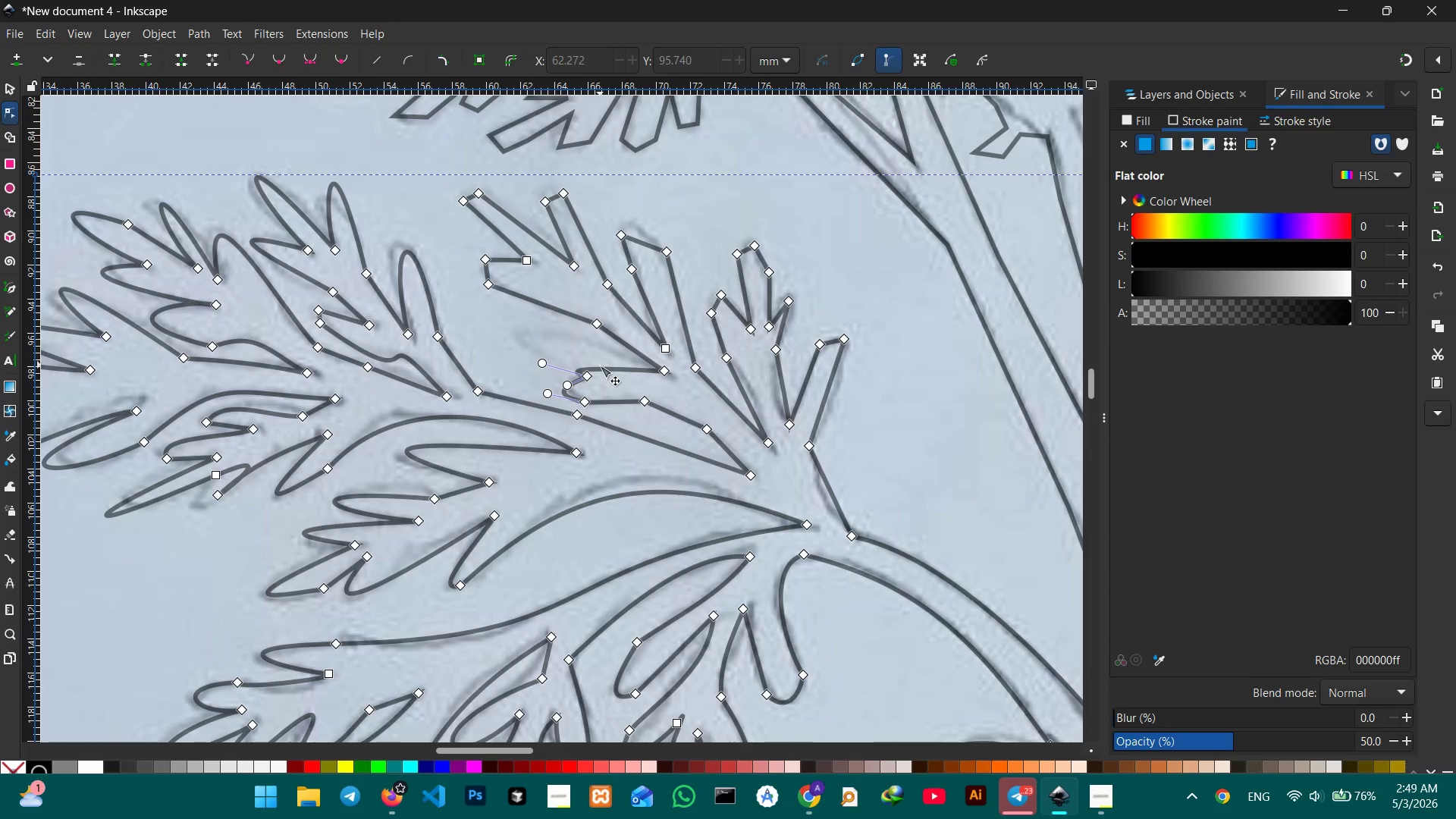 
left_click_drag(start_coordinate=[600, 368], to_coordinate=[539, 334])
 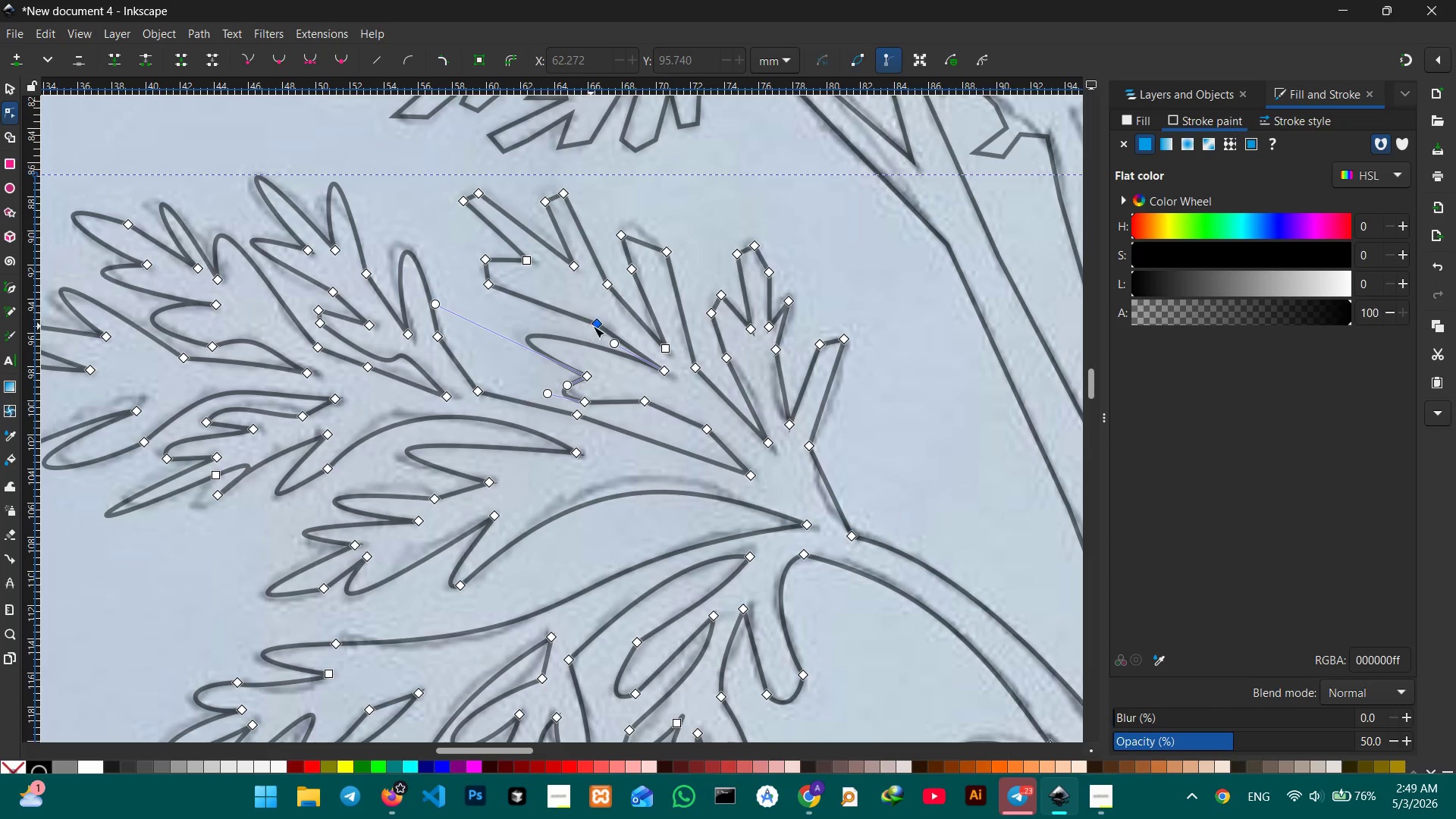 
left_click([596, 325])
 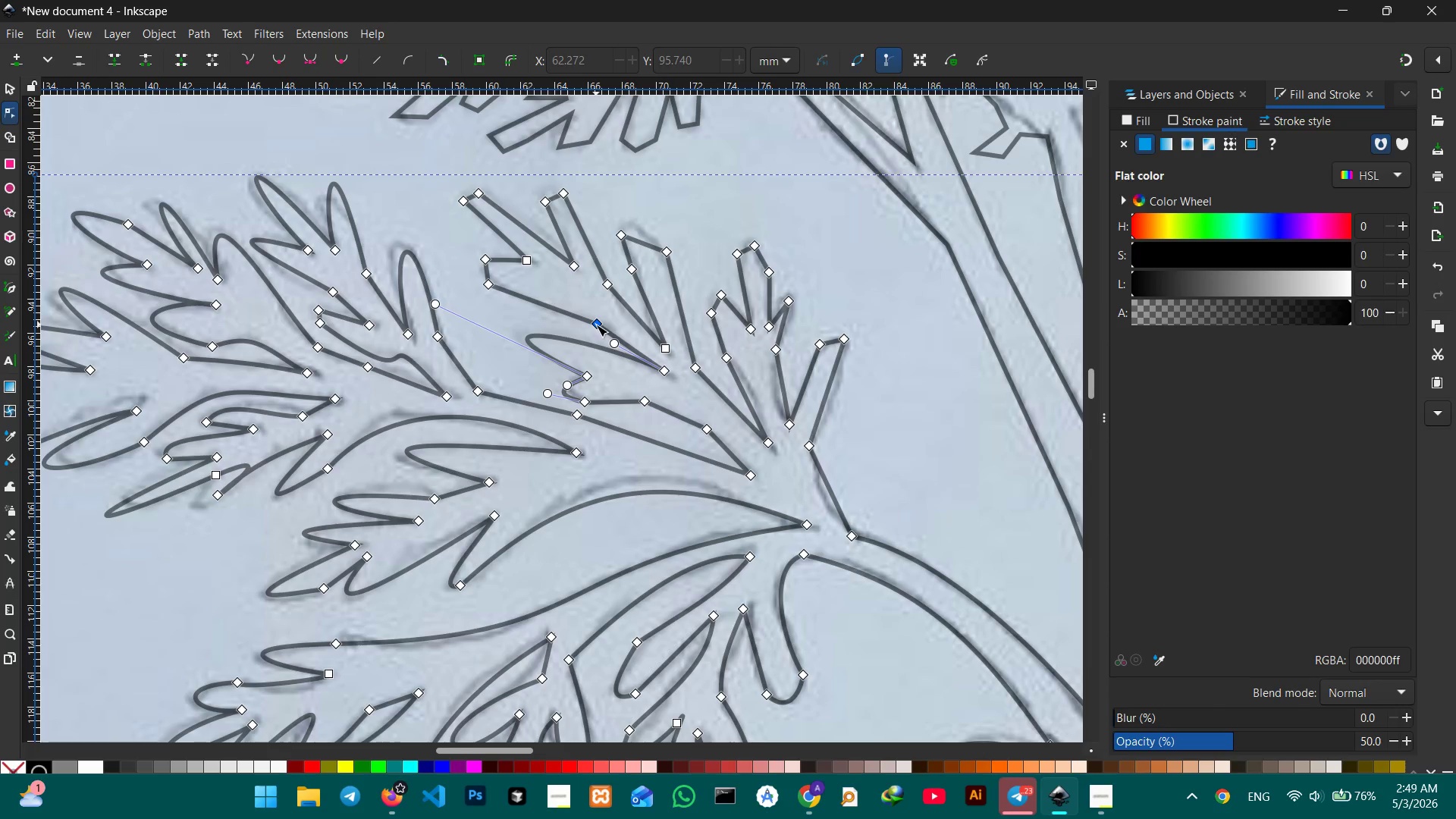 
key(Backspace)
 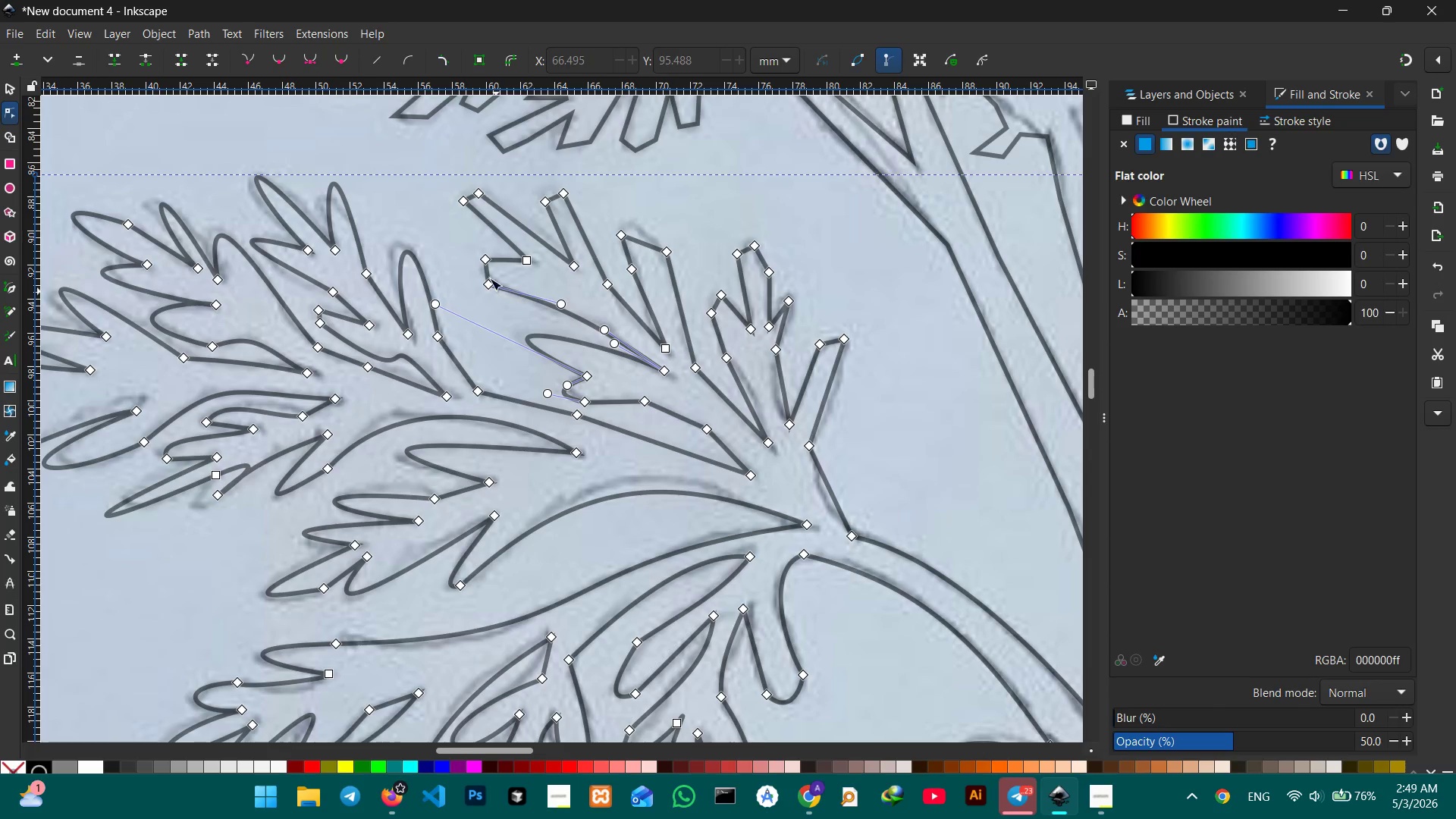 
left_click([484, 262])
 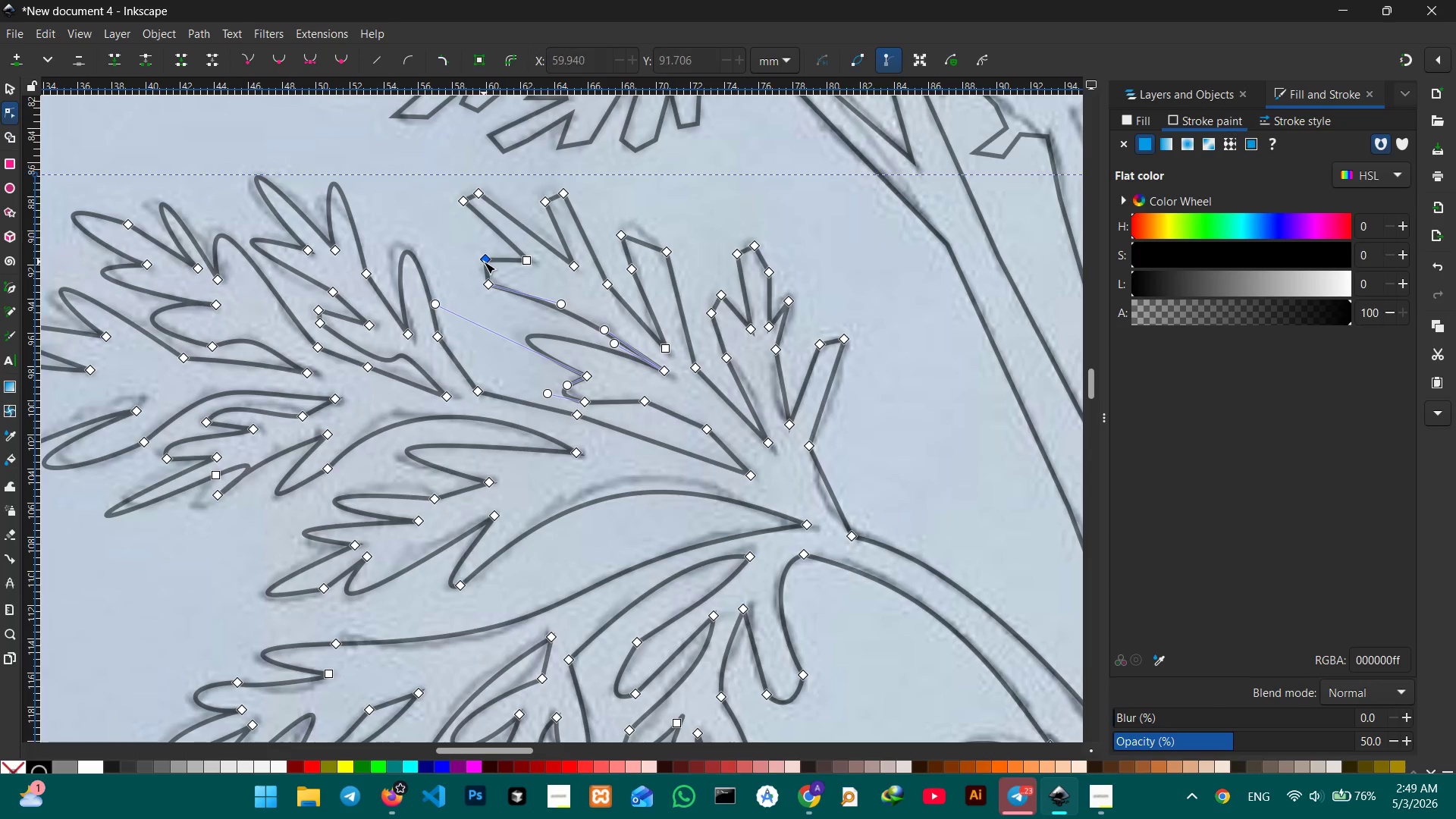 
key(Backspace)
 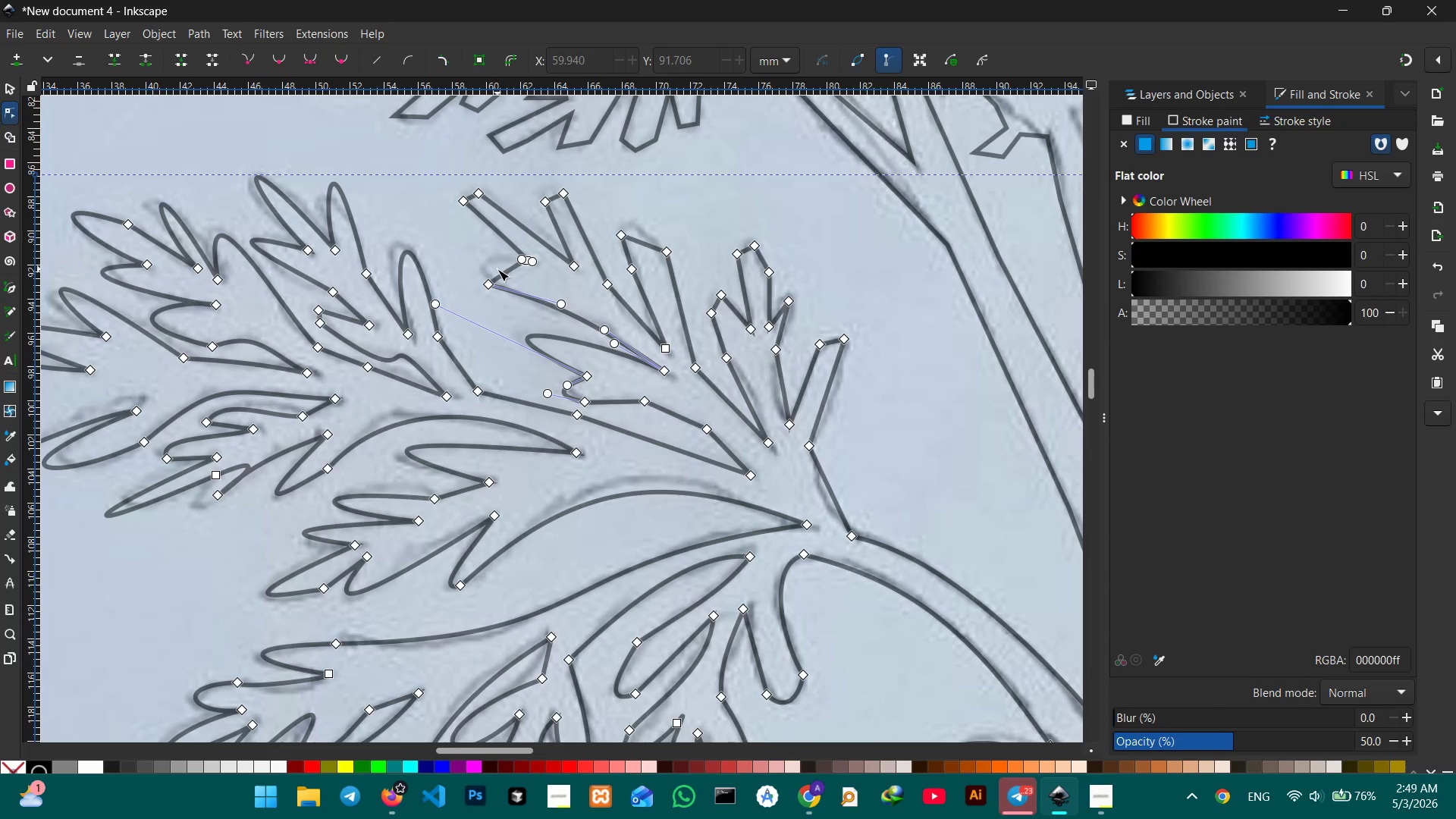 
left_click_drag(start_coordinate=[497, 269], to_coordinate=[472, 256])
 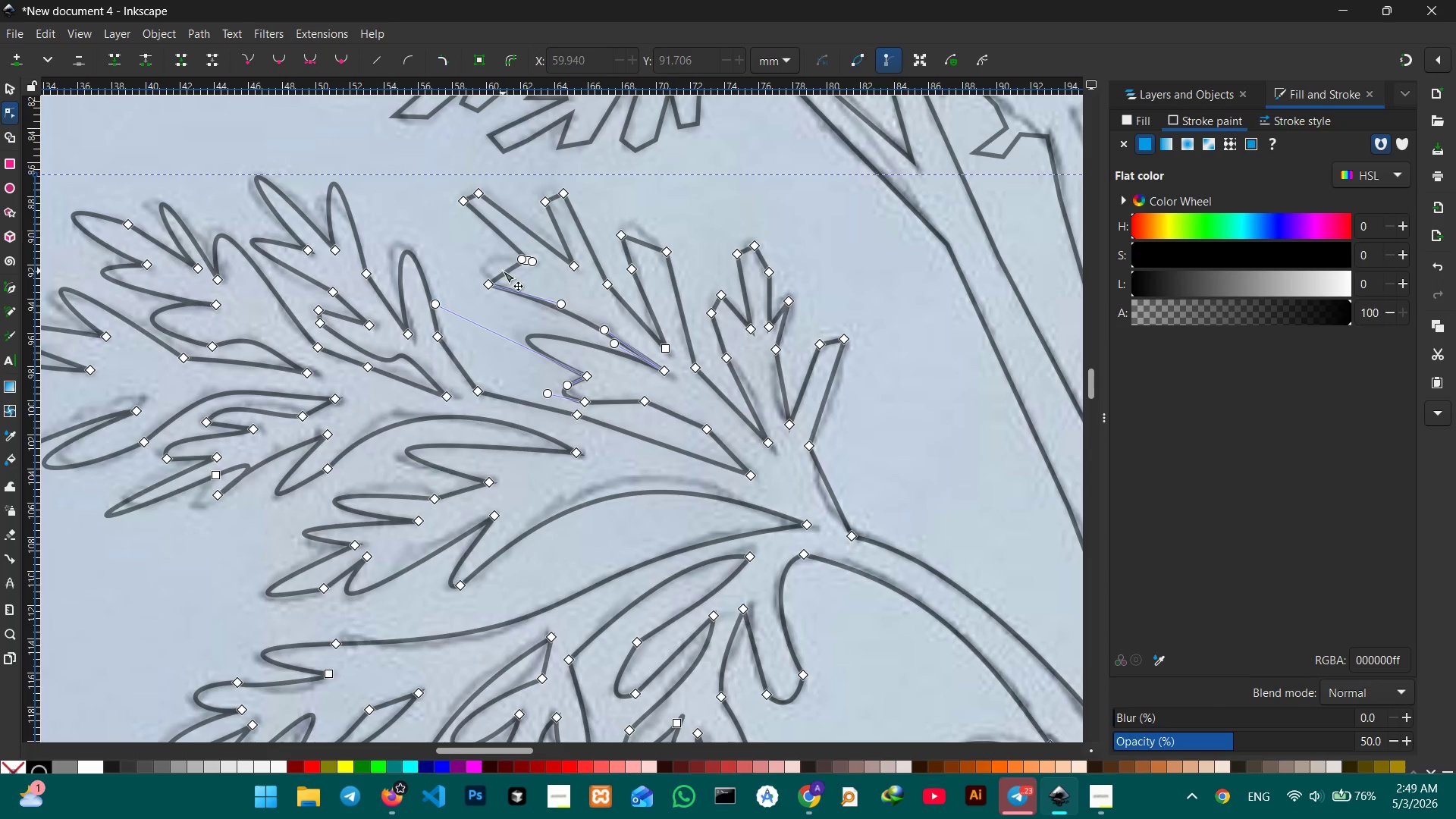 
left_click_drag(start_coordinate=[503, 271], to_coordinate=[479, 257])
 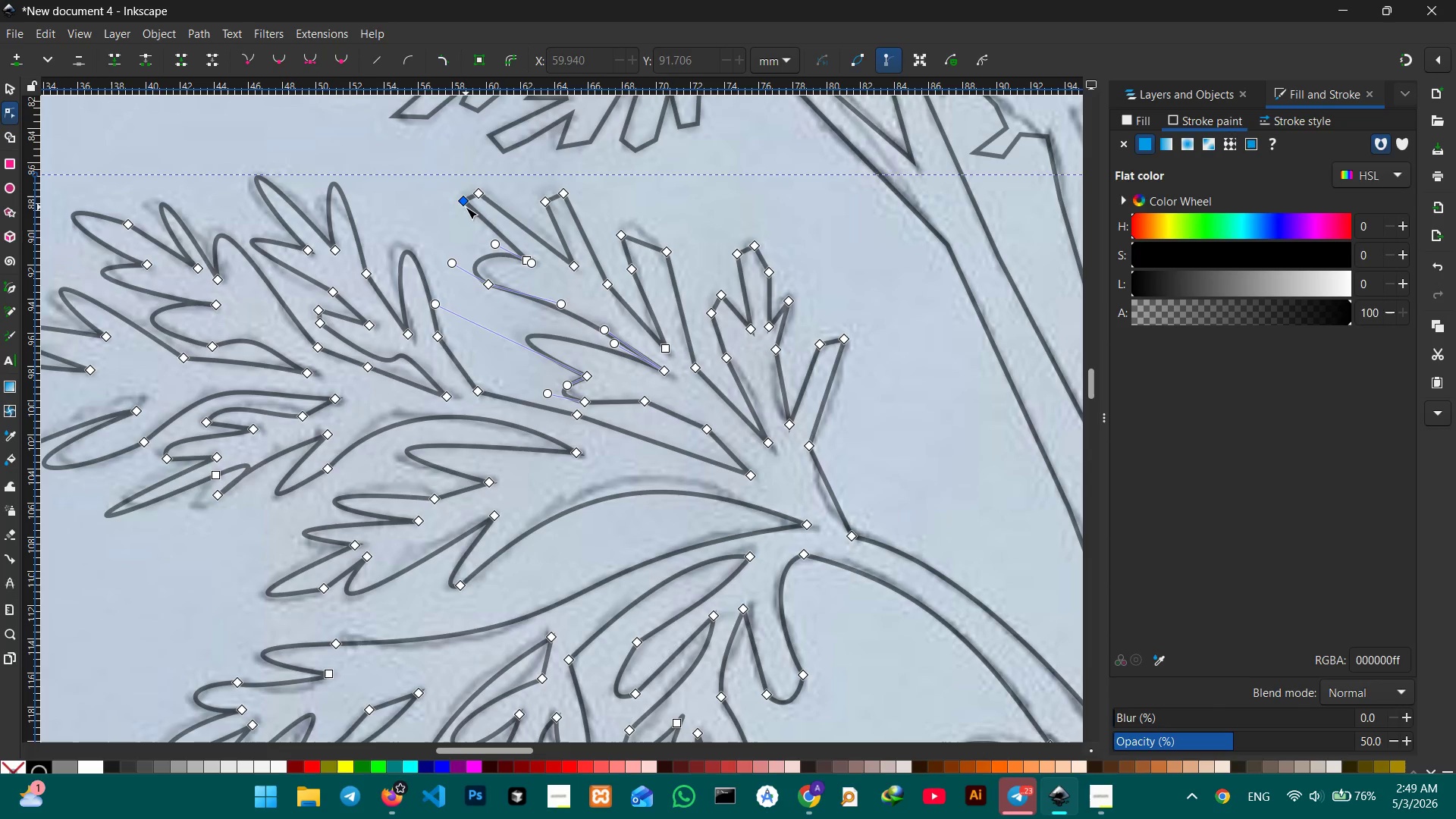 
left_click([463, 203])
 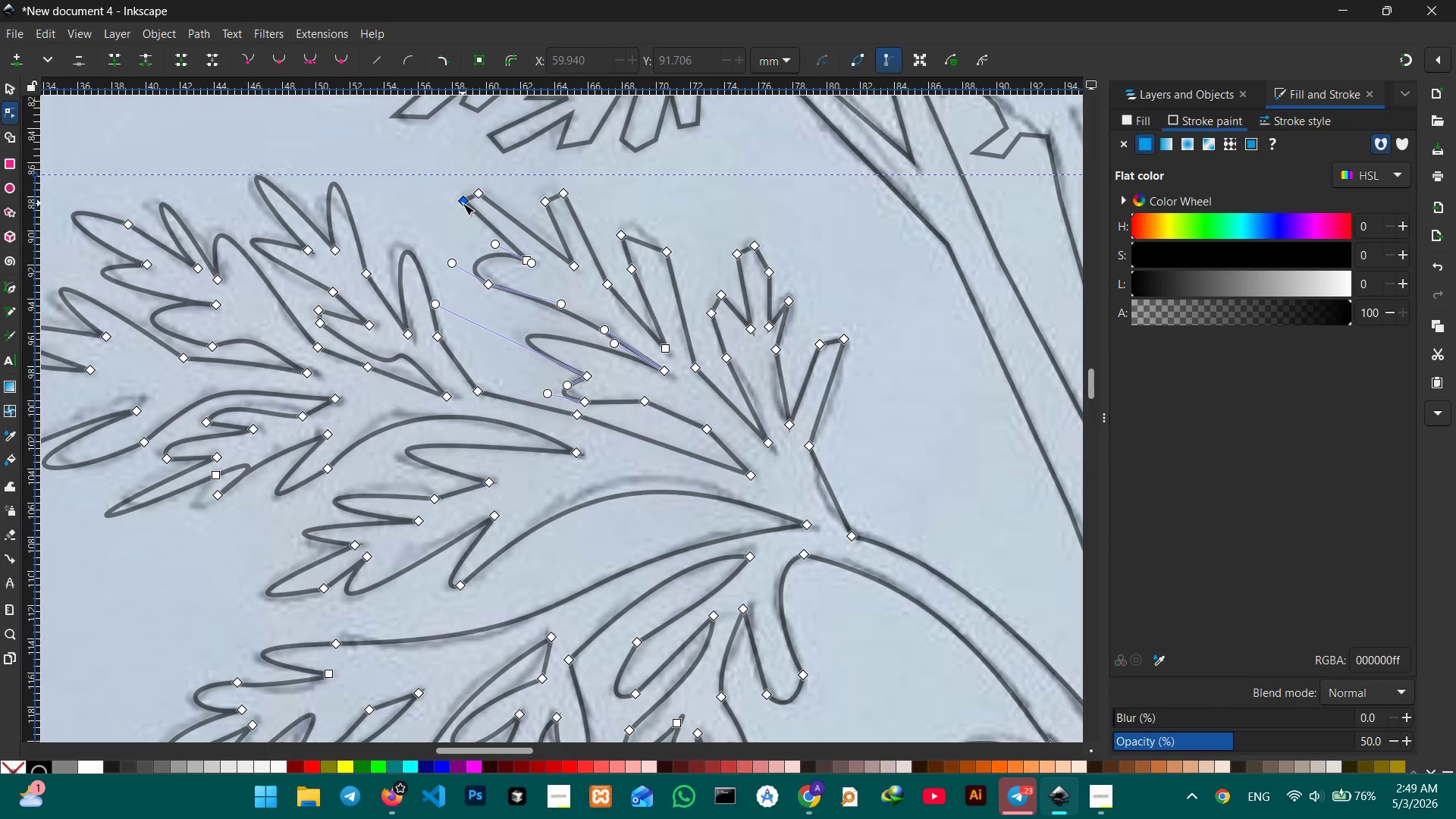 
key(Backspace)
 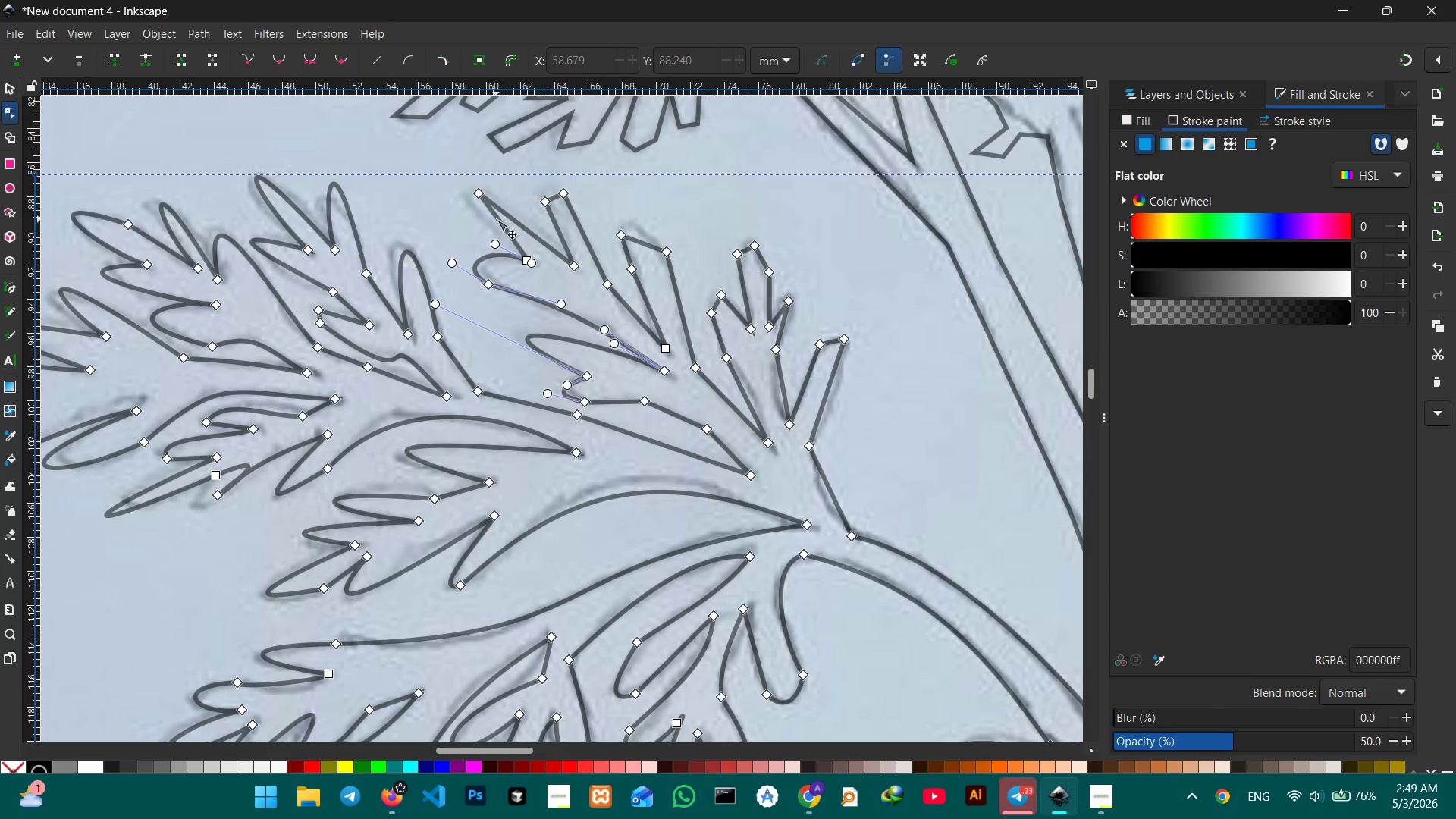 
left_click_drag(start_coordinate=[497, 219], to_coordinate=[466, 202])
 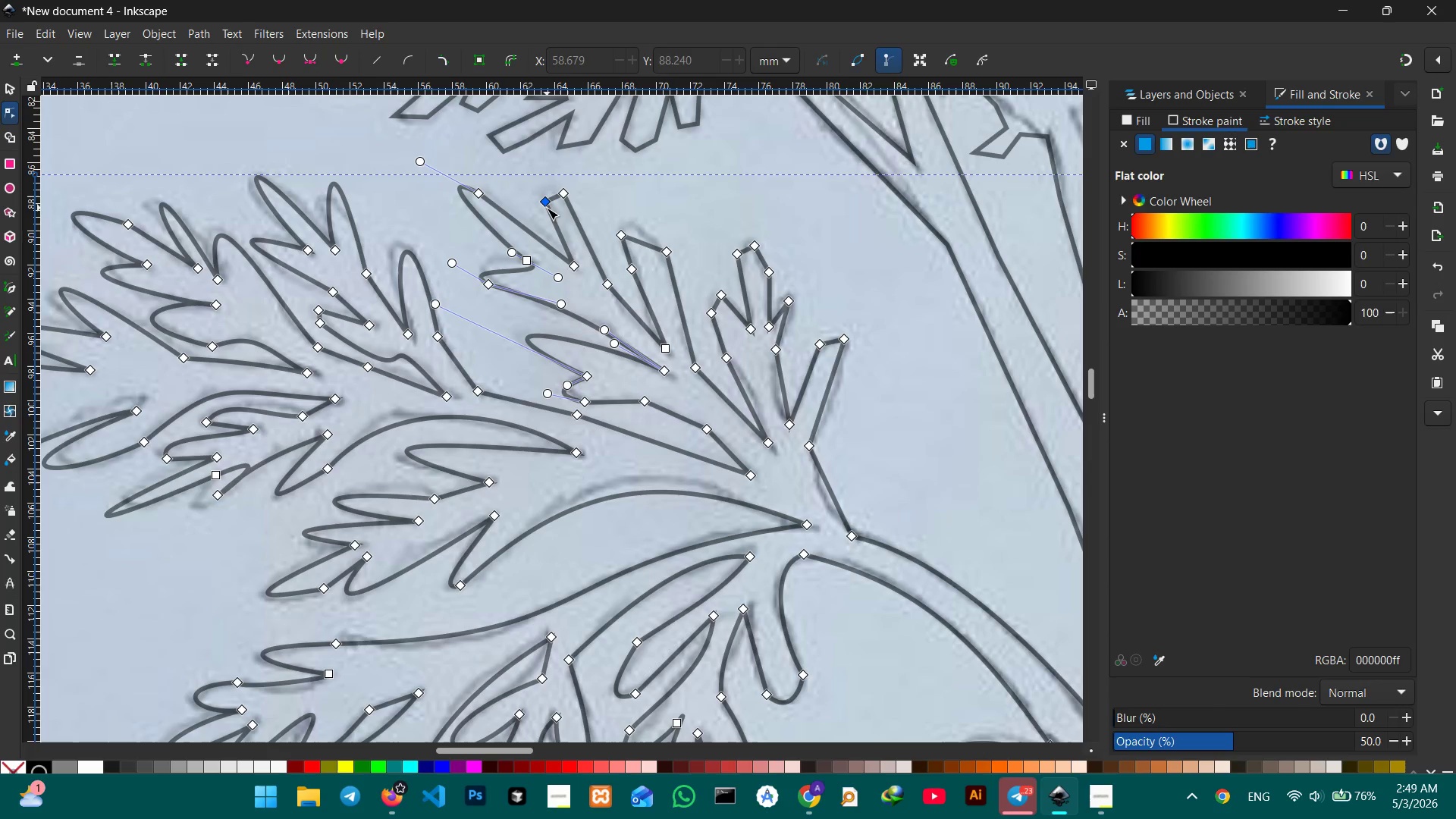 
key(Backspace)
 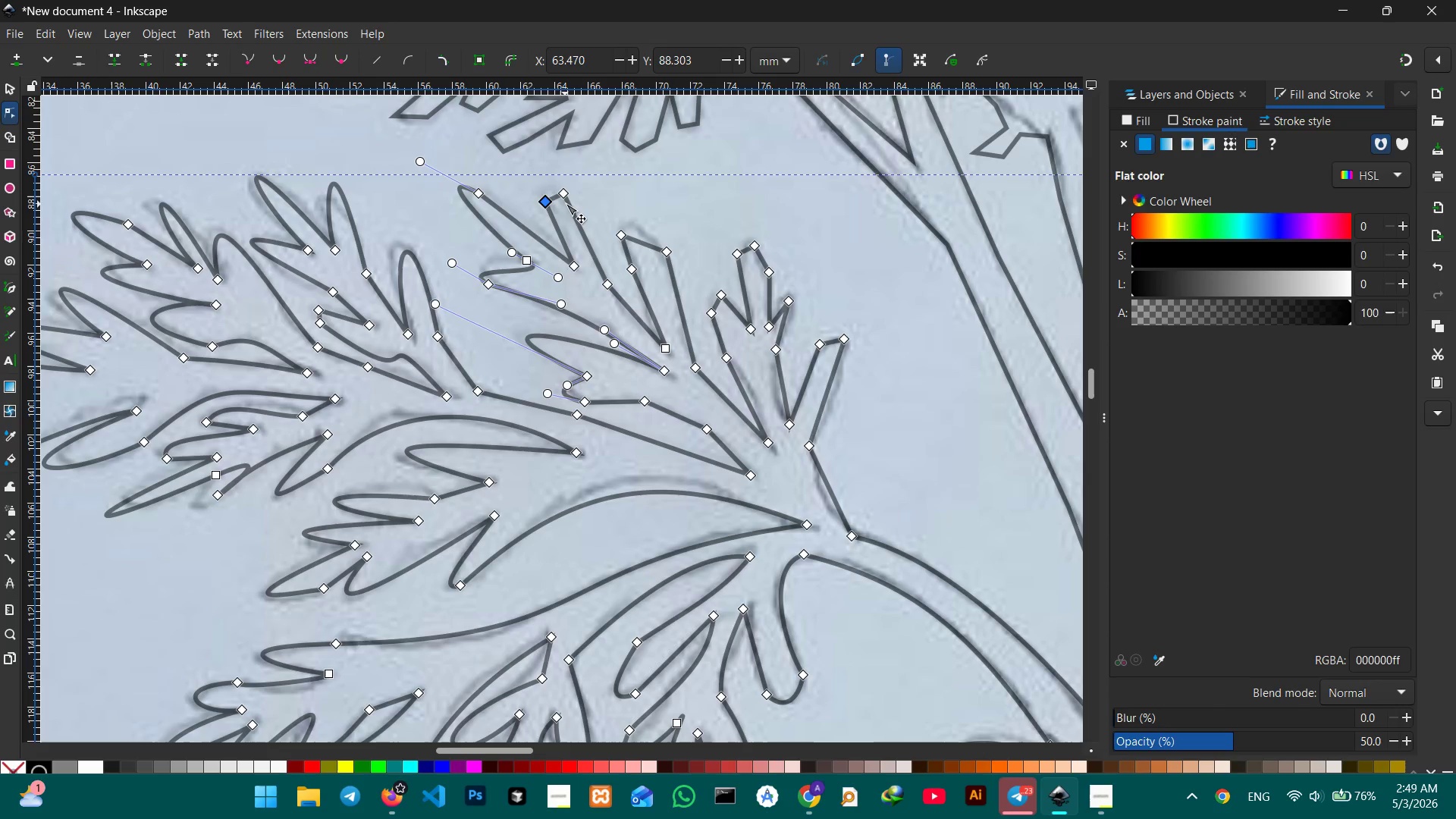 
key(Backspace)
 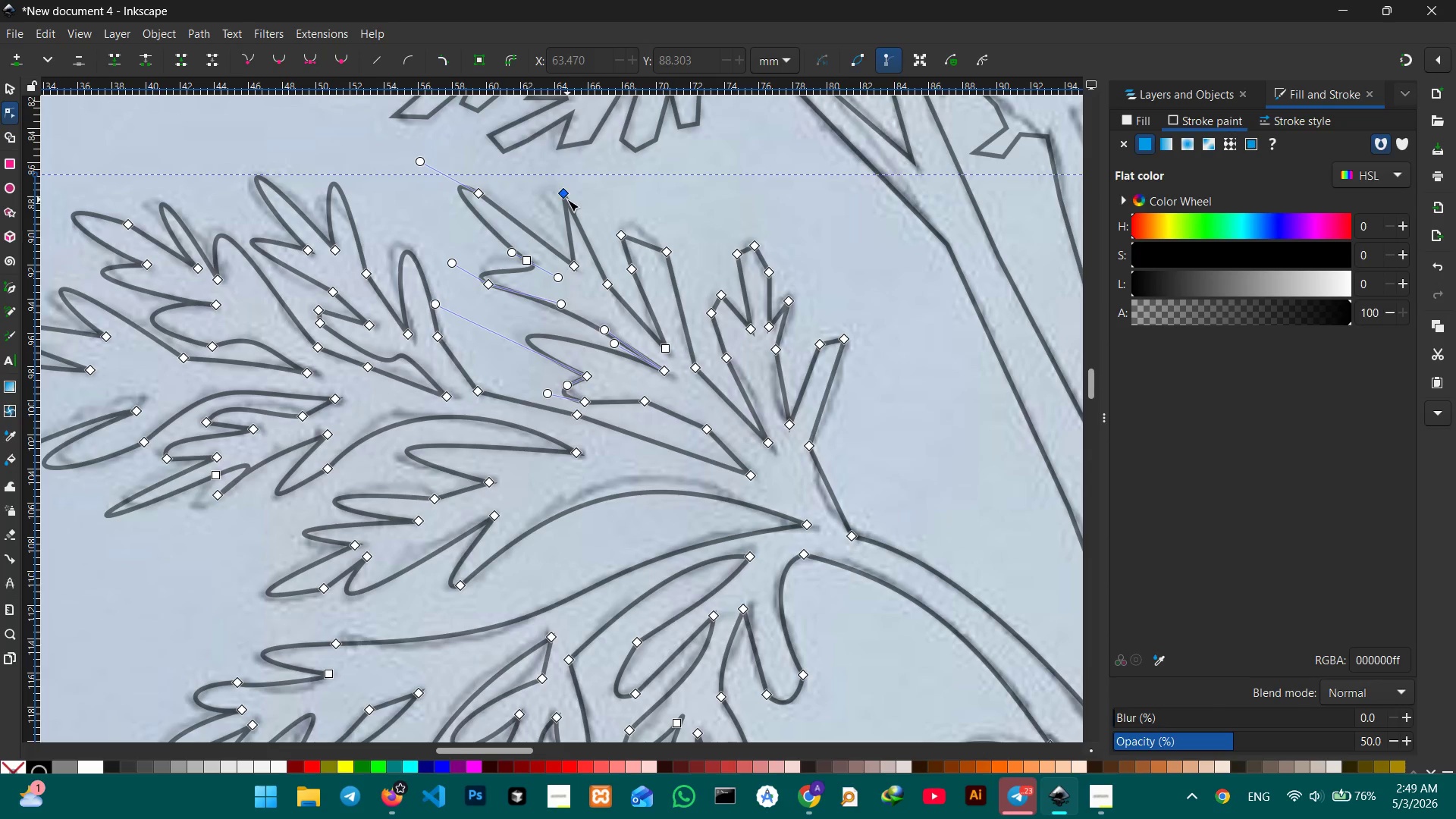 
left_click([567, 199])
 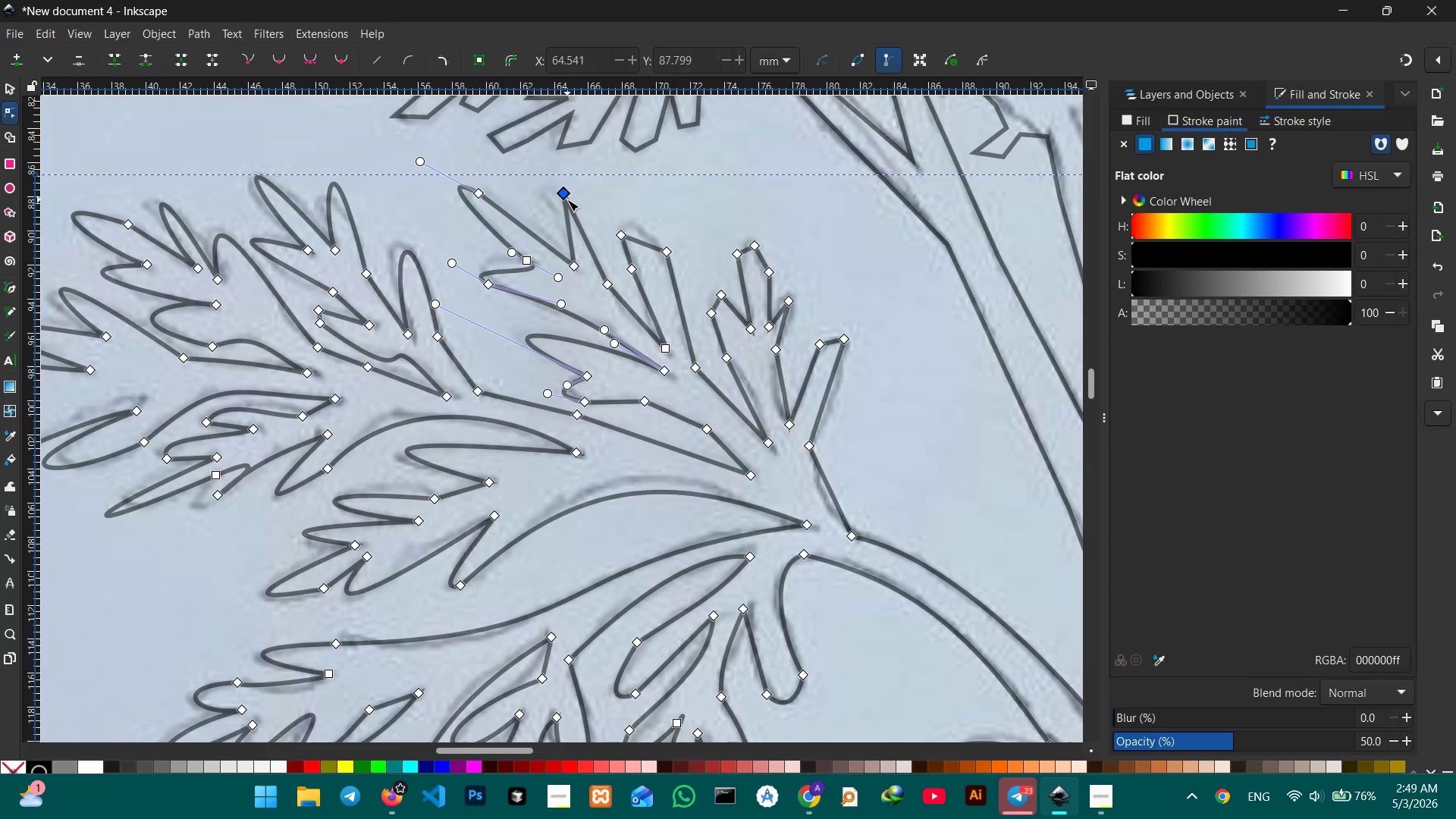 
key(Backspace)
 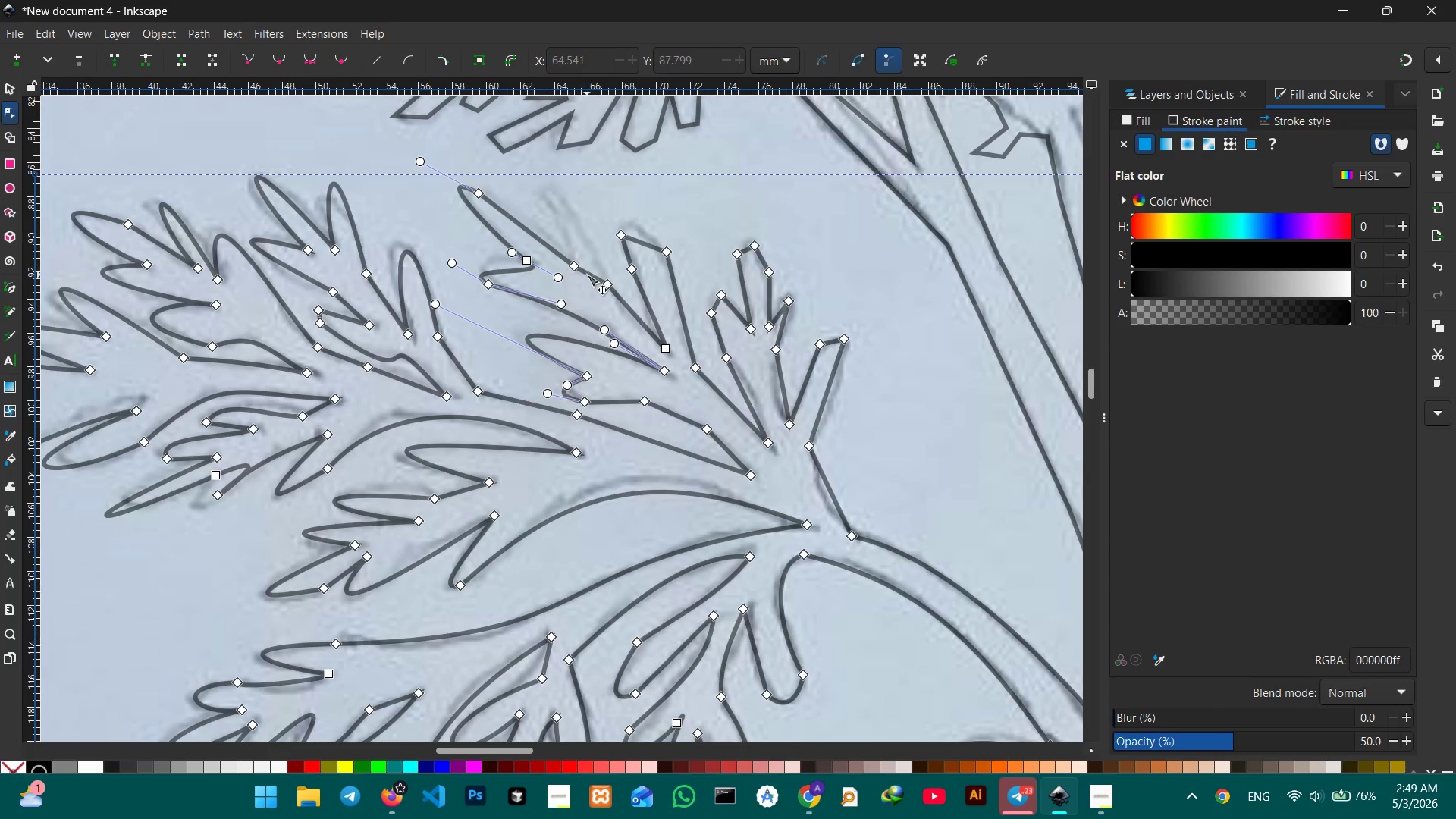 
left_click_drag(start_coordinate=[588, 275], to_coordinate=[560, 197])
 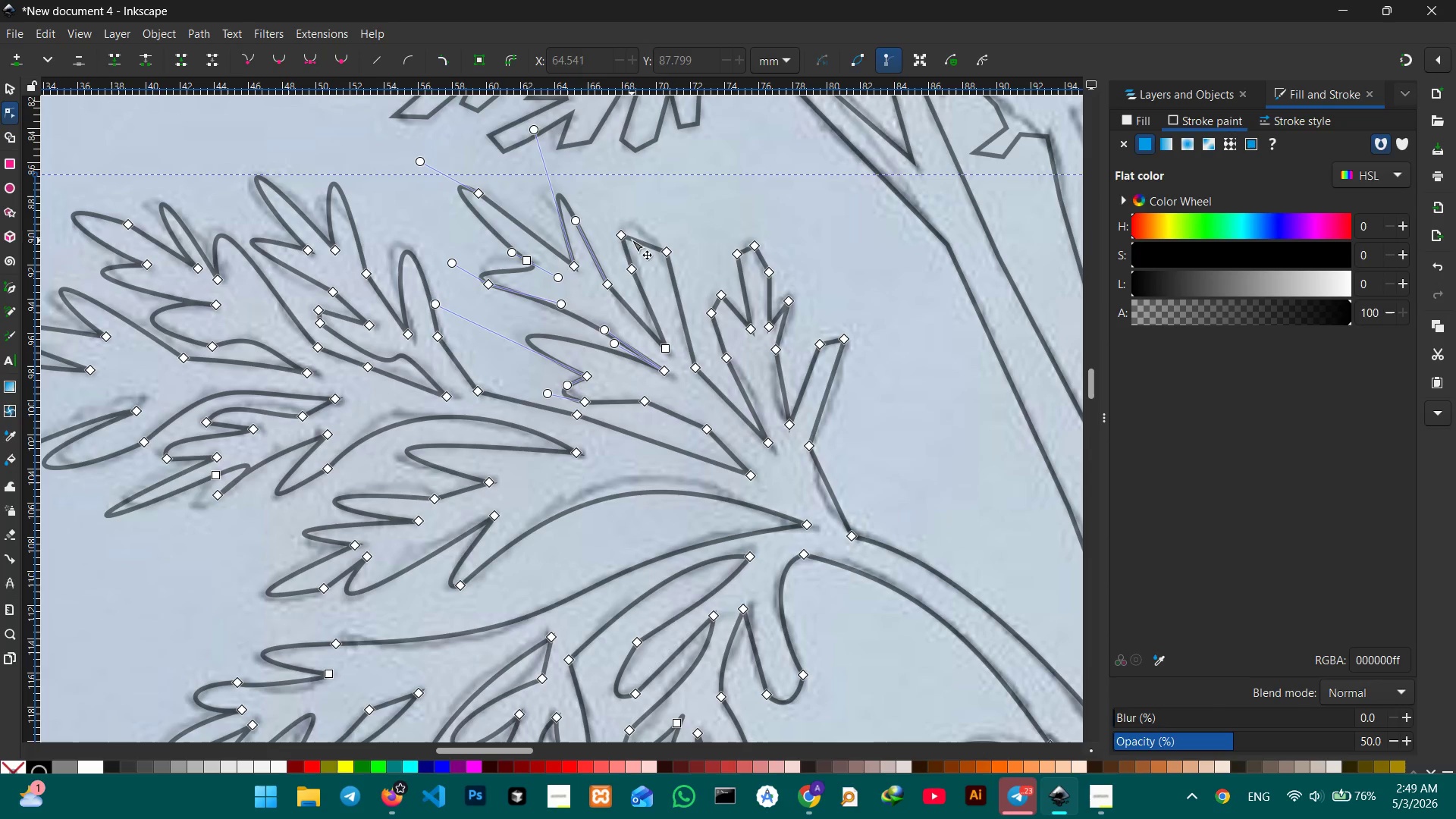 
left_click([621, 239])
 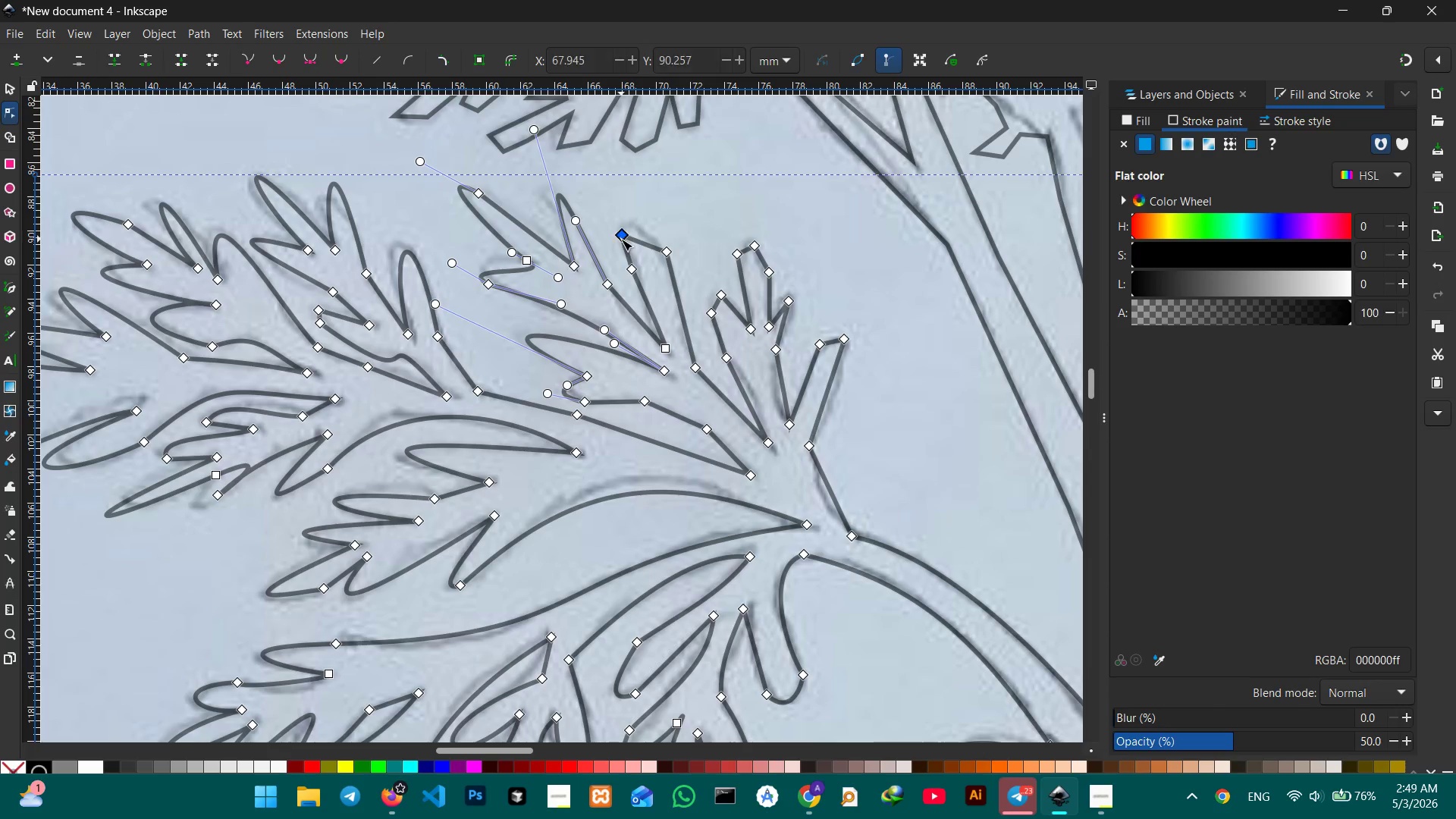 
key(Backspace)
 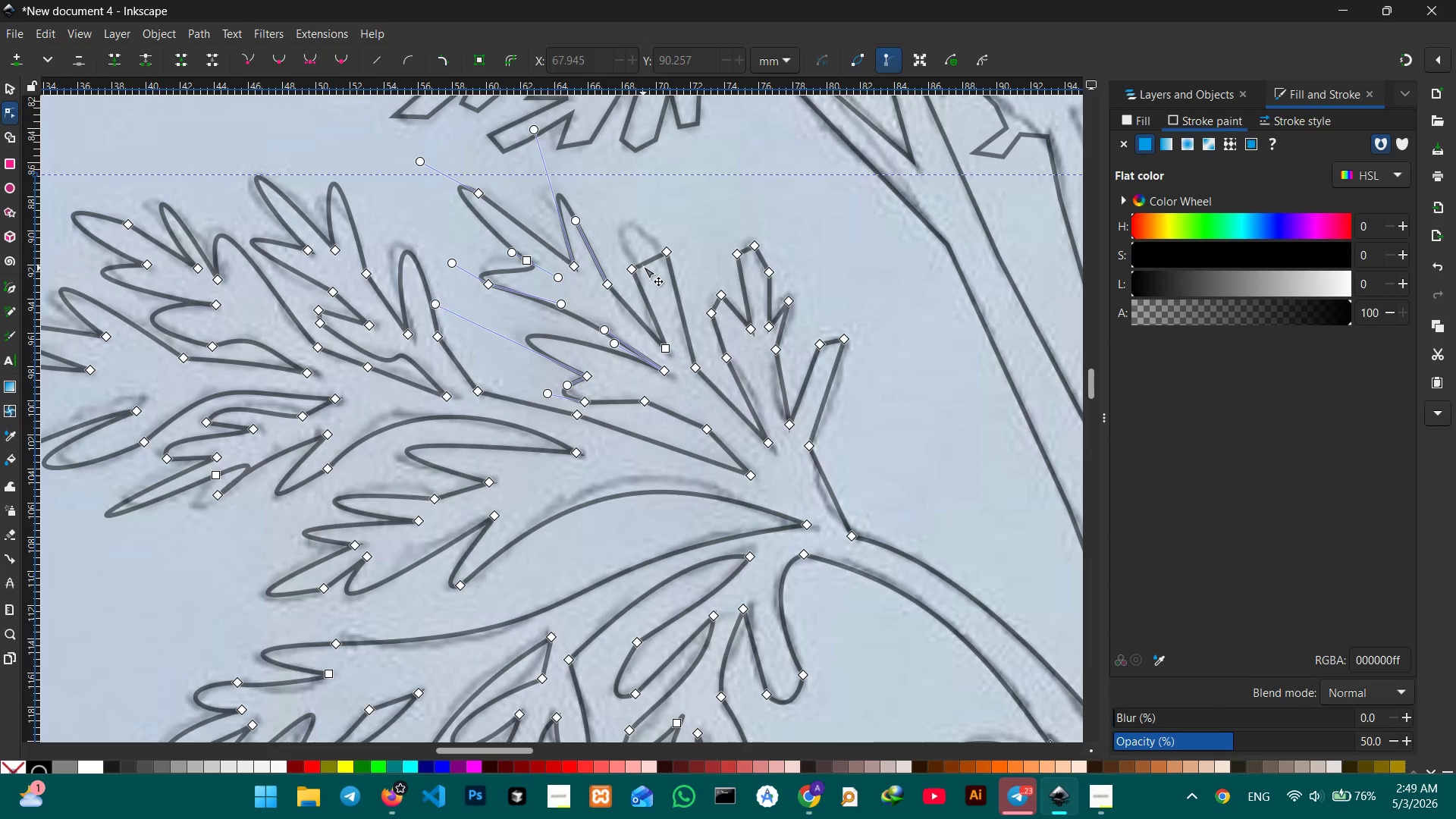 
left_click_drag(start_coordinate=[643, 264], to_coordinate=[633, 234])
 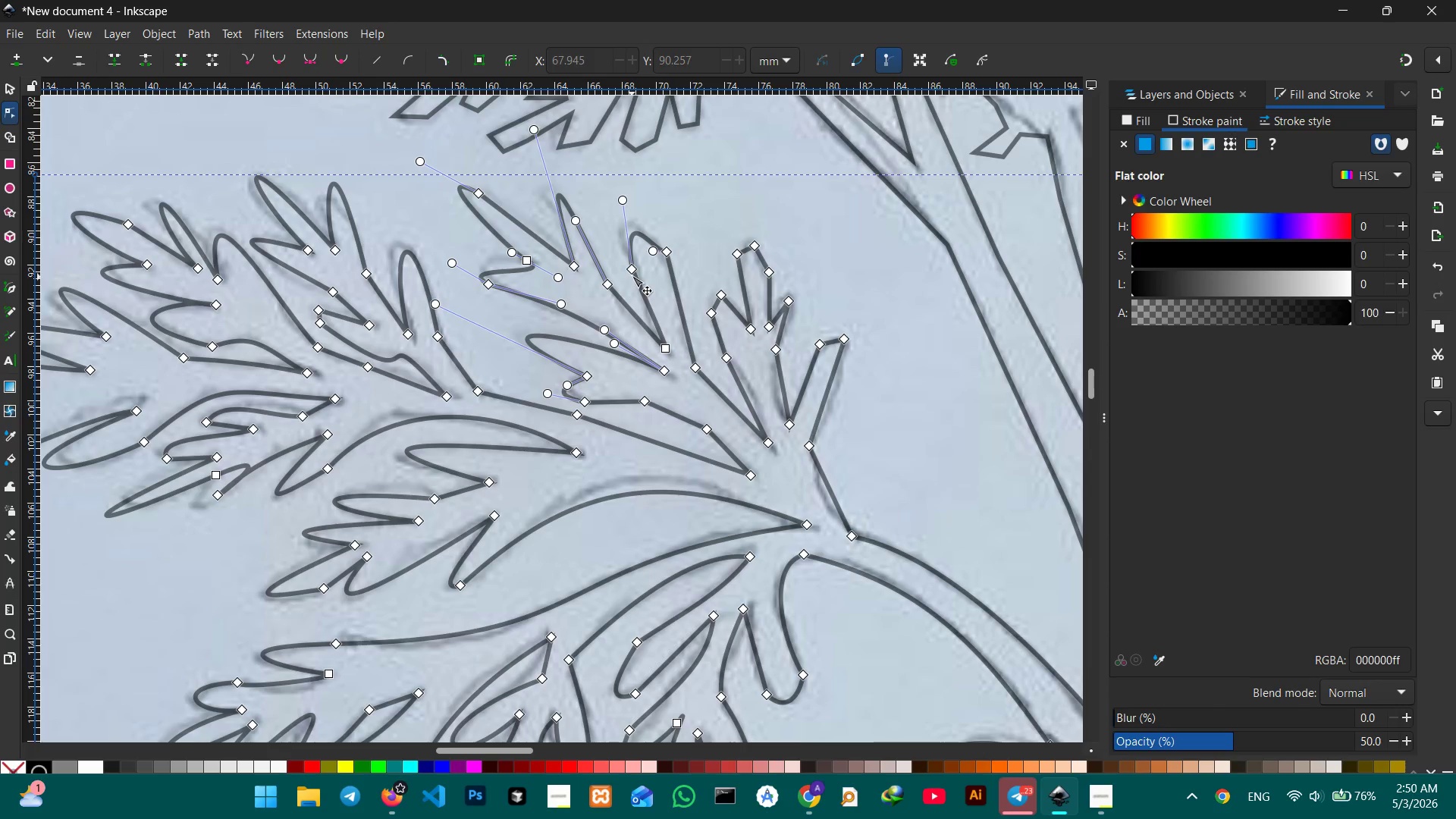 
left_click([632, 271])
 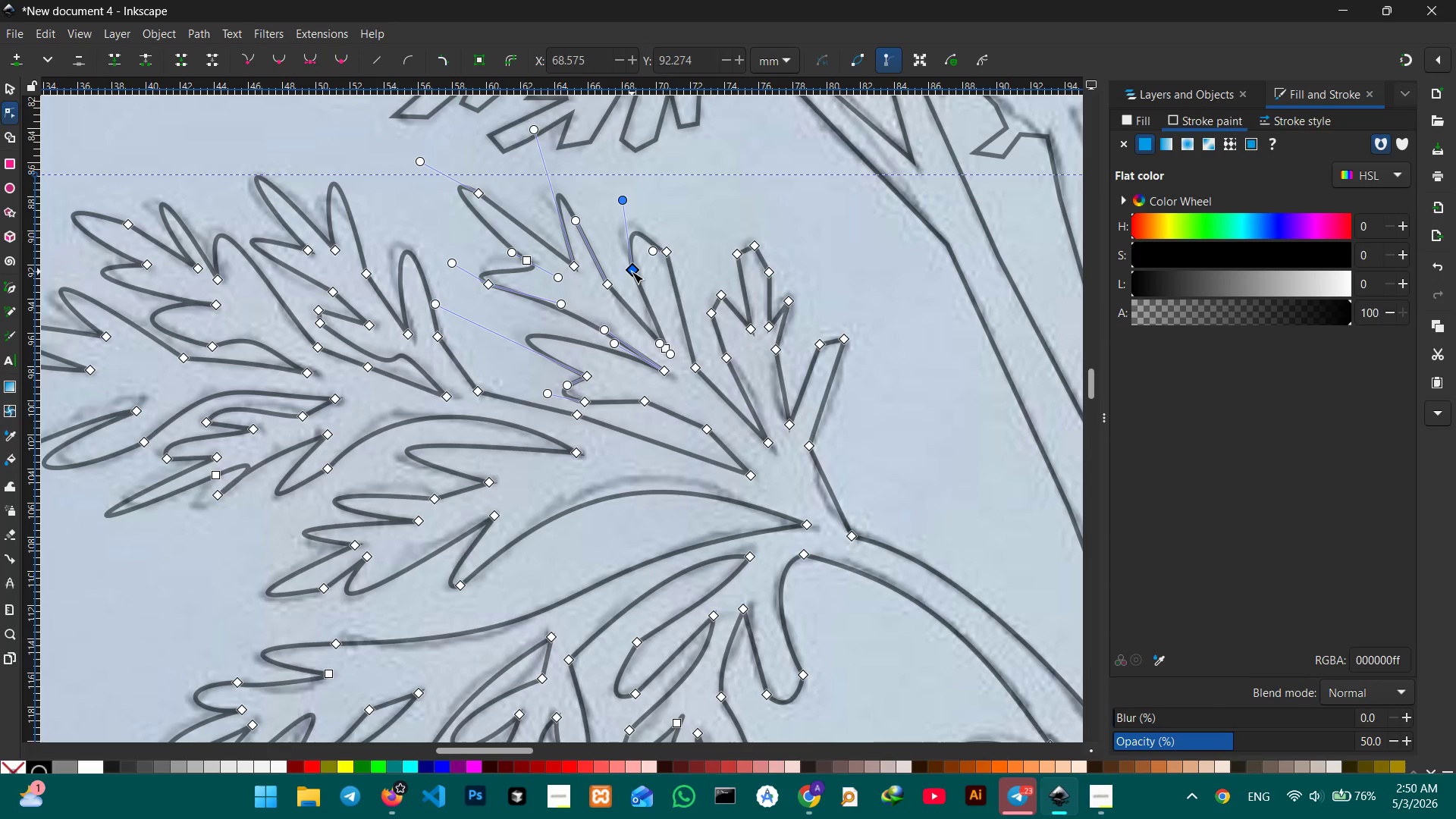 
key(Backspace)
 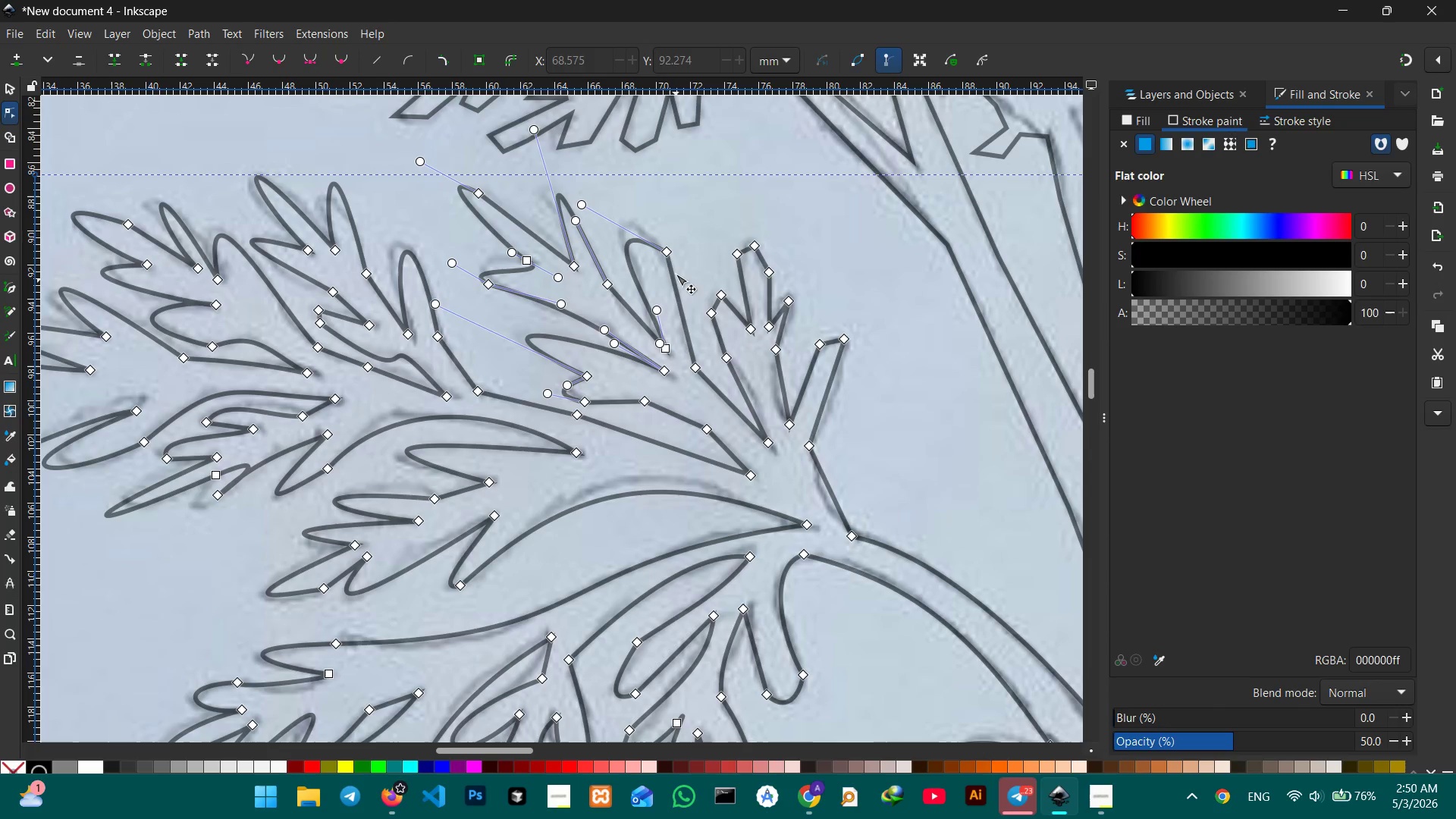 
left_click([667, 253])
 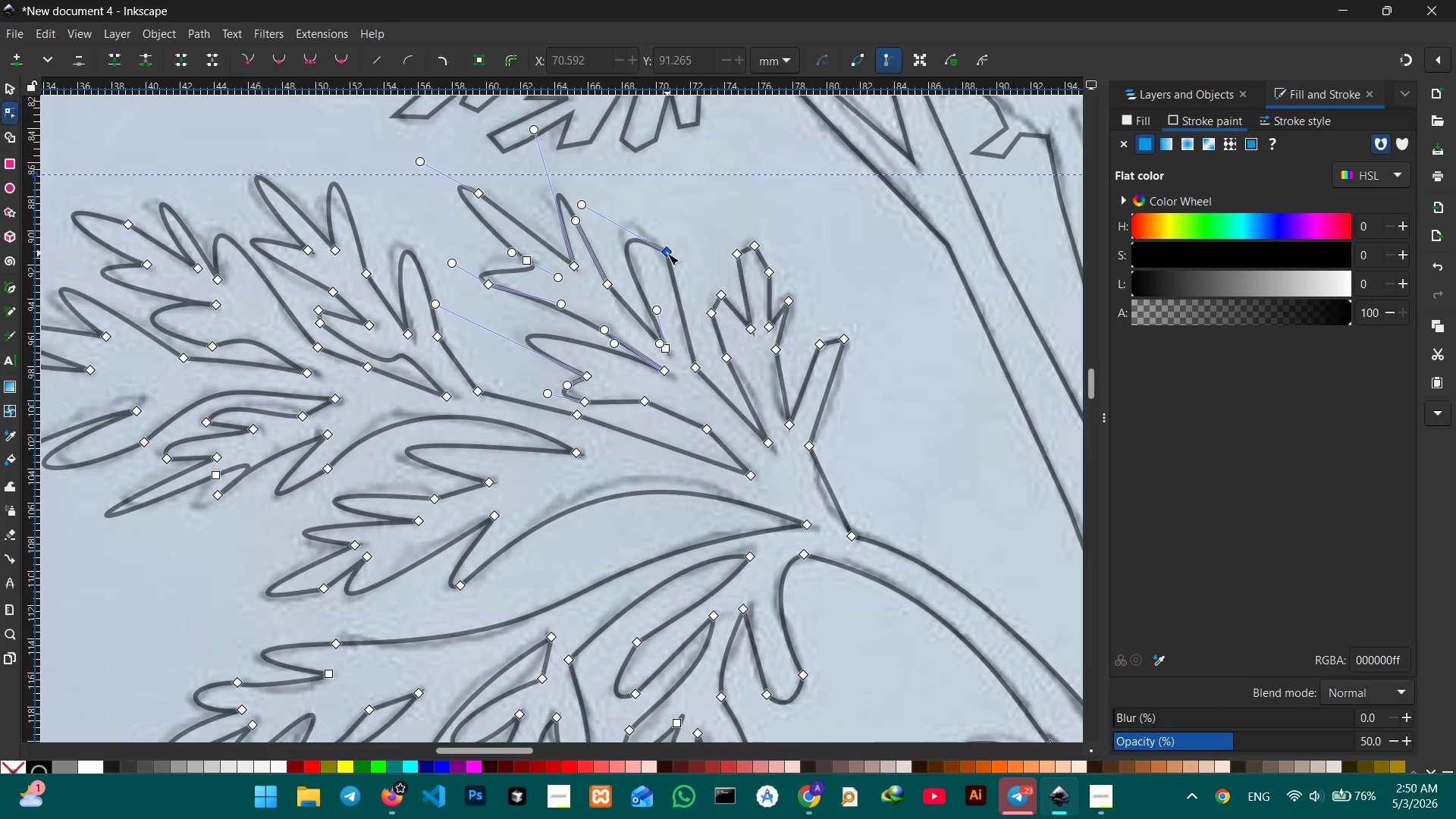 
key(Backspace)
 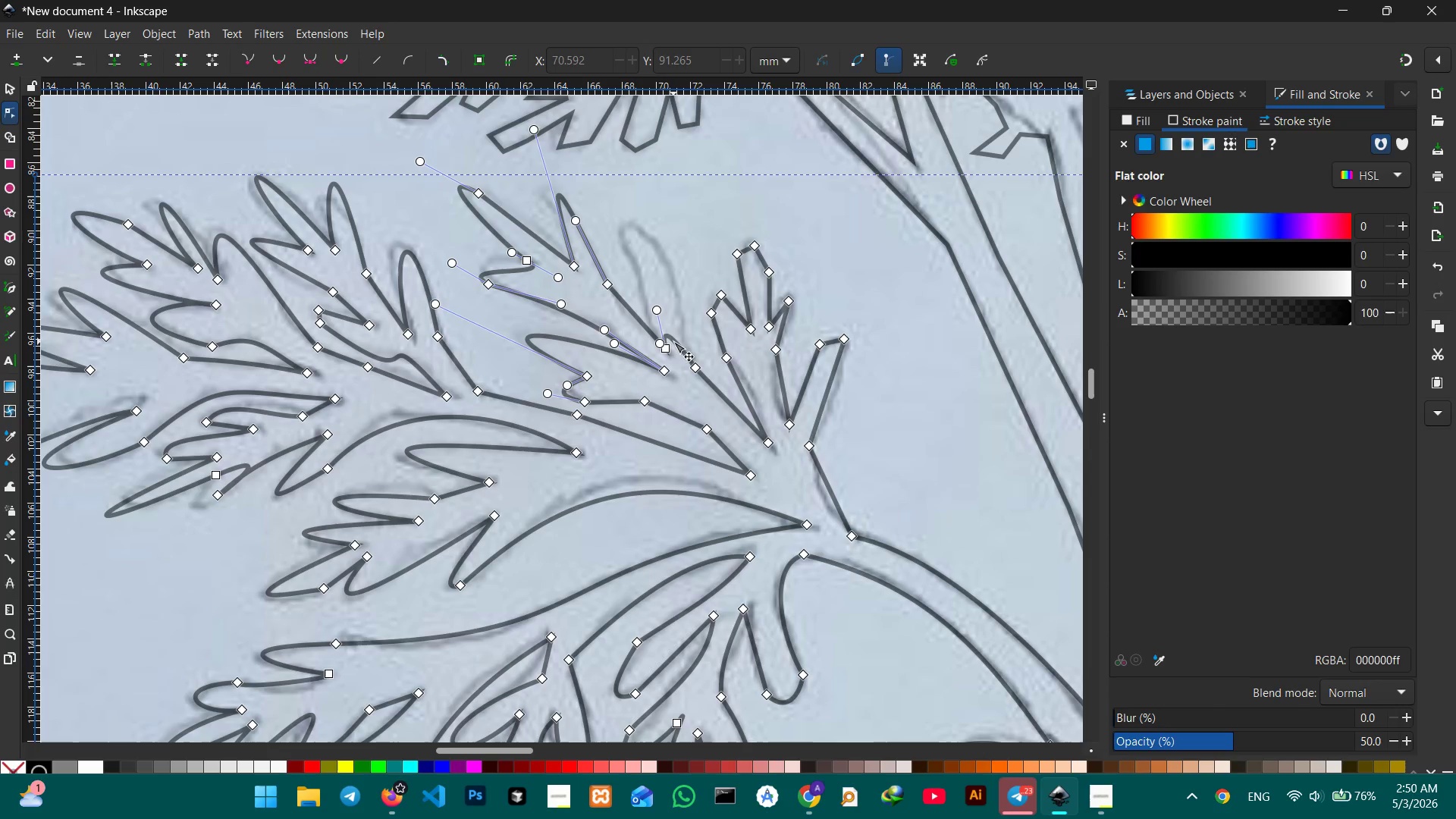 
left_click_drag(start_coordinate=[675, 342], to_coordinate=[630, 218])
 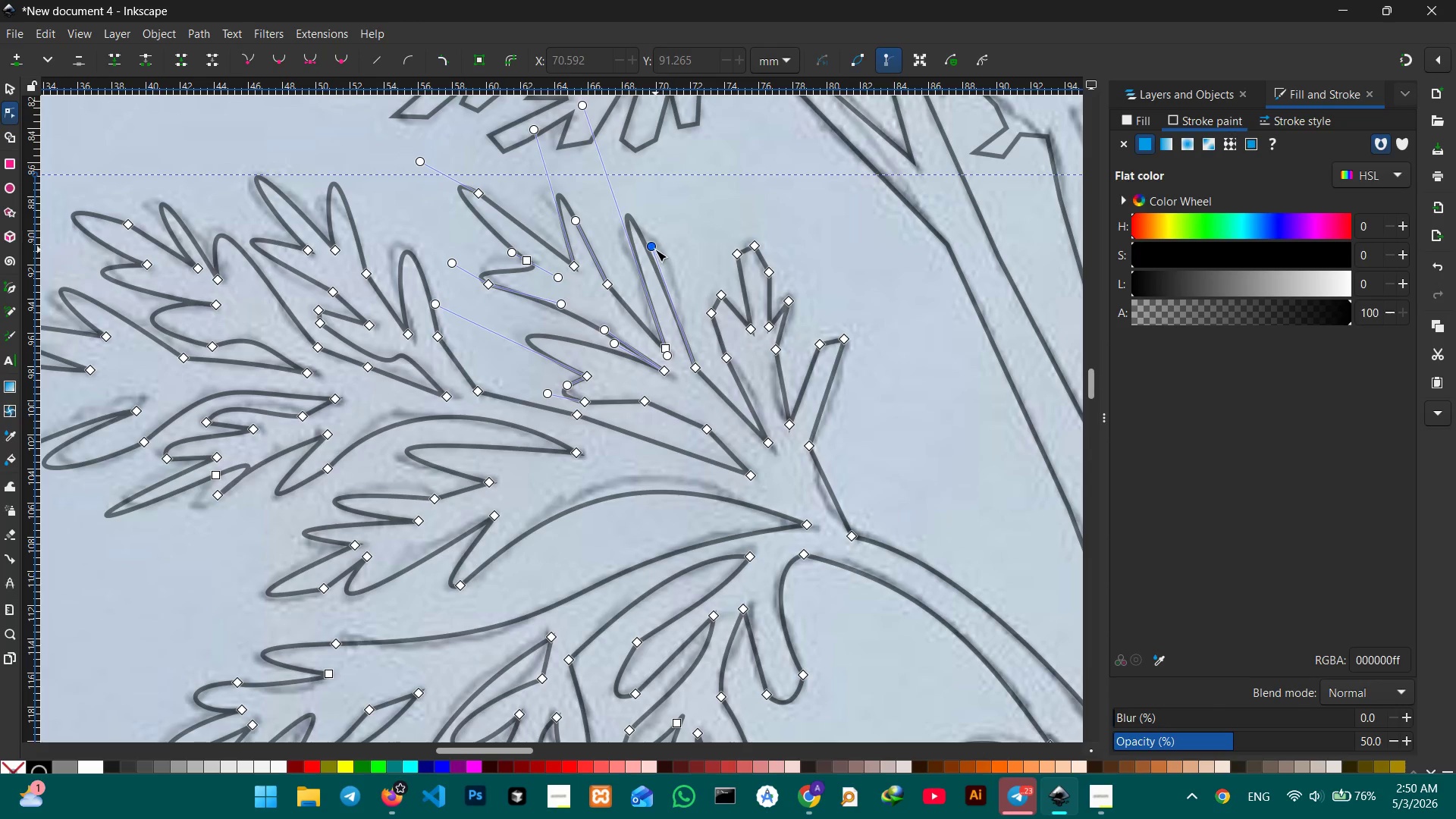 
left_click_drag(start_coordinate=[655, 249], to_coordinate=[682, 268])
 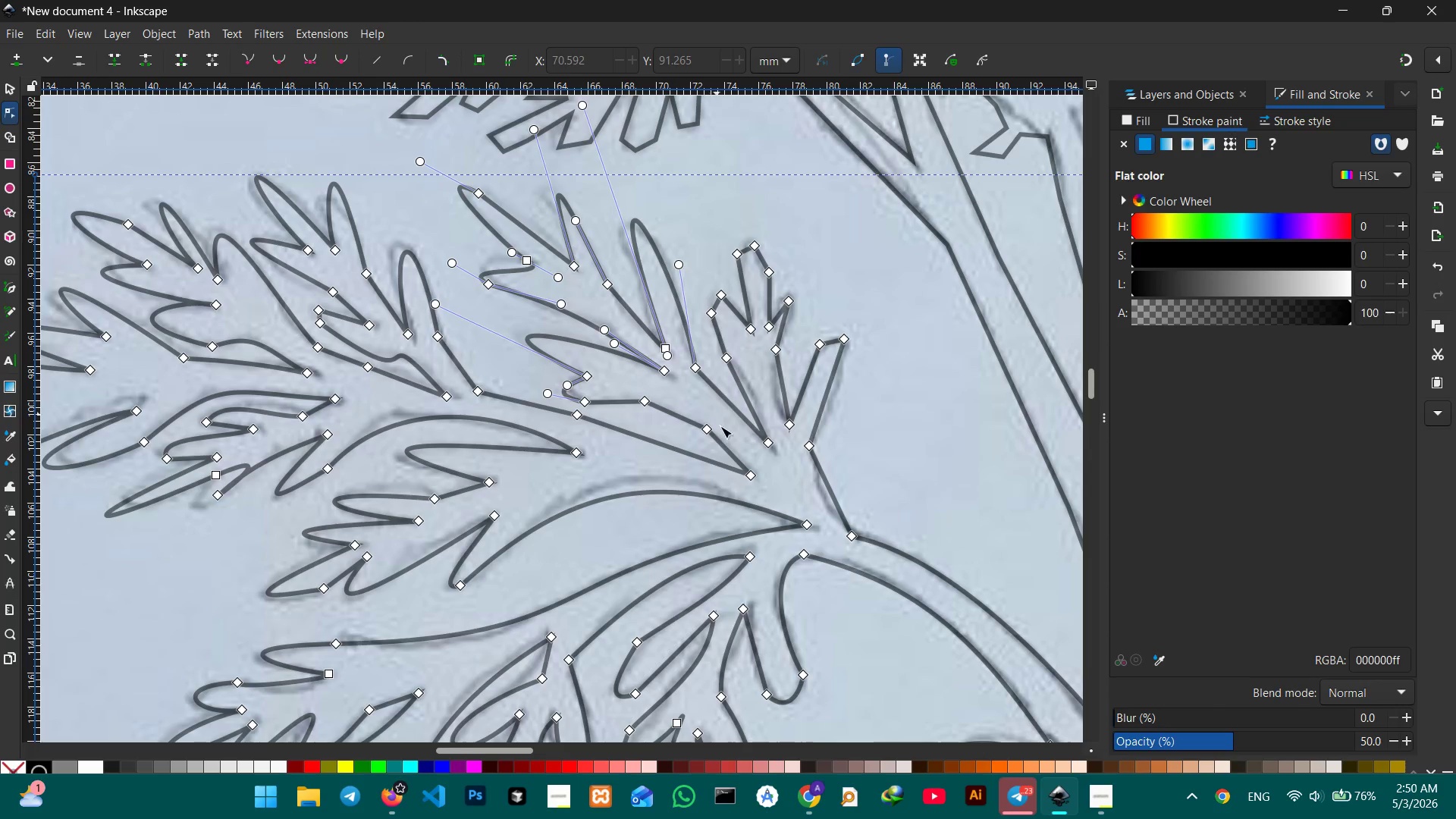 
left_click([710, 431])
 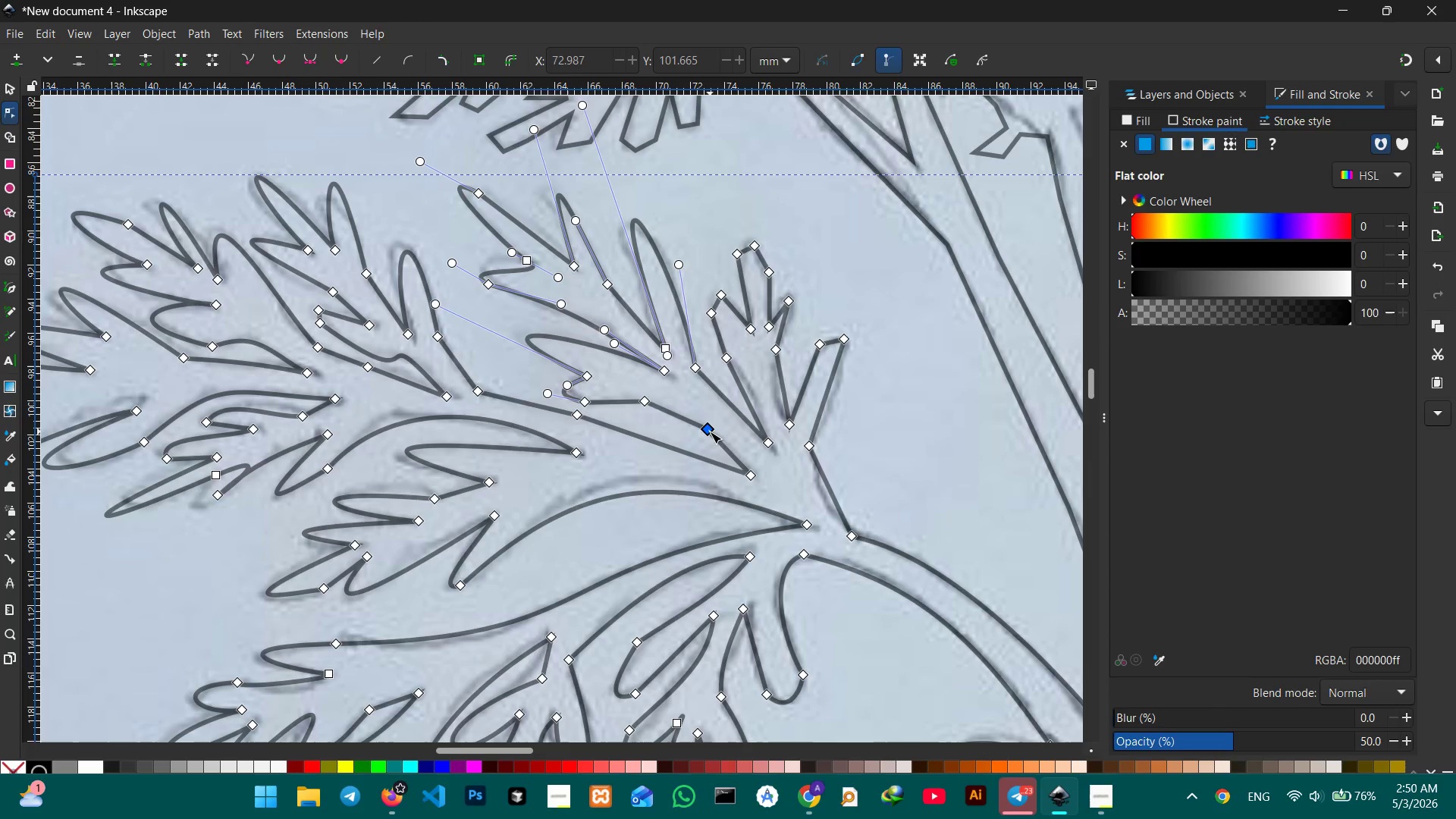 
key(Backspace)
 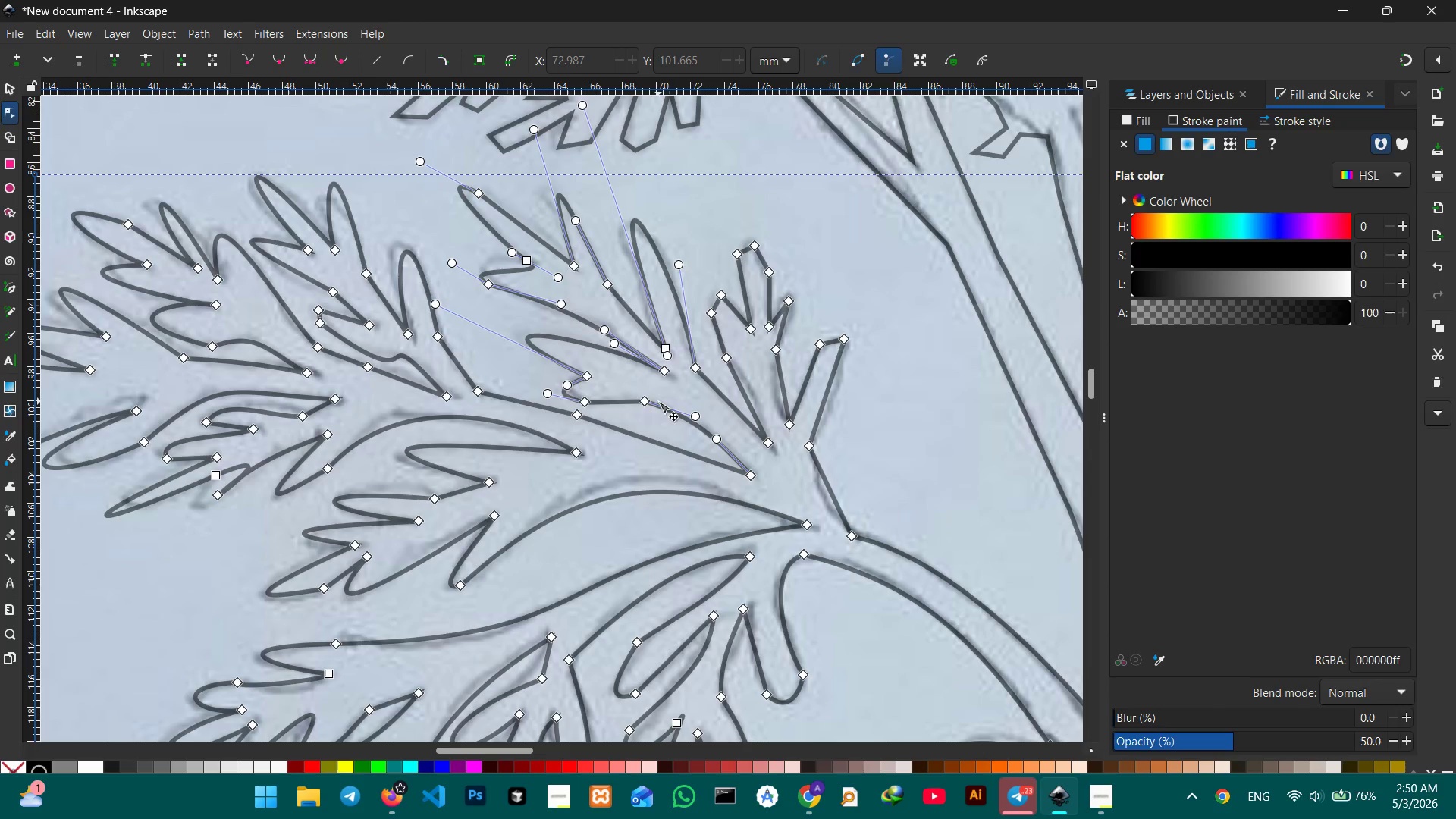 
left_click([642, 399])
 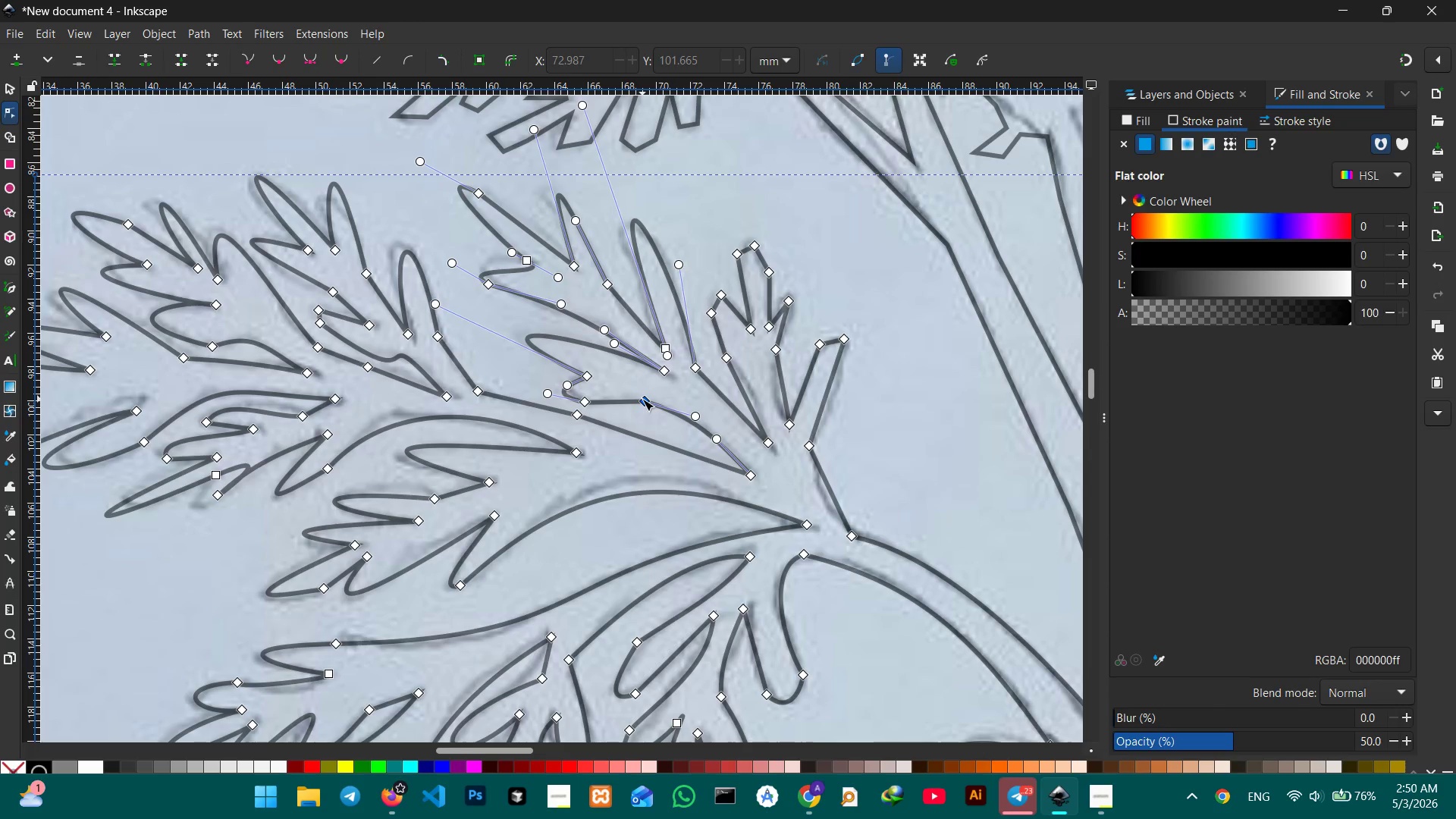 
key(Backspace)
 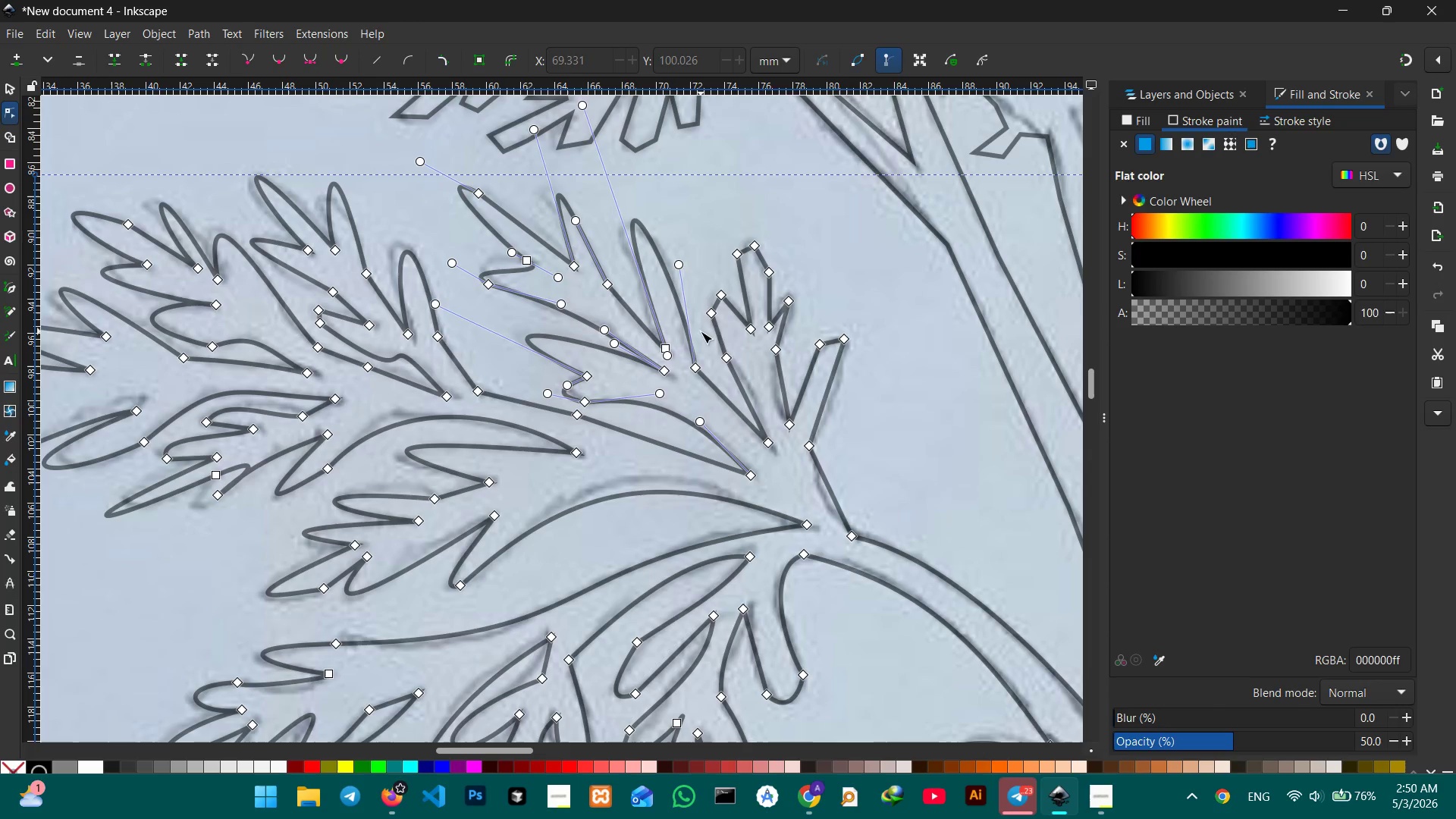 
left_click([716, 313])
 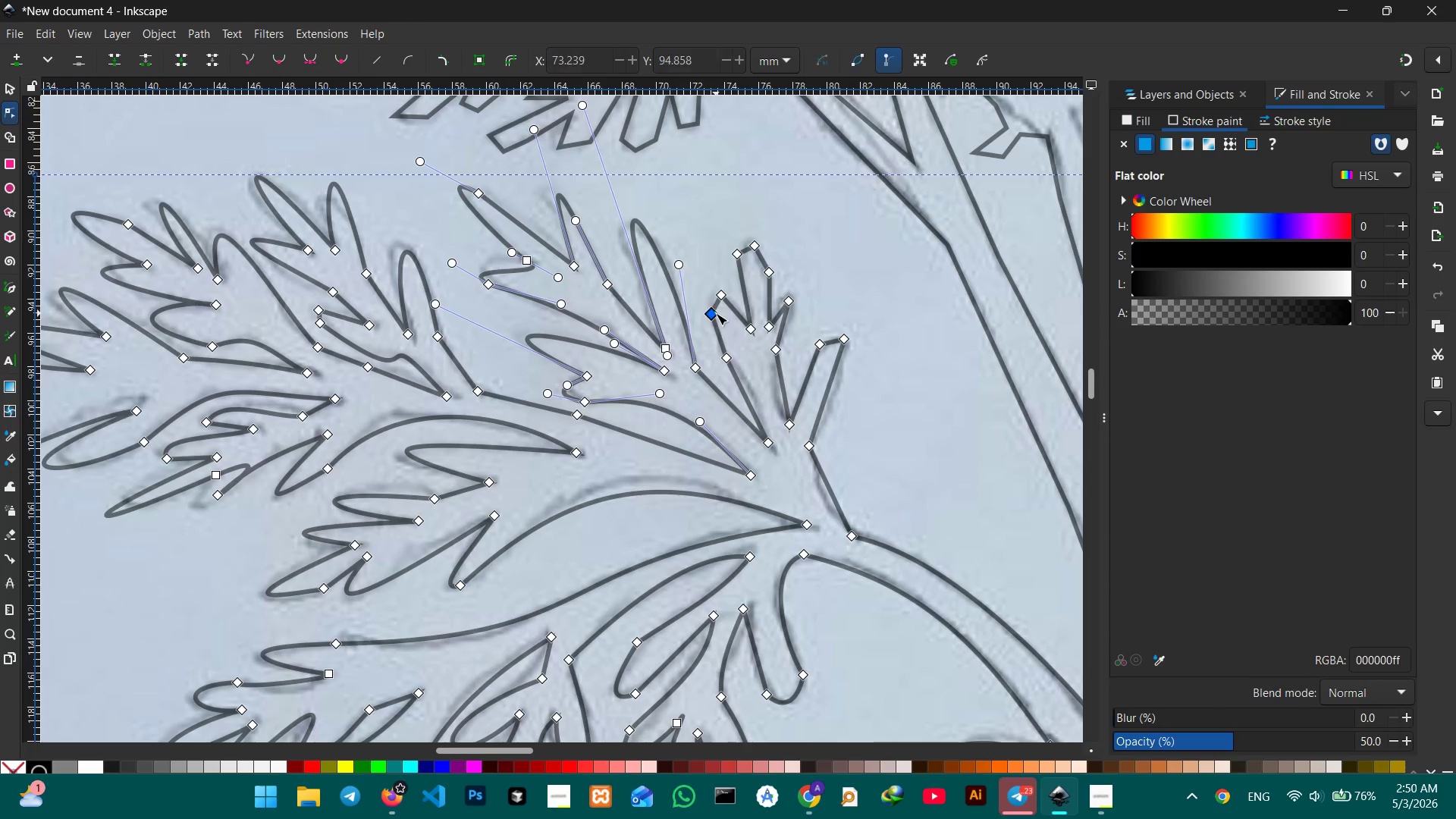 
key(Backspace)
 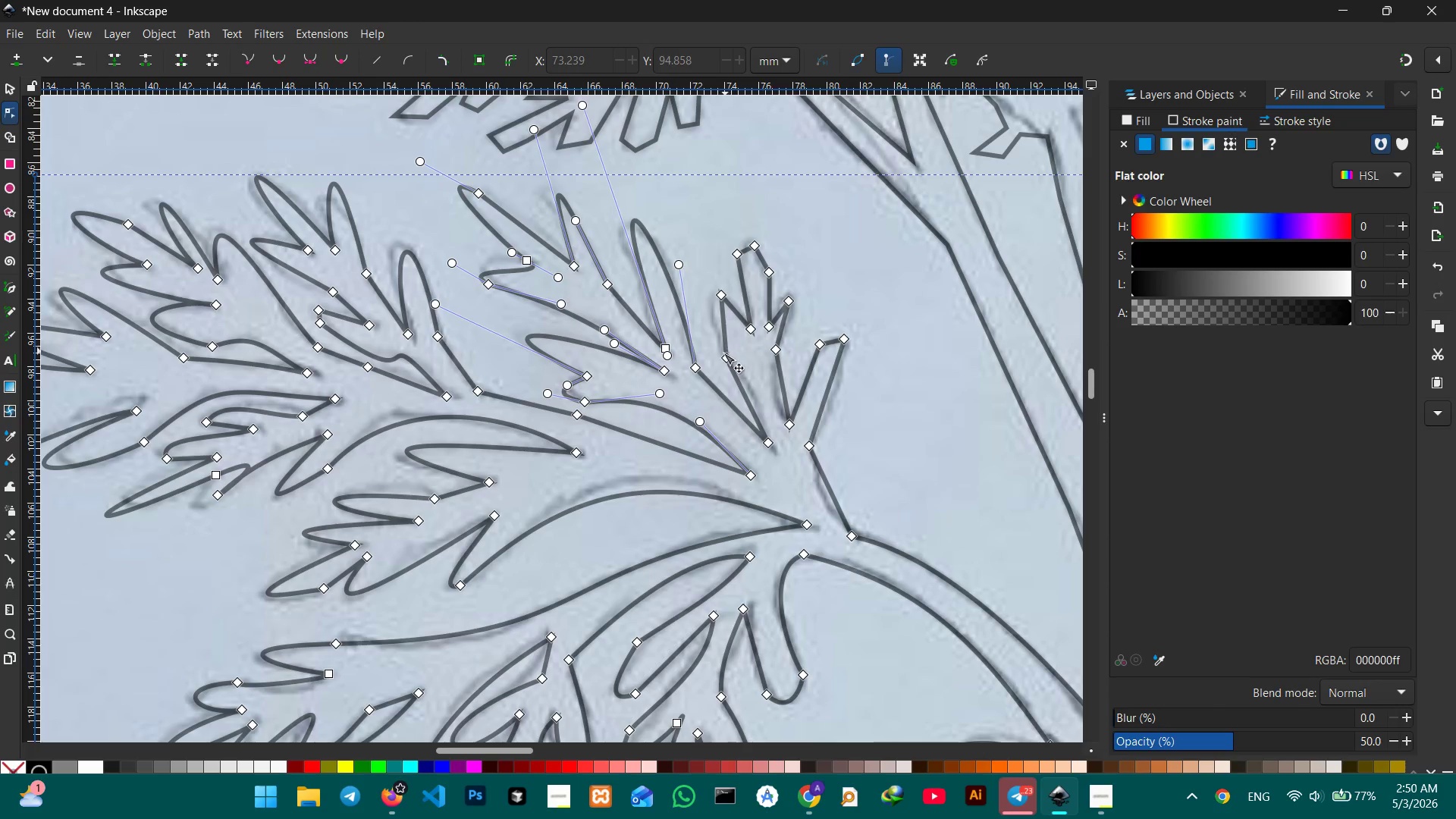 
left_click([723, 354])
 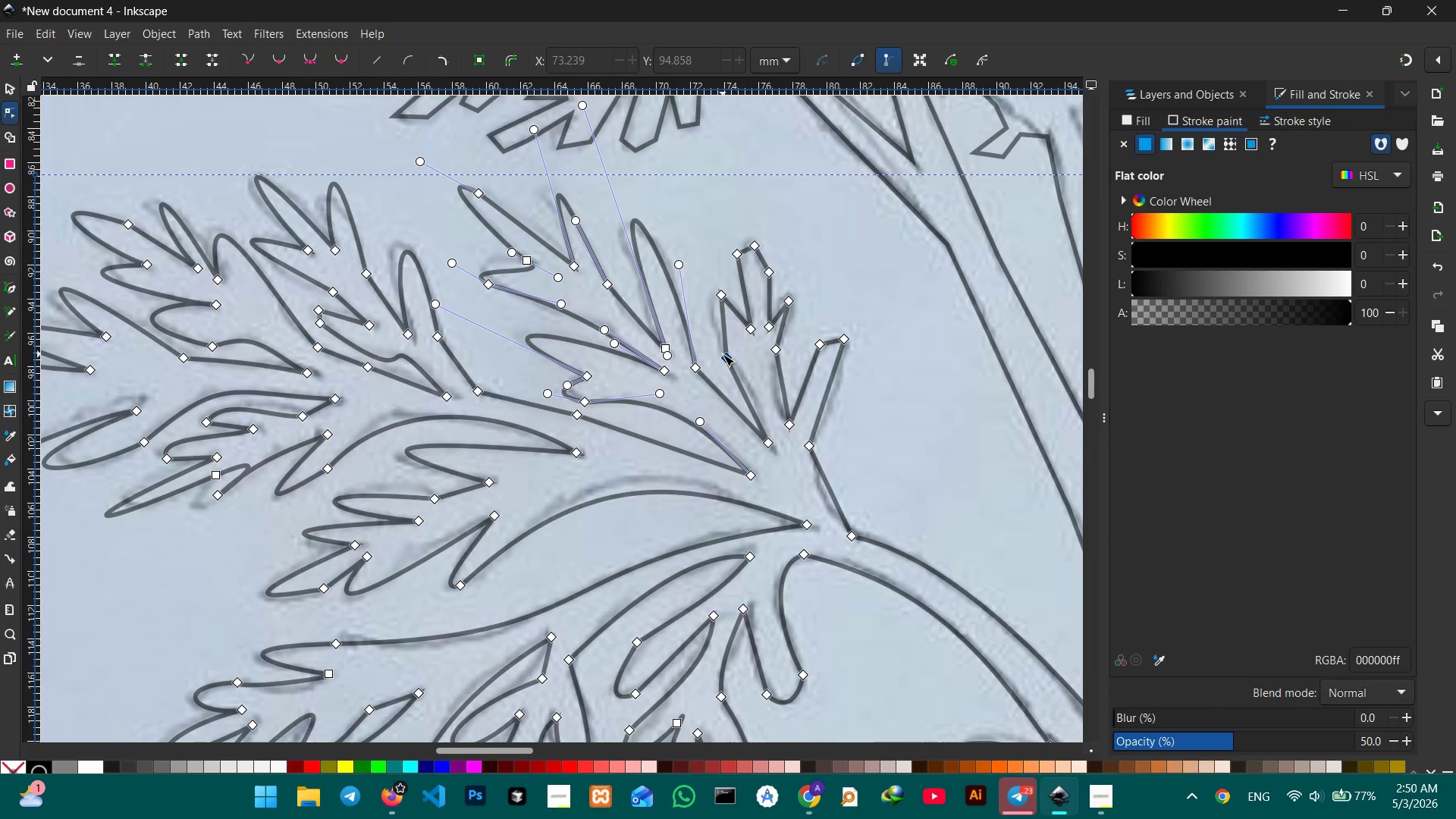 
key(Backspace)
 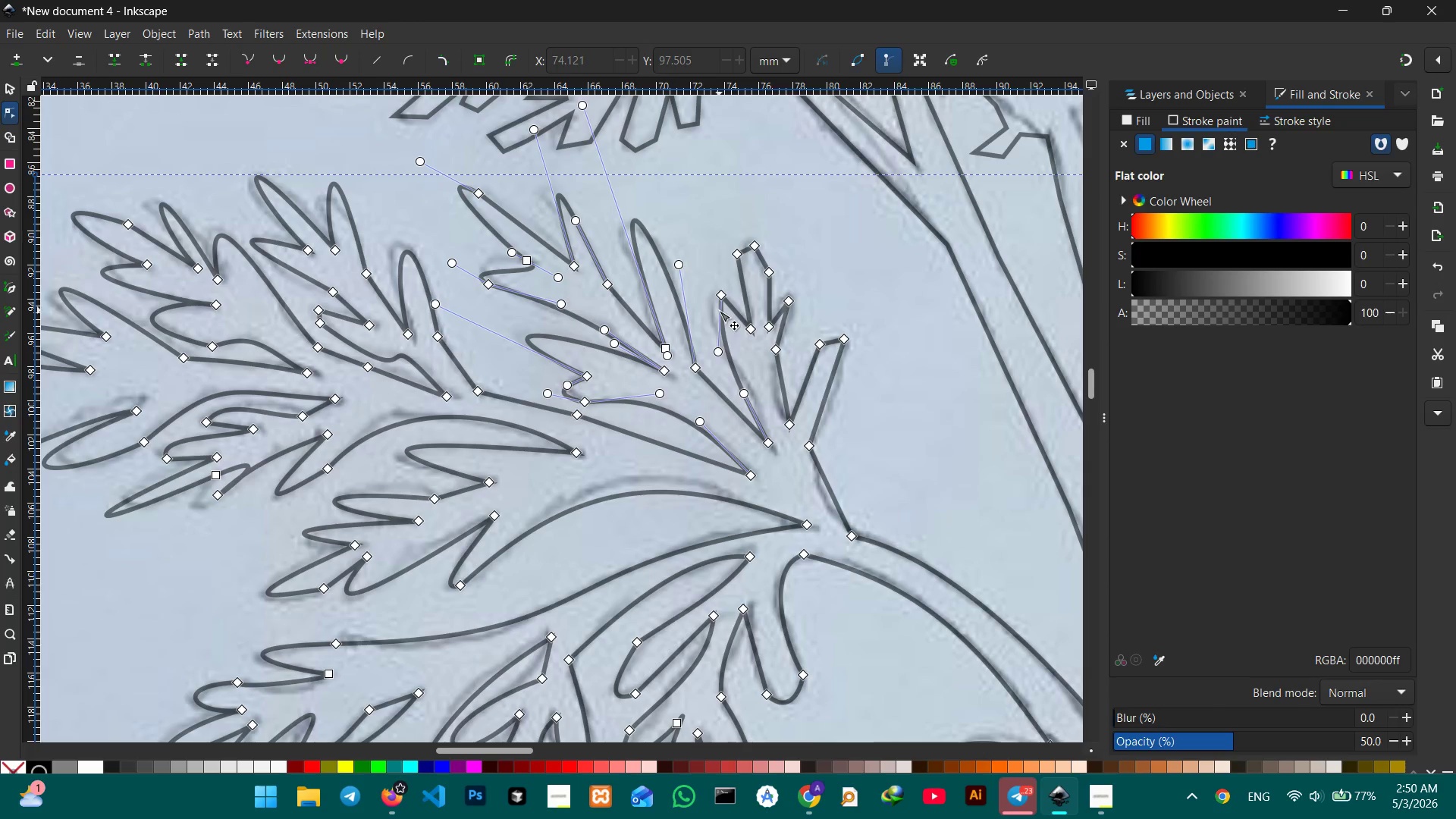 
left_click_drag(start_coordinate=[719, 312], to_coordinate=[720, 306])
 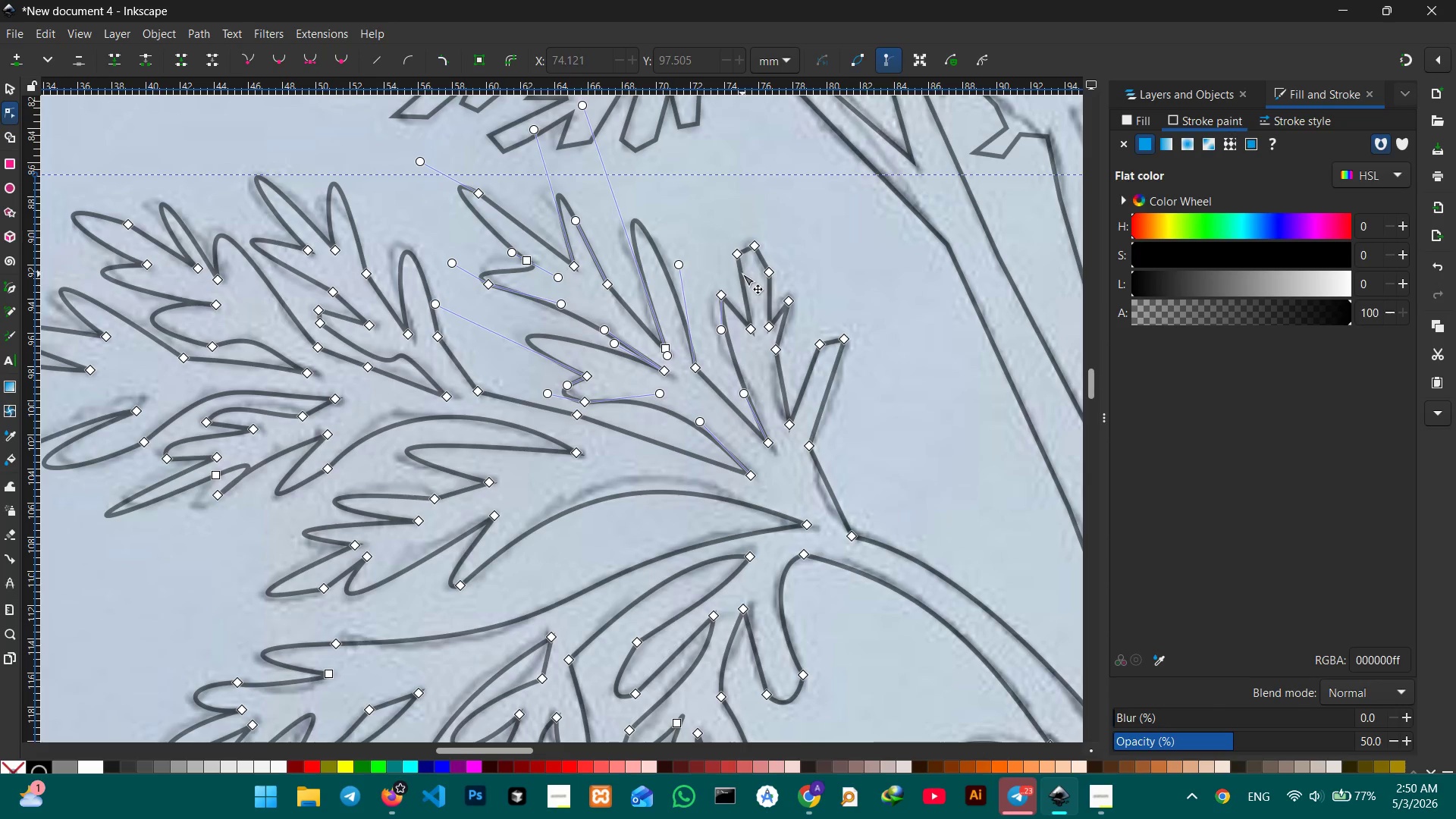 
left_click([741, 259])
 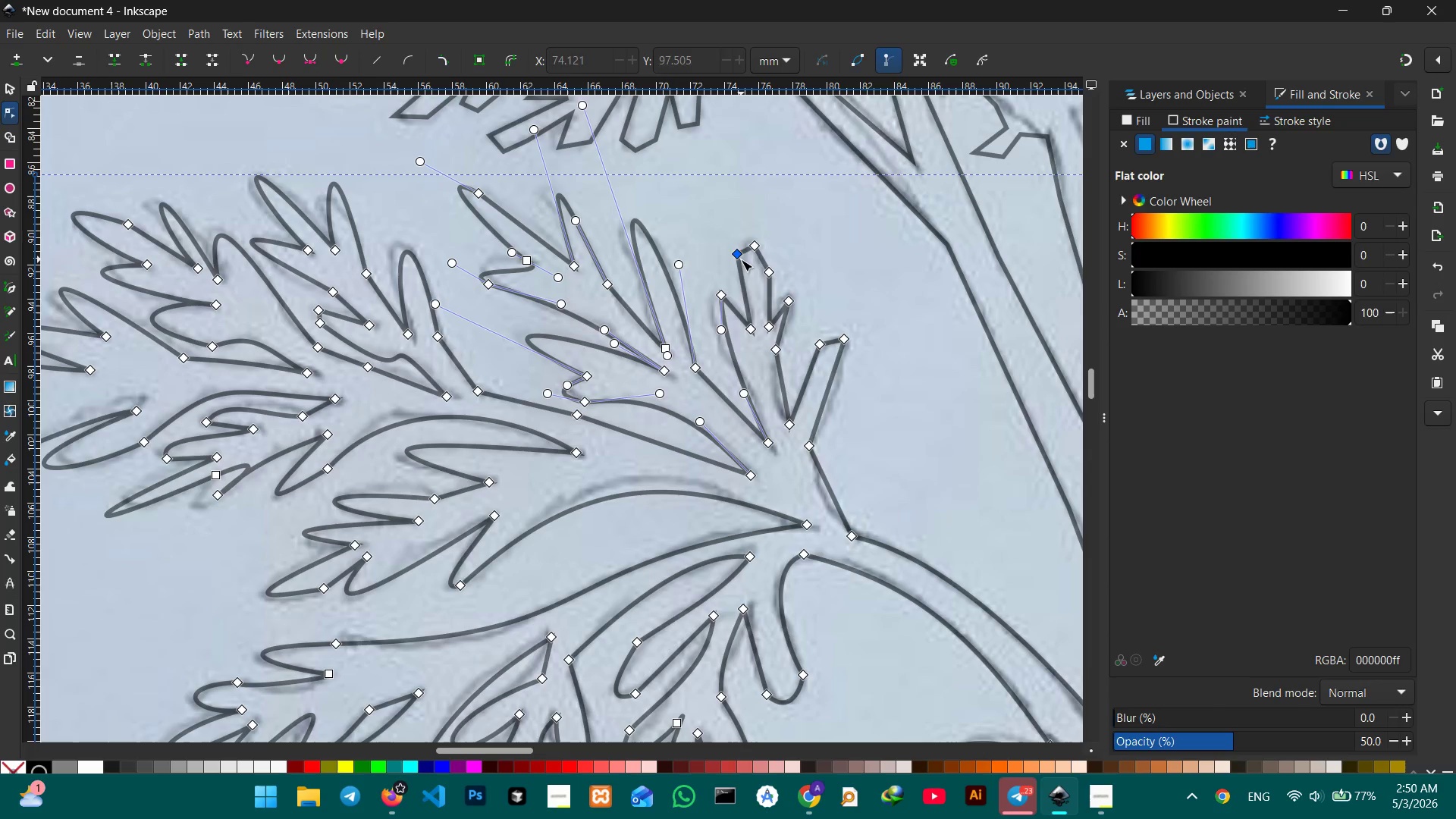 
key(Backspace)
 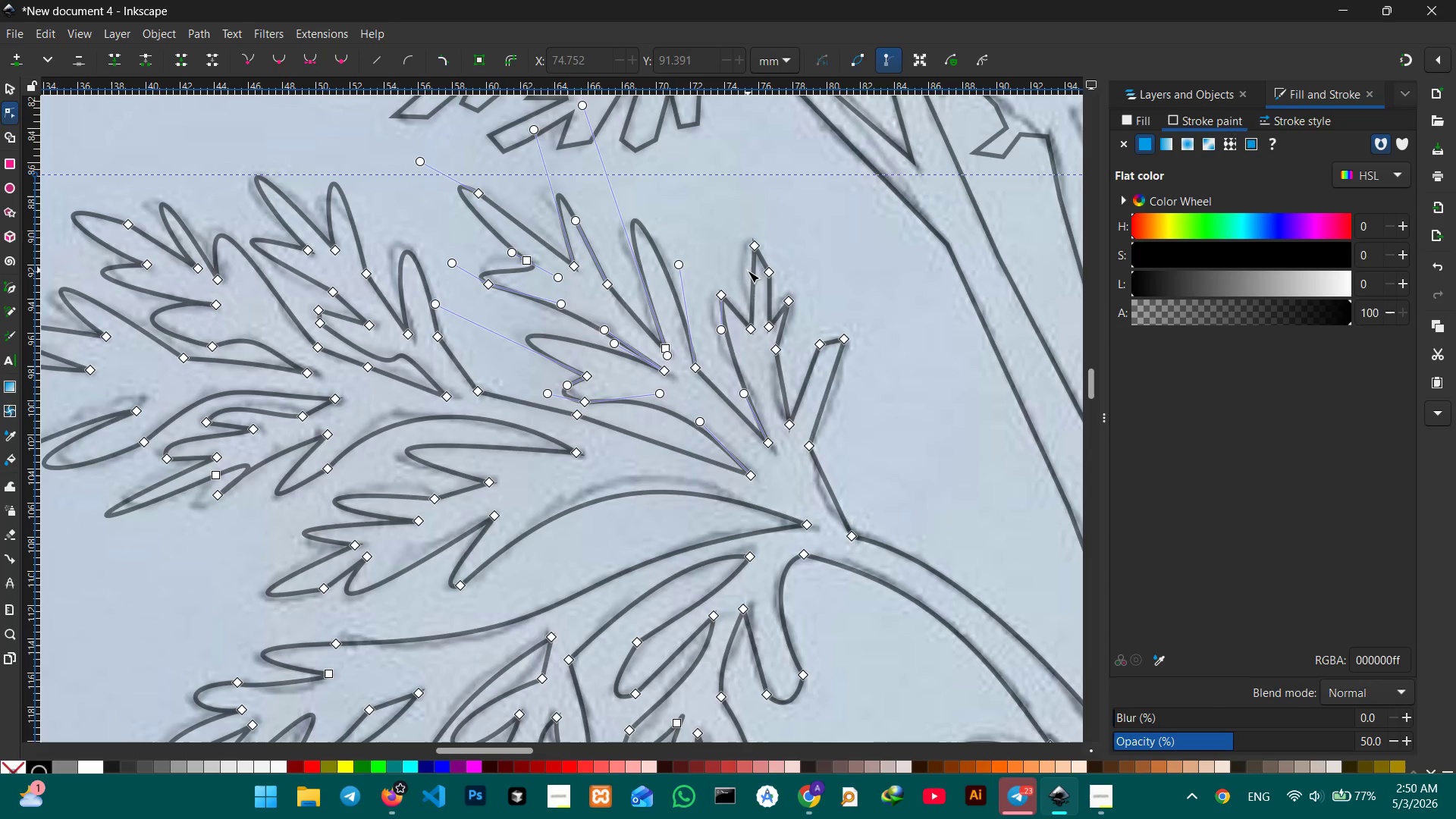 
left_click_drag(start_coordinate=[748, 271], to_coordinate=[739, 254])
 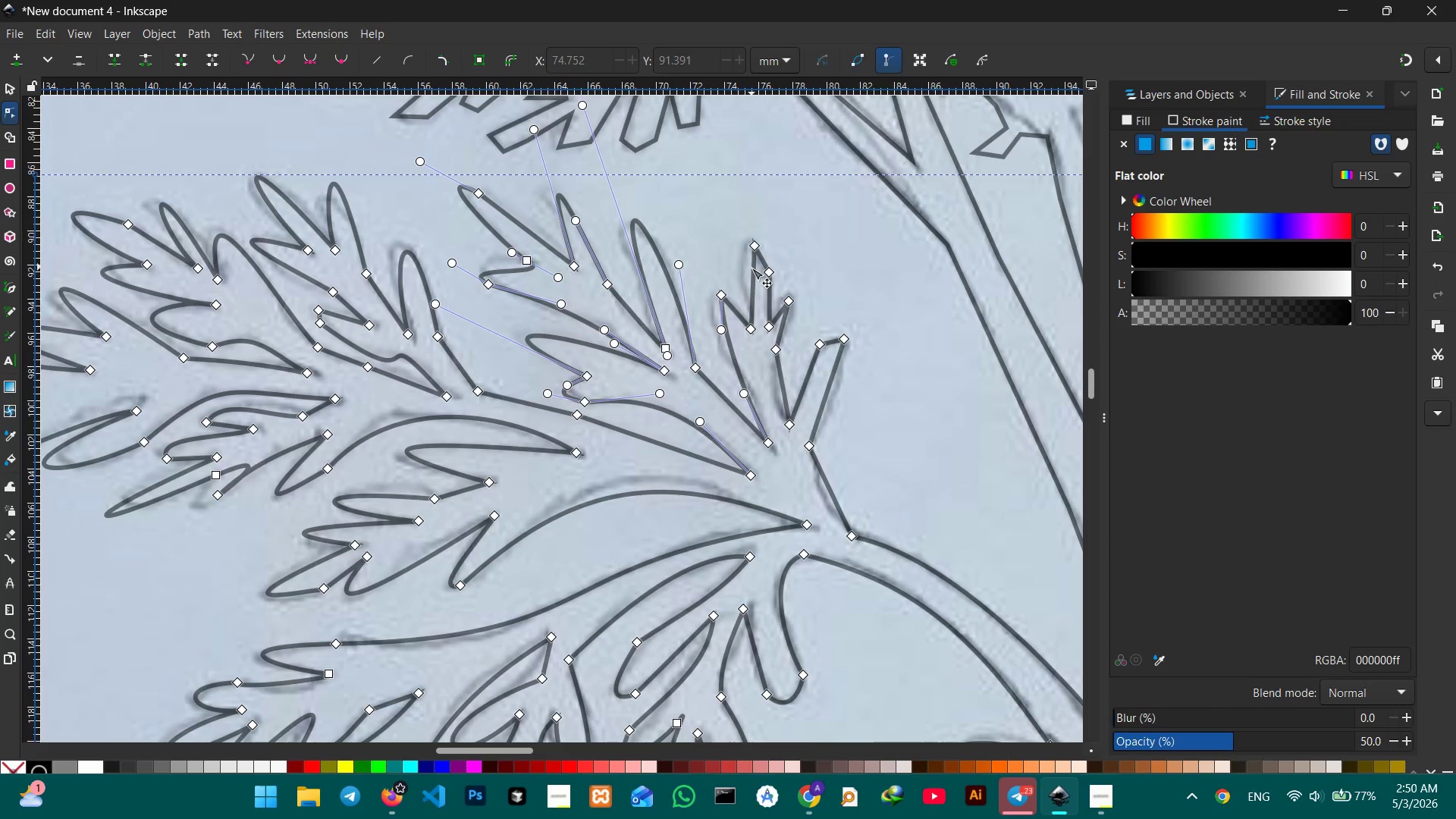 
left_click_drag(start_coordinate=[752, 268], to_coordinate=[740, 254])
 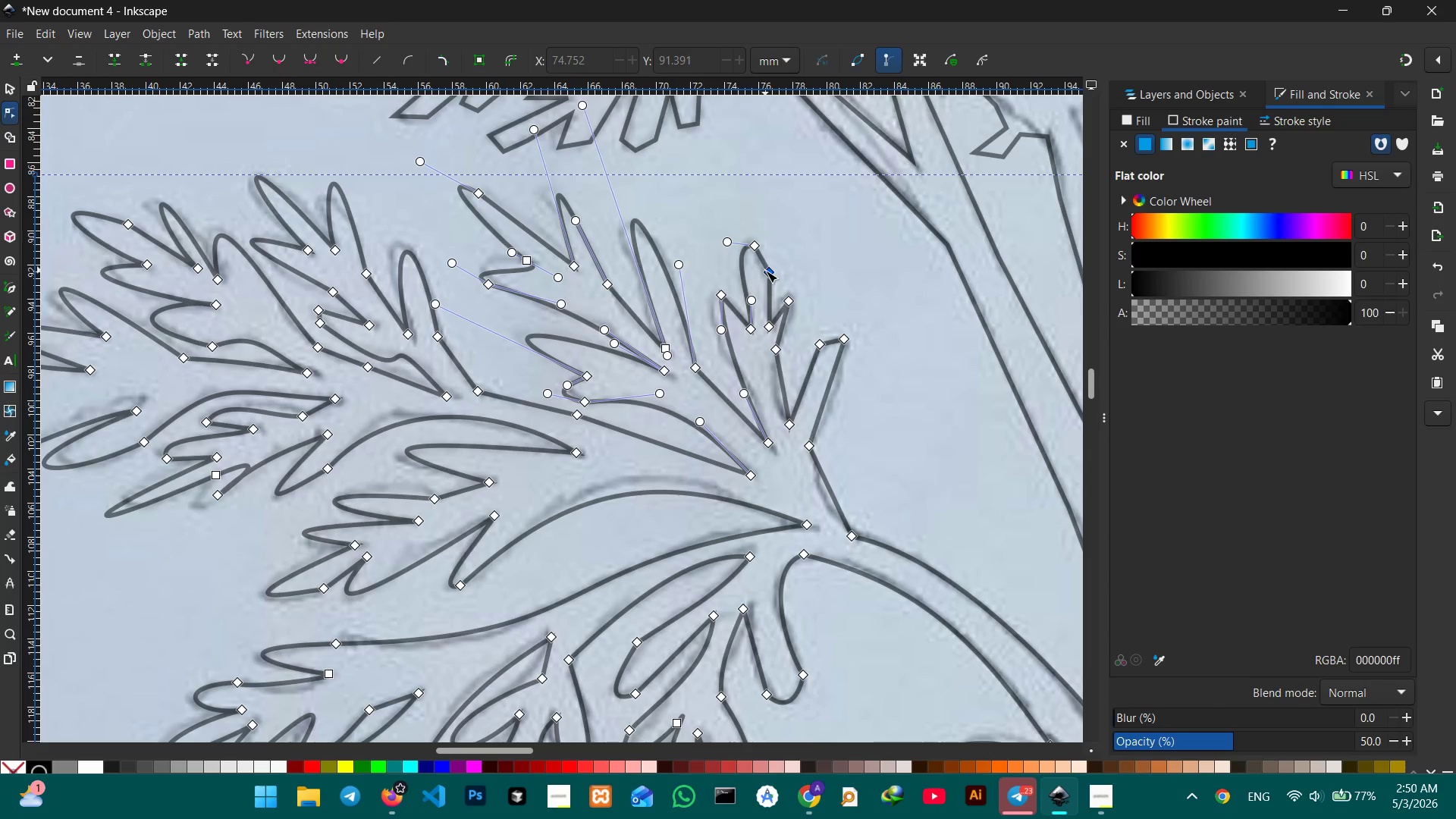 
left_click([766, 271])
 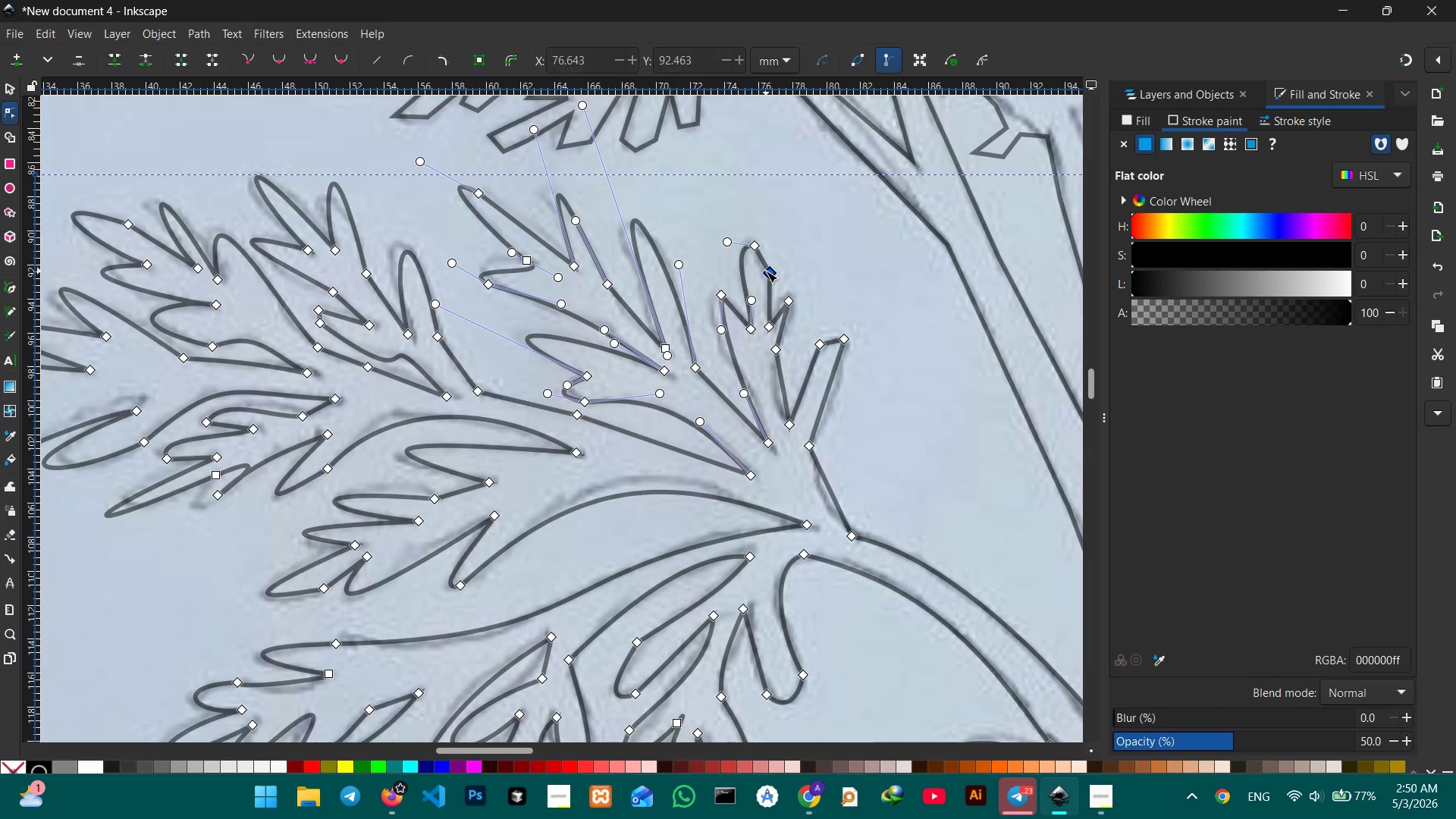 
key(Backspace)
 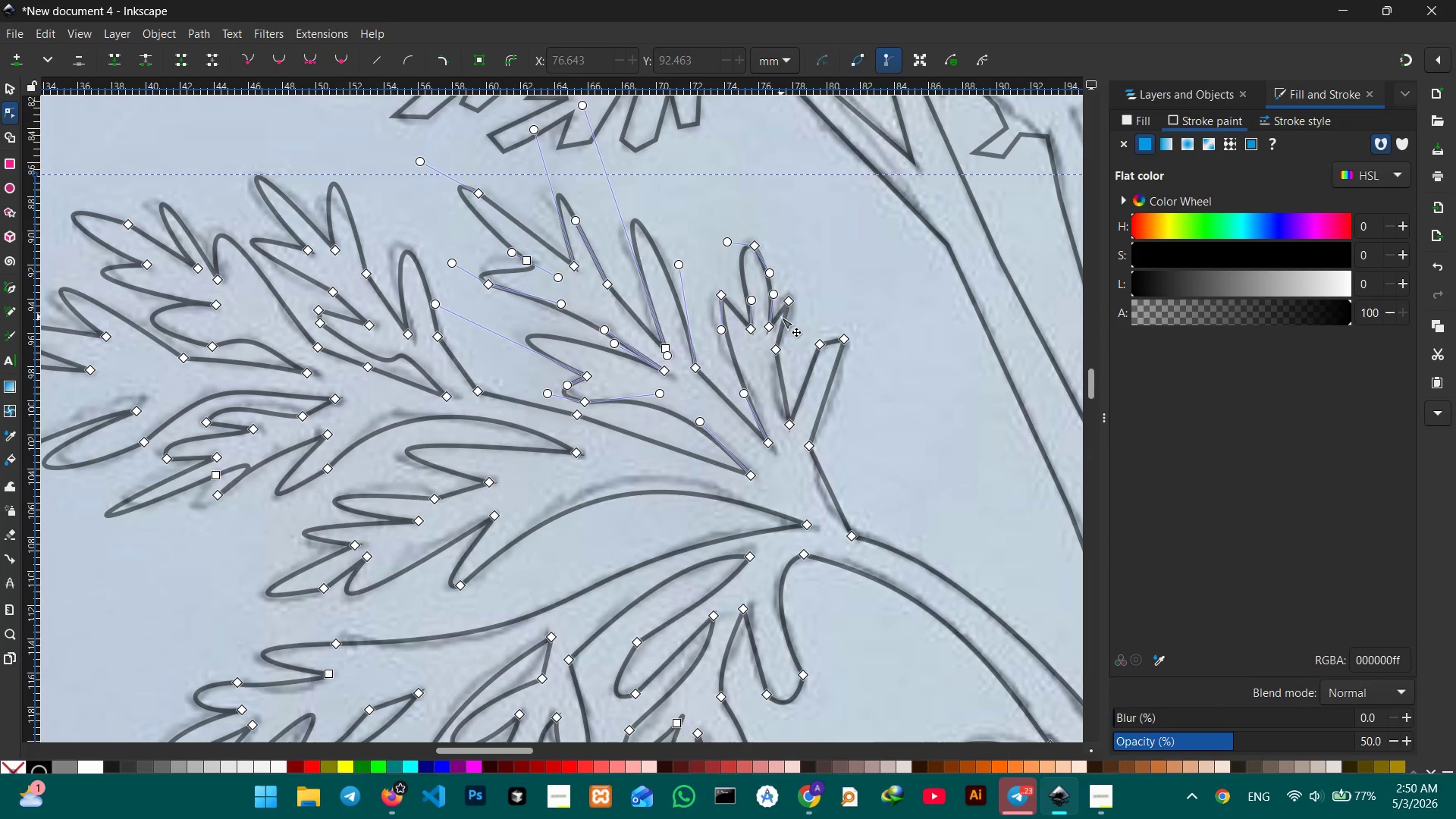 
left_click([786, 305])
 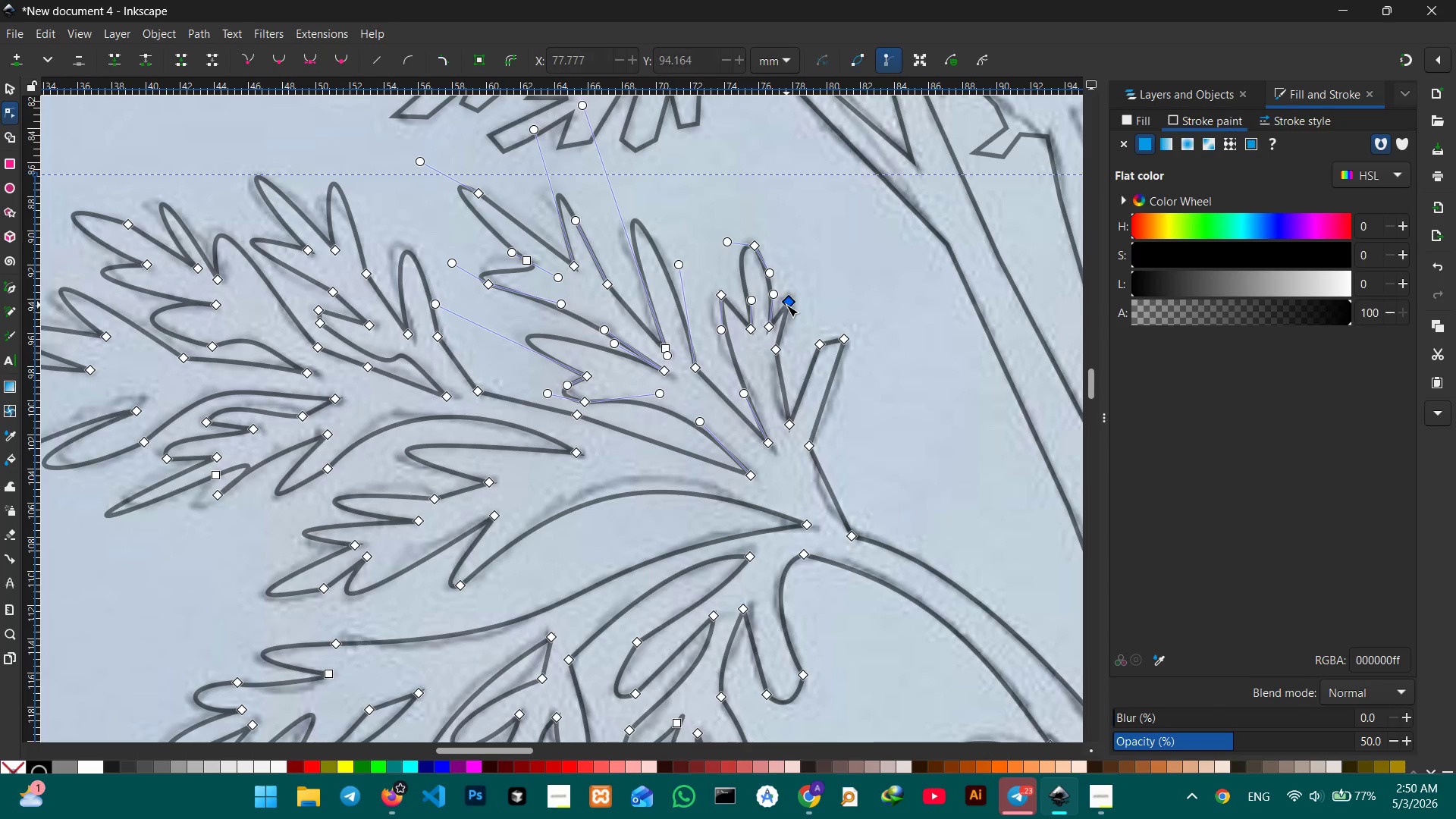 
key(Backspace)
 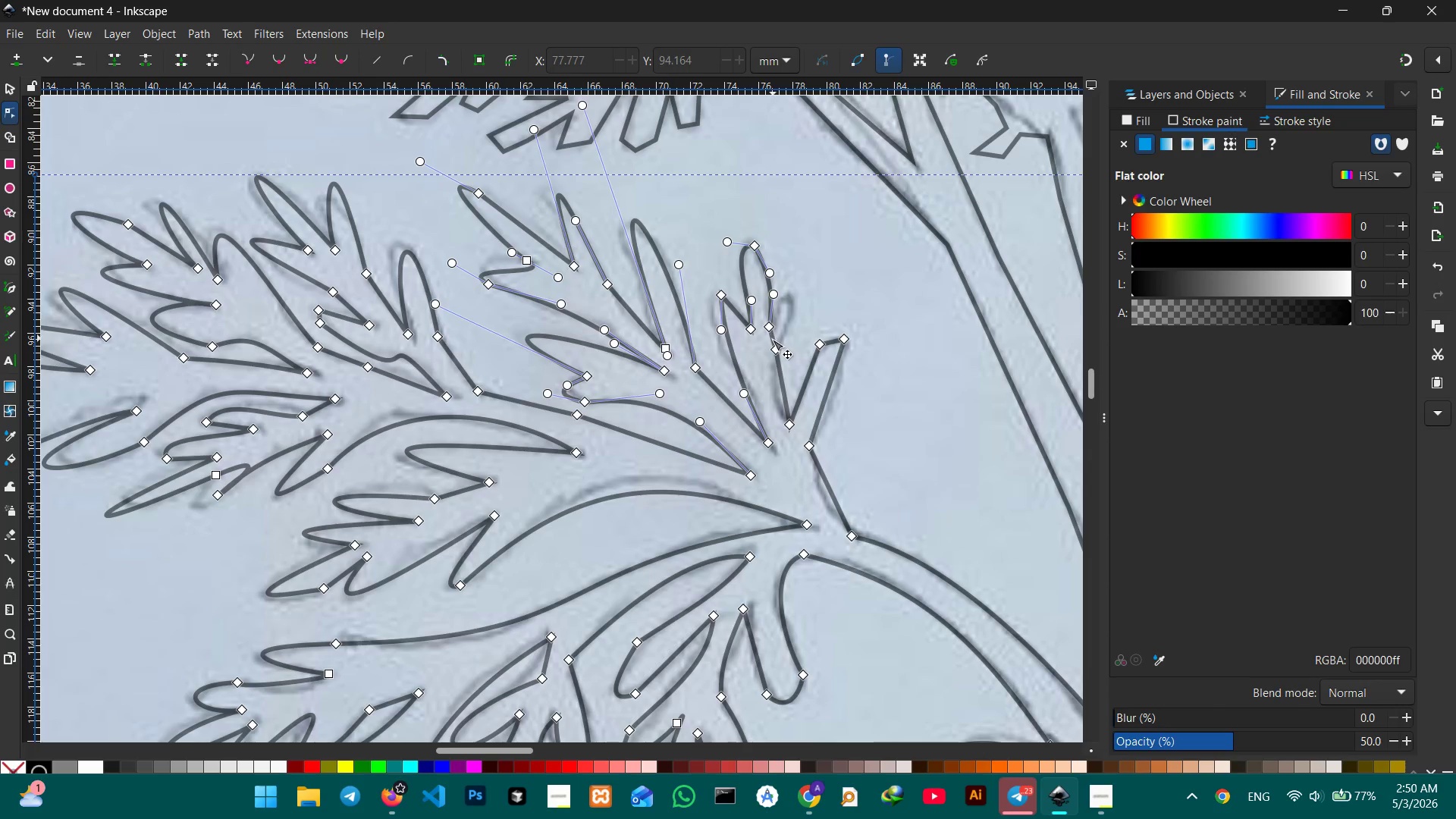 
left_click_drag(start_coordinate=[772, 339], to_coordinate=[788, 303])
 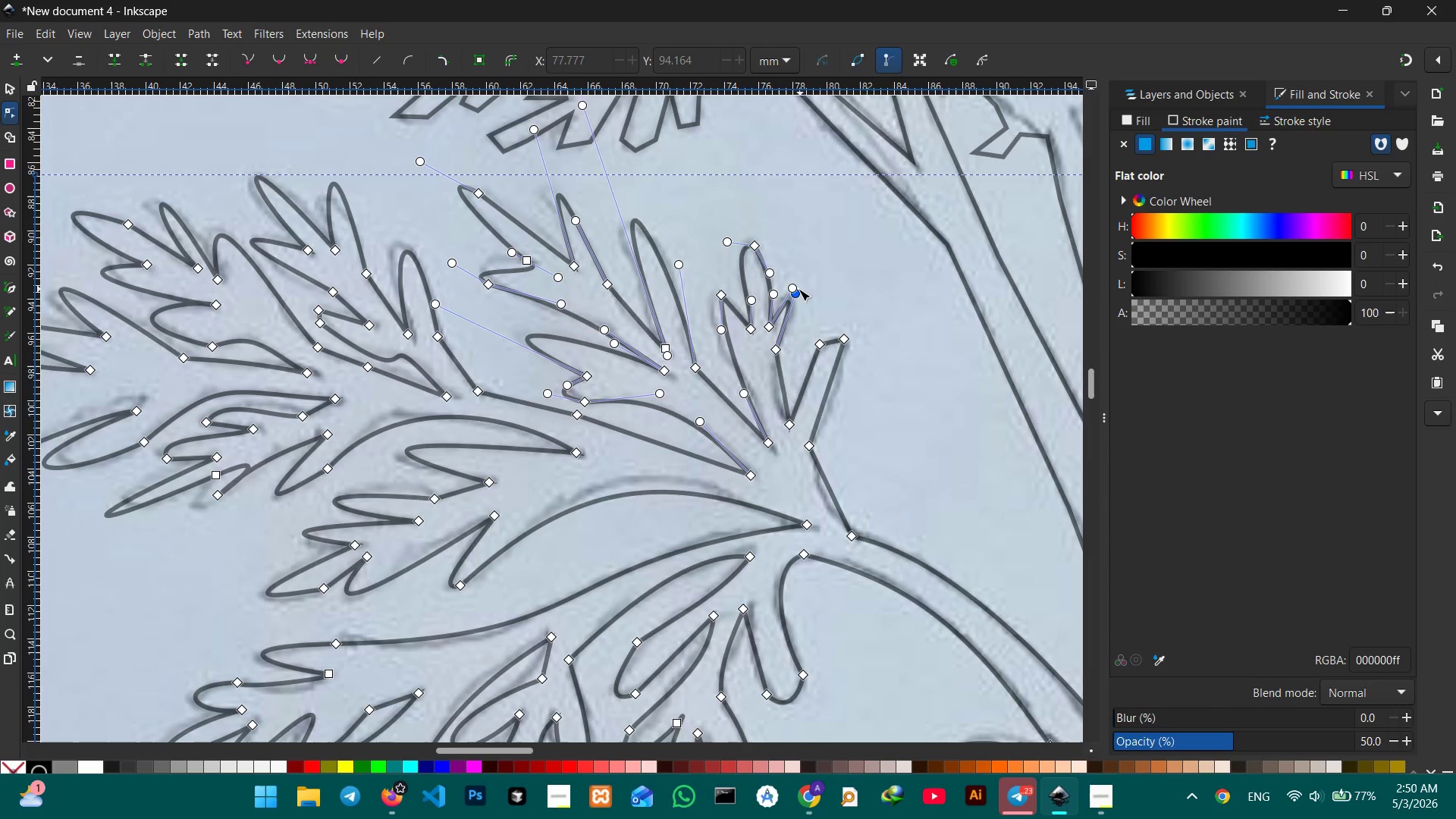 
left_click_drag(start_coordinate=[798, 290], to_coordinate=[788, 280])
 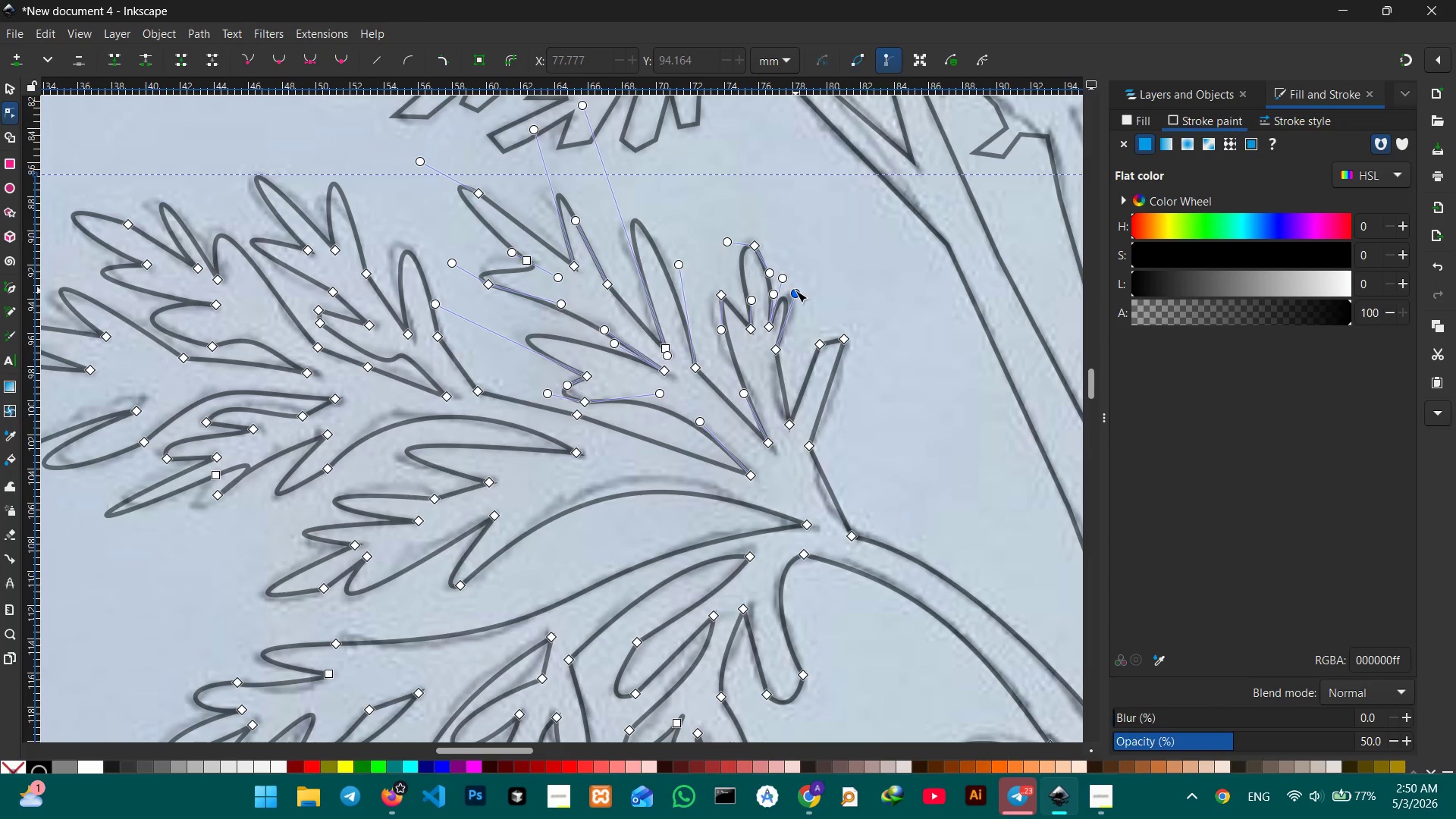 
left_click_drag(start_coordinate=[796, 292], to_coordinate=[805, 310])
 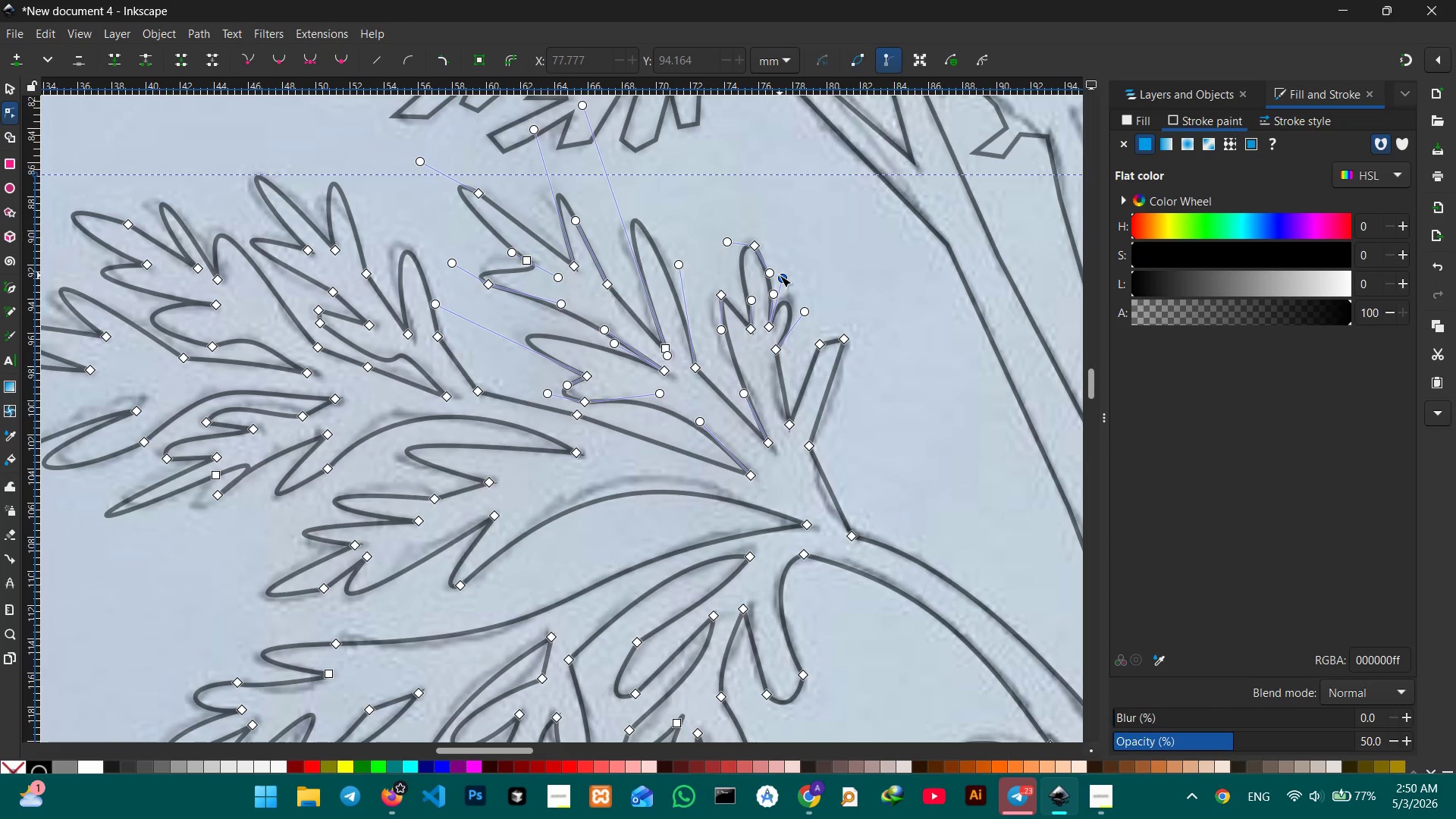 
left_click_drag(start_coordinate=[780, 275], to_coordinate=[785, 281])
 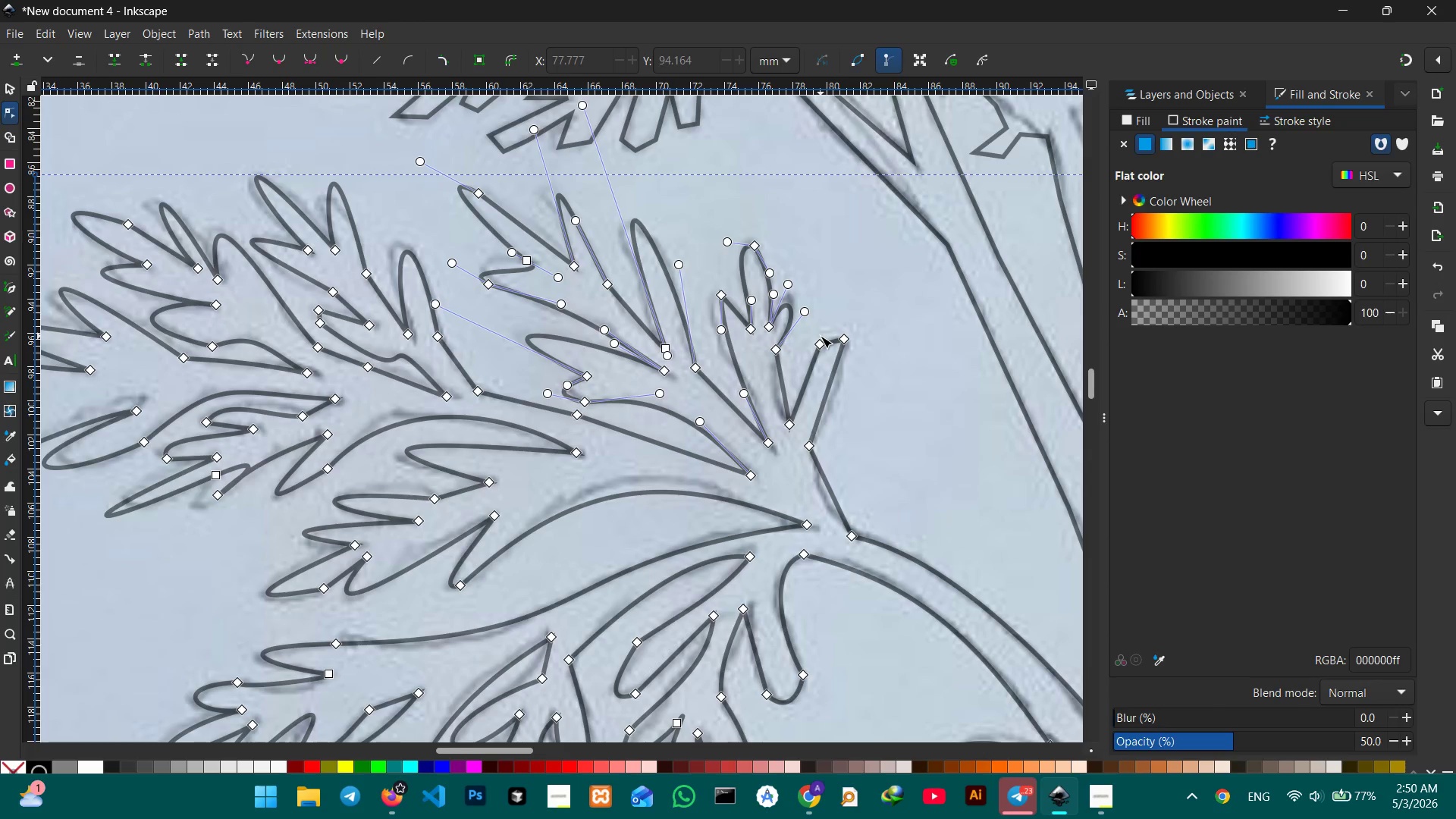 
double_click([818, 345])
 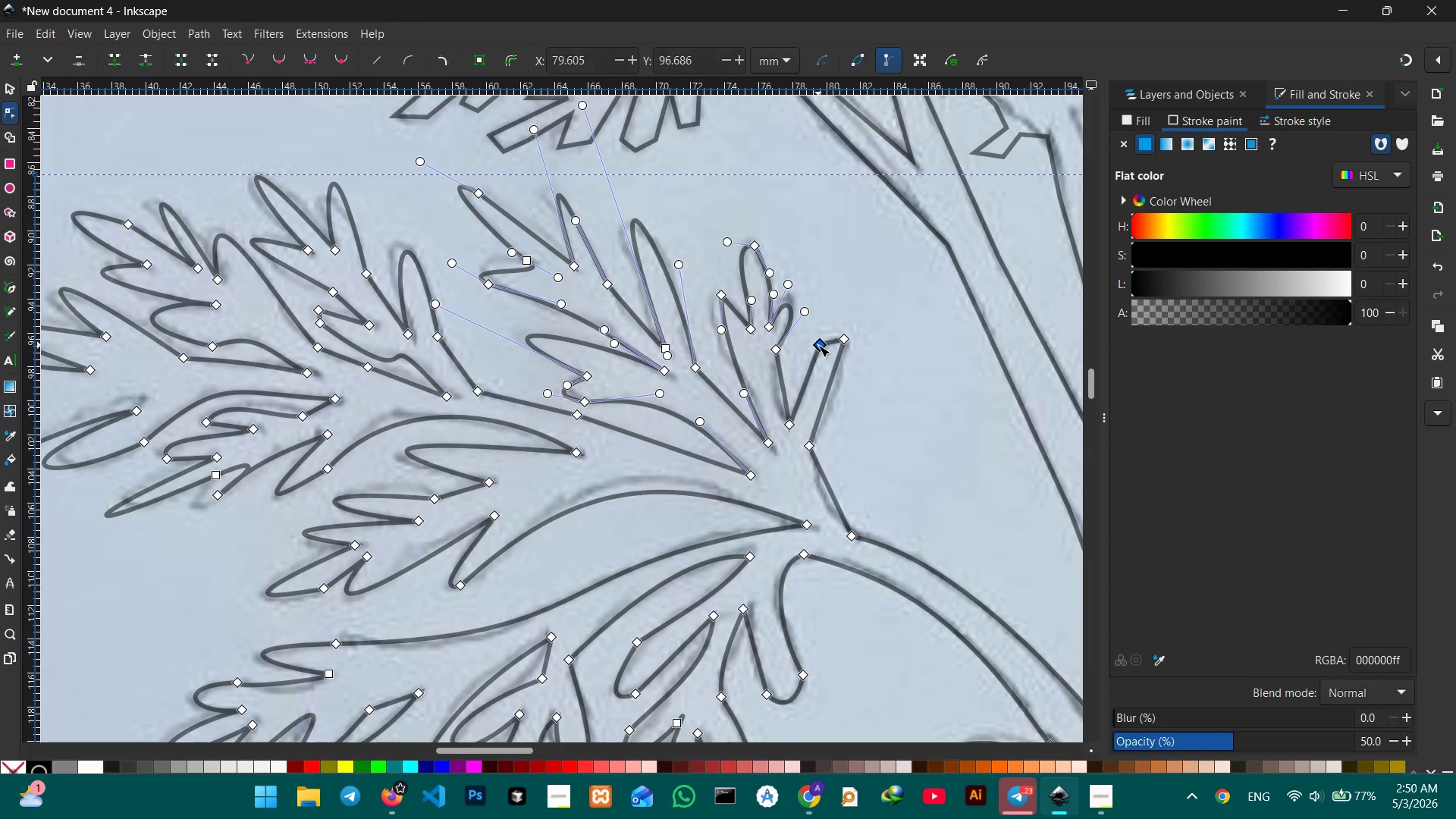 
key(Backspace)
 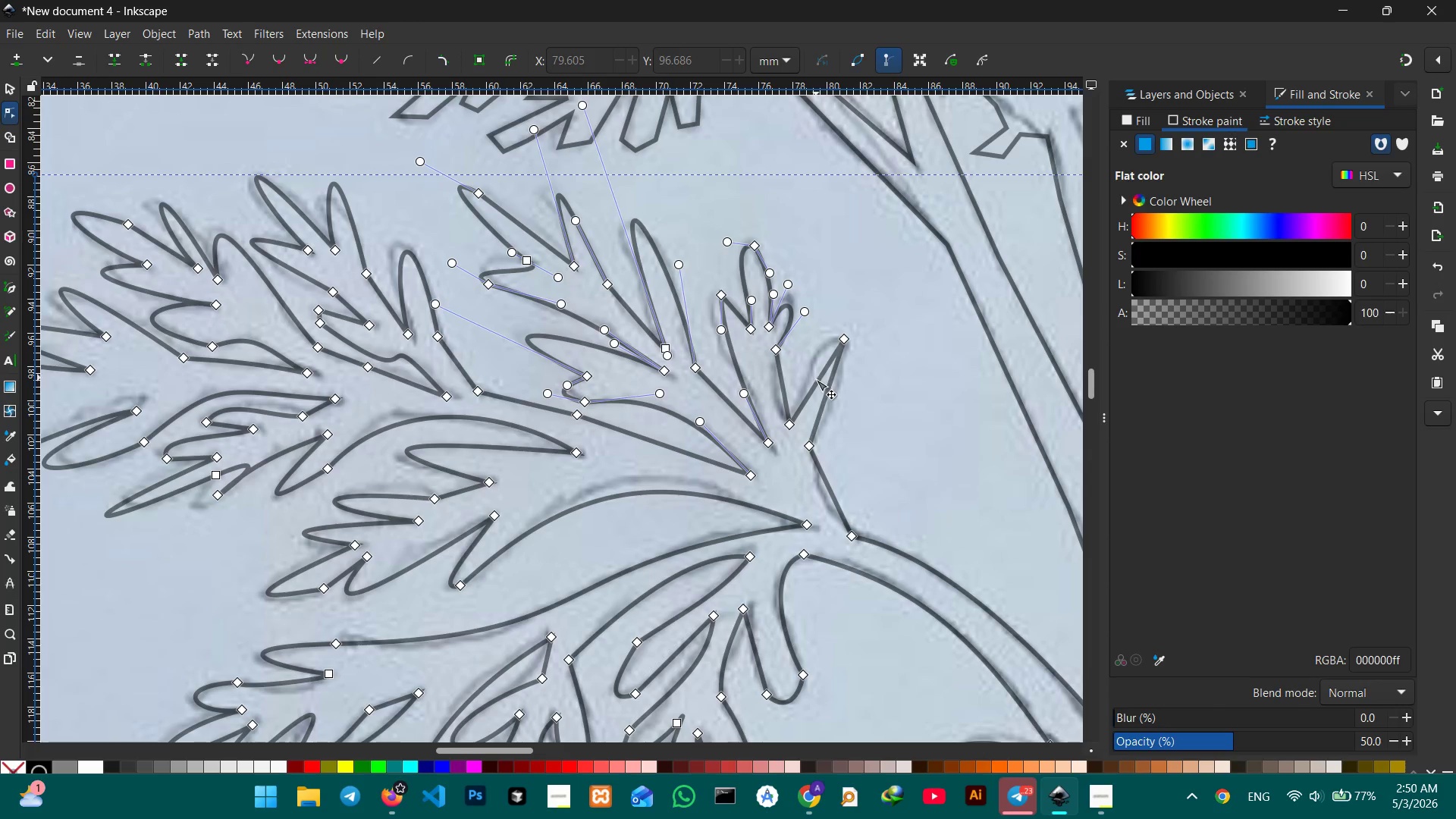 
left_click_drag(start_coordinate=[817, 380], to_coordinate=[811, 362])
 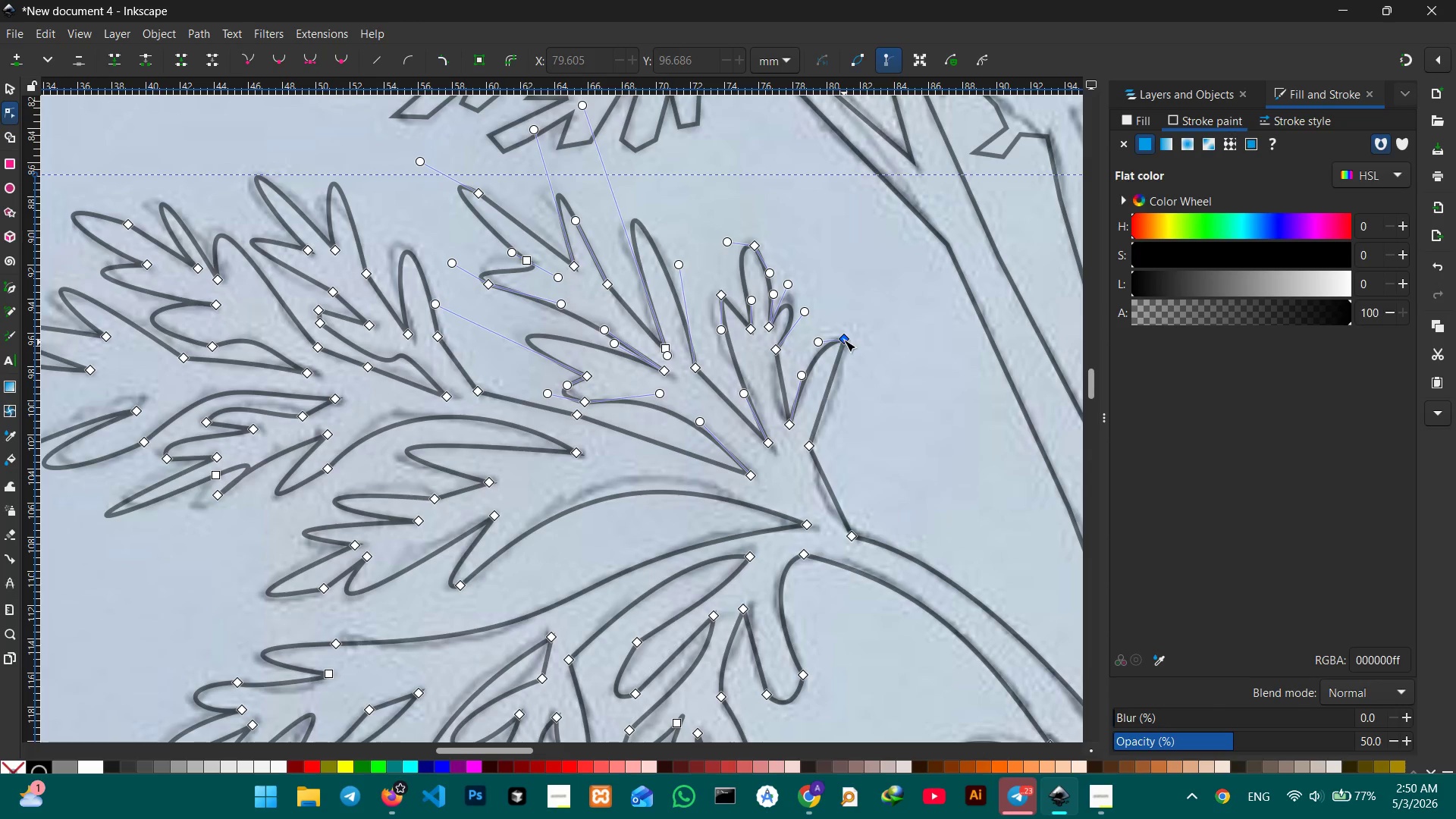 
left_click([843, 340])
 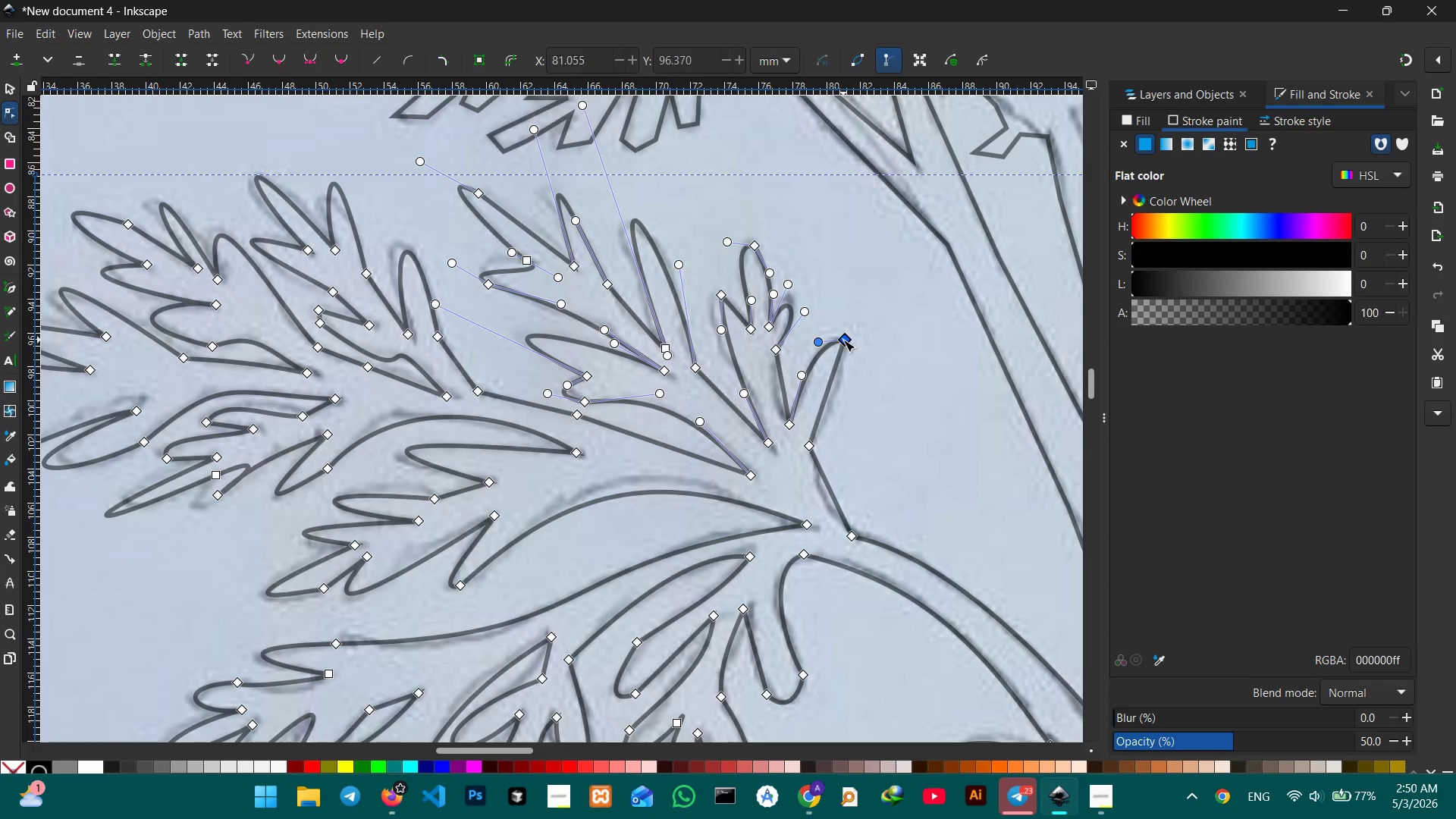 
key(Backspace)
 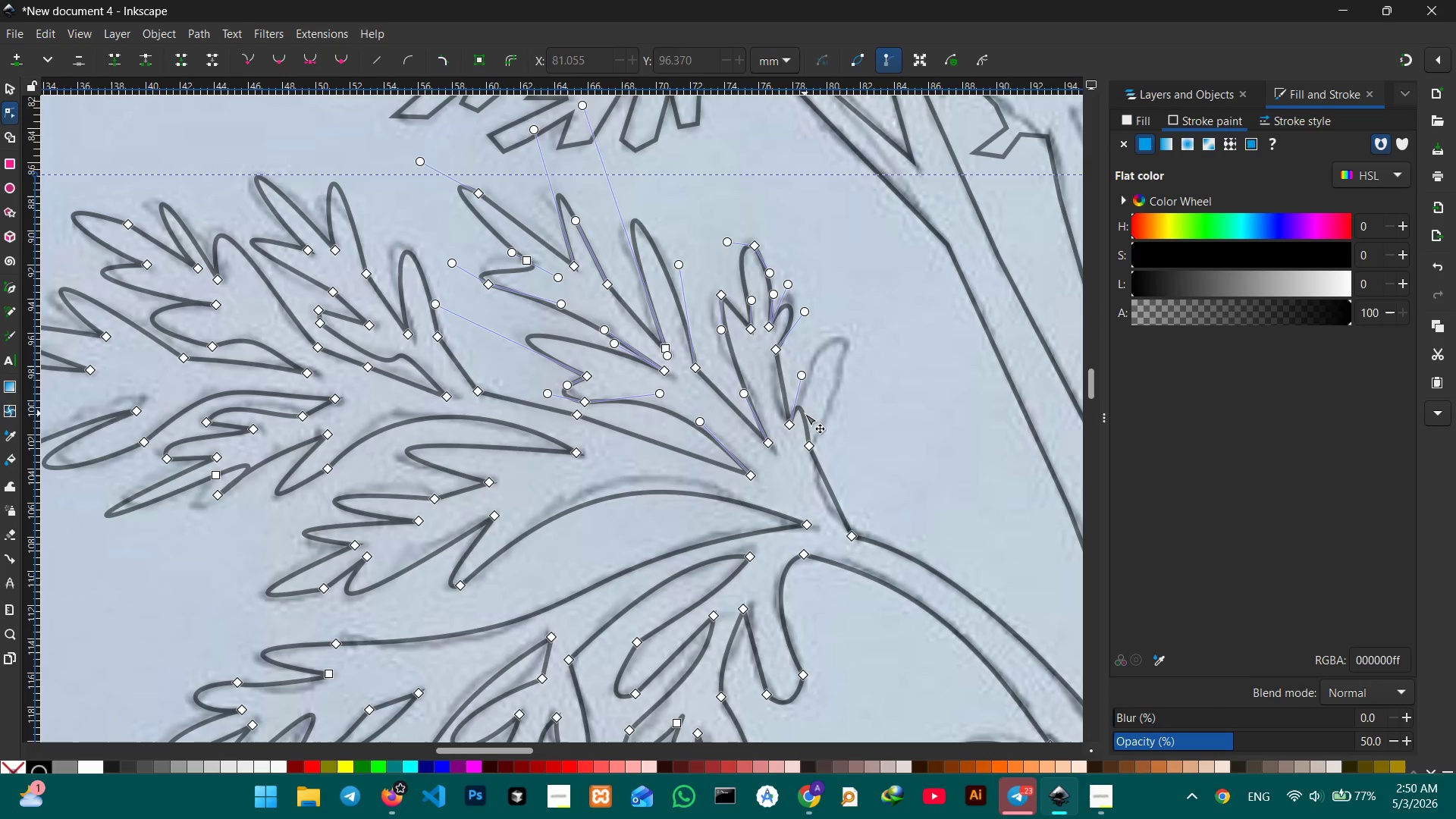 
left_click_drag(start_coordinate=[805, 414], to_coordinate=[843, 337])
 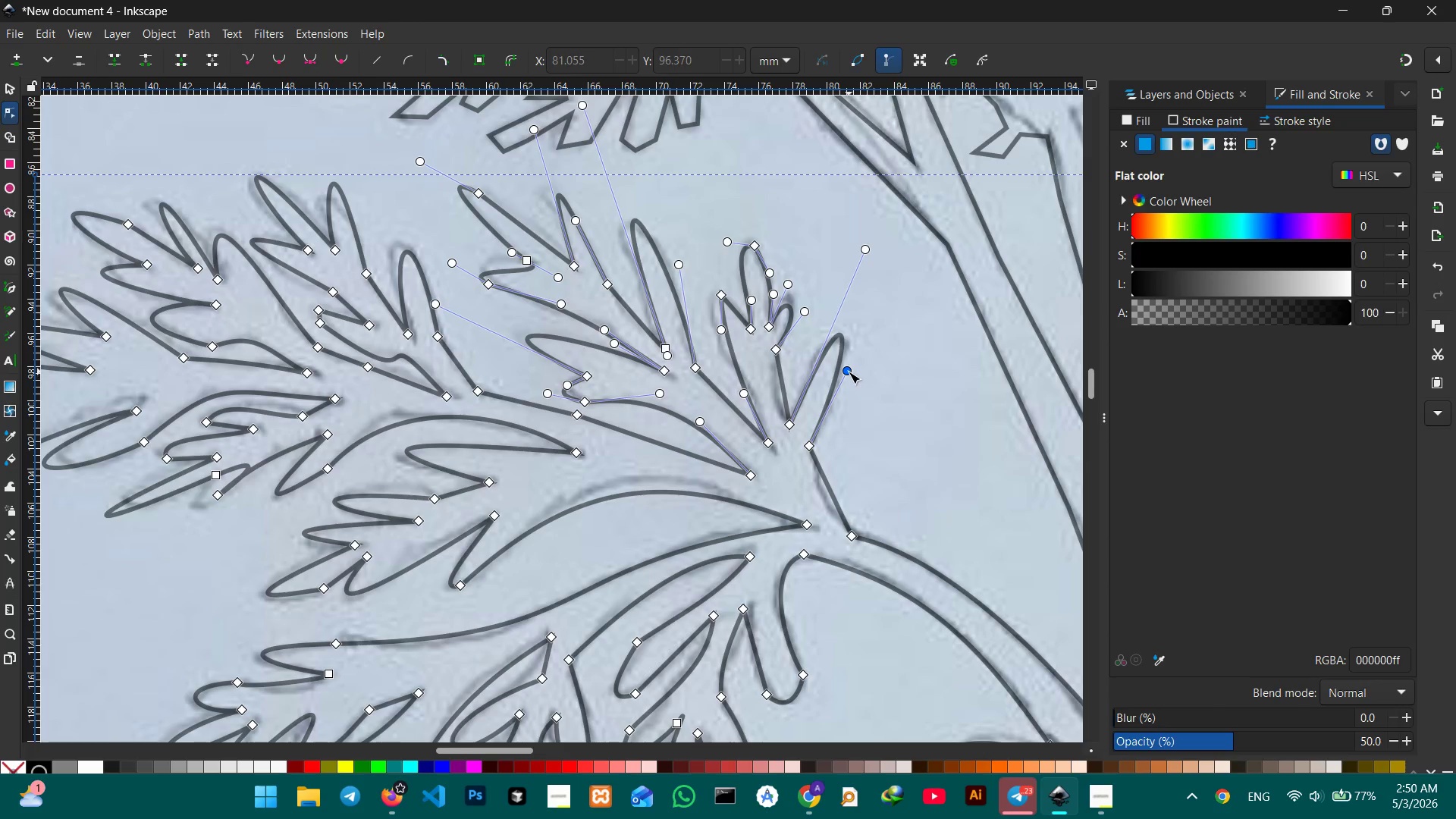 
left_click_drag(start_coordinate=[849, 372], to_coordinate=[849, 383])
 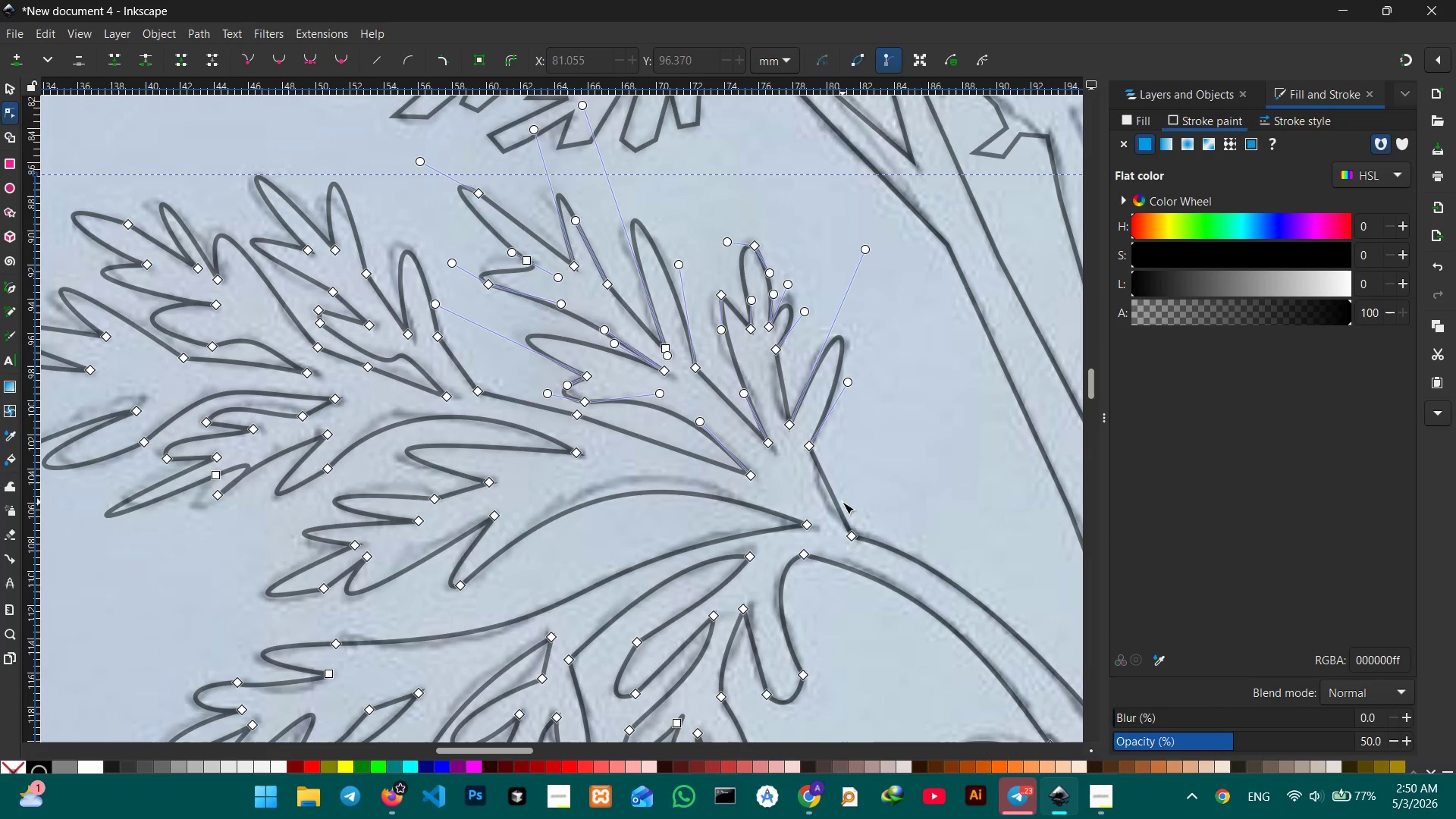 
left_click_drag(start_coordinate=[839, 503], to_coordinate=[833, 506])
 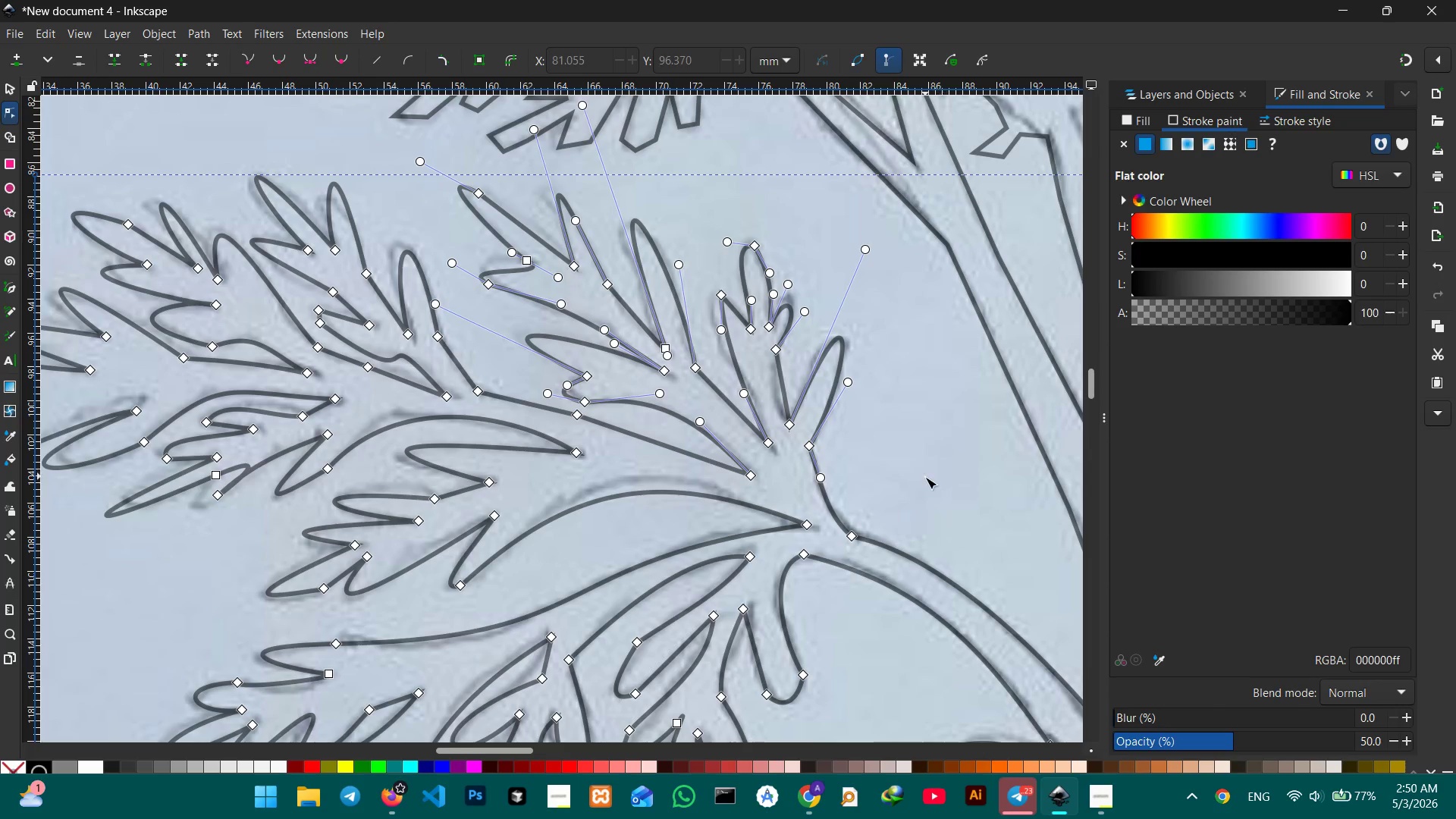 
hold_key(key=Space, duration=1.52)
 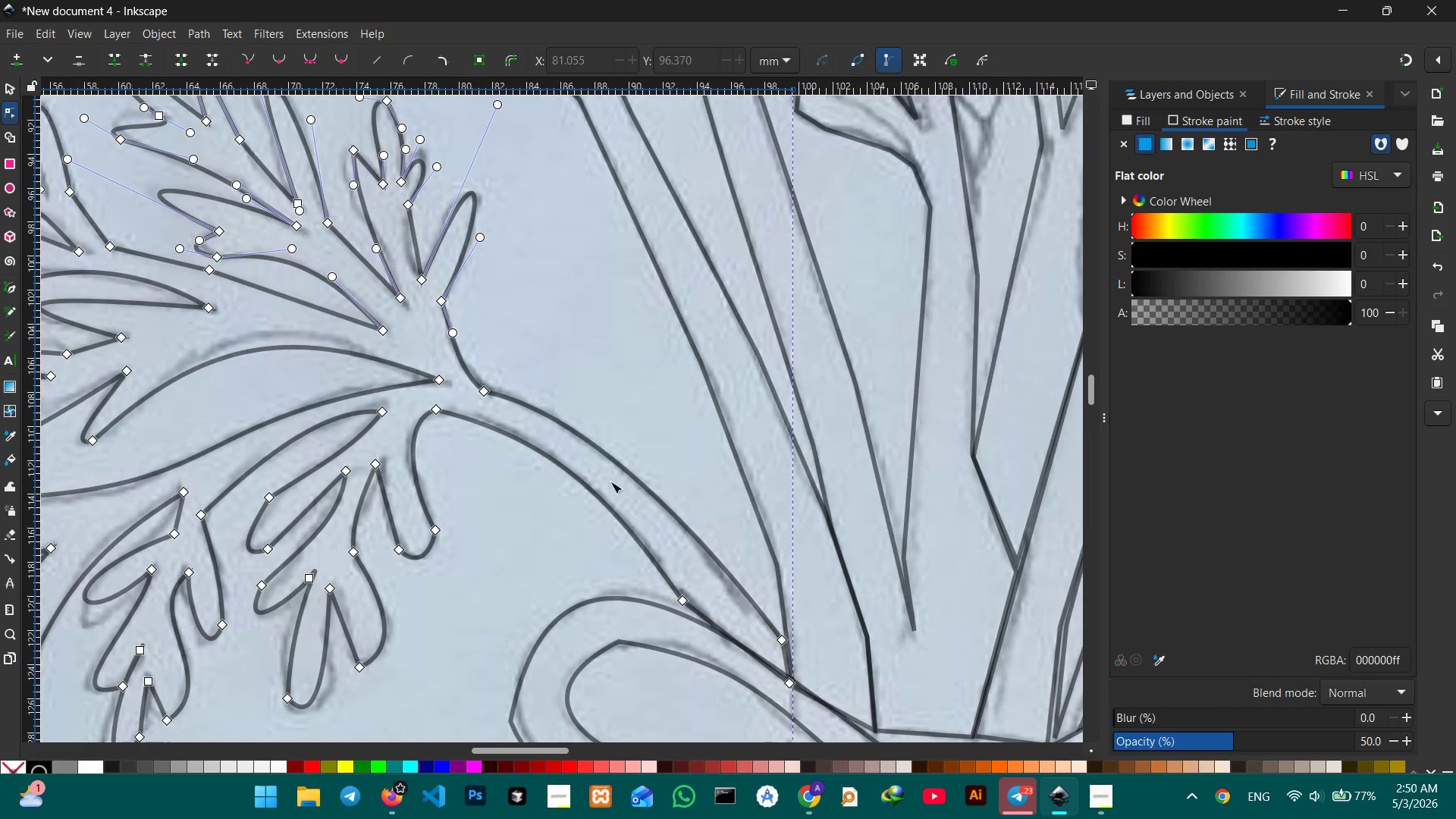 
left_click_drag(start_coordinate=[924, 479], to_coordinate=[562, 309])
 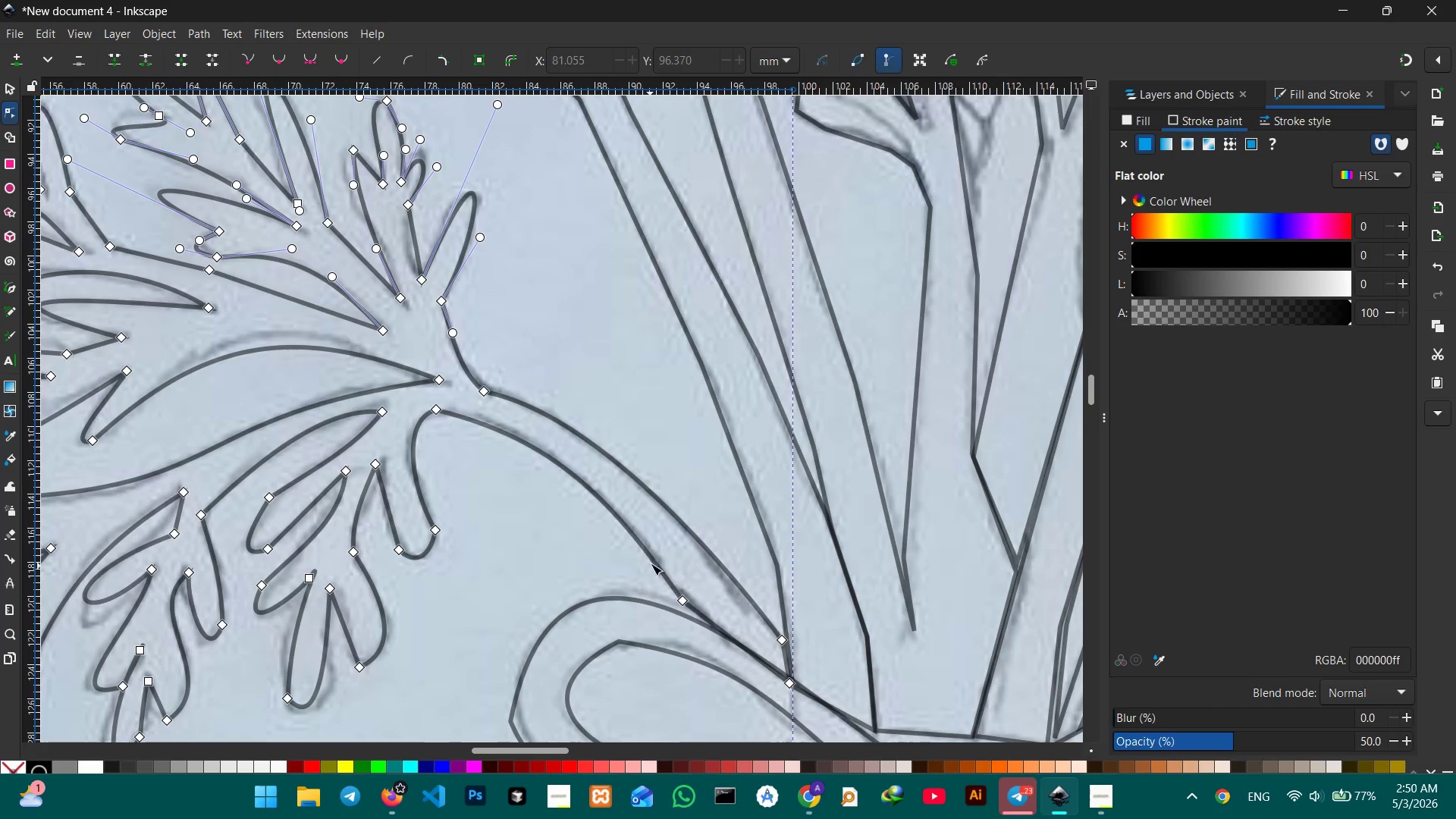 
hold_key(key=Space, duration=0.45)
 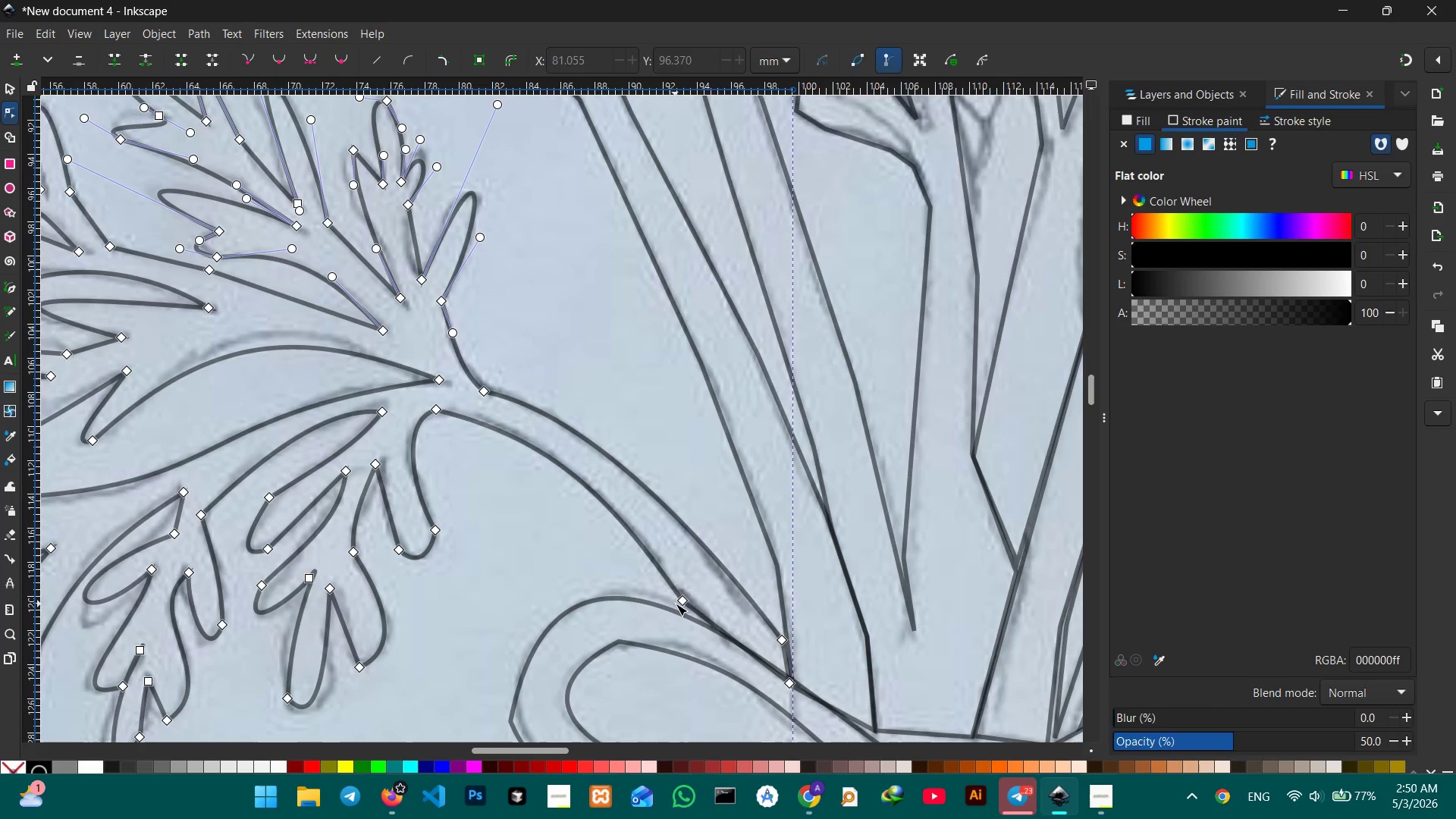 
left_click_drag(start_coordinate=[681, 603], to_coordinate=[689, 613])
 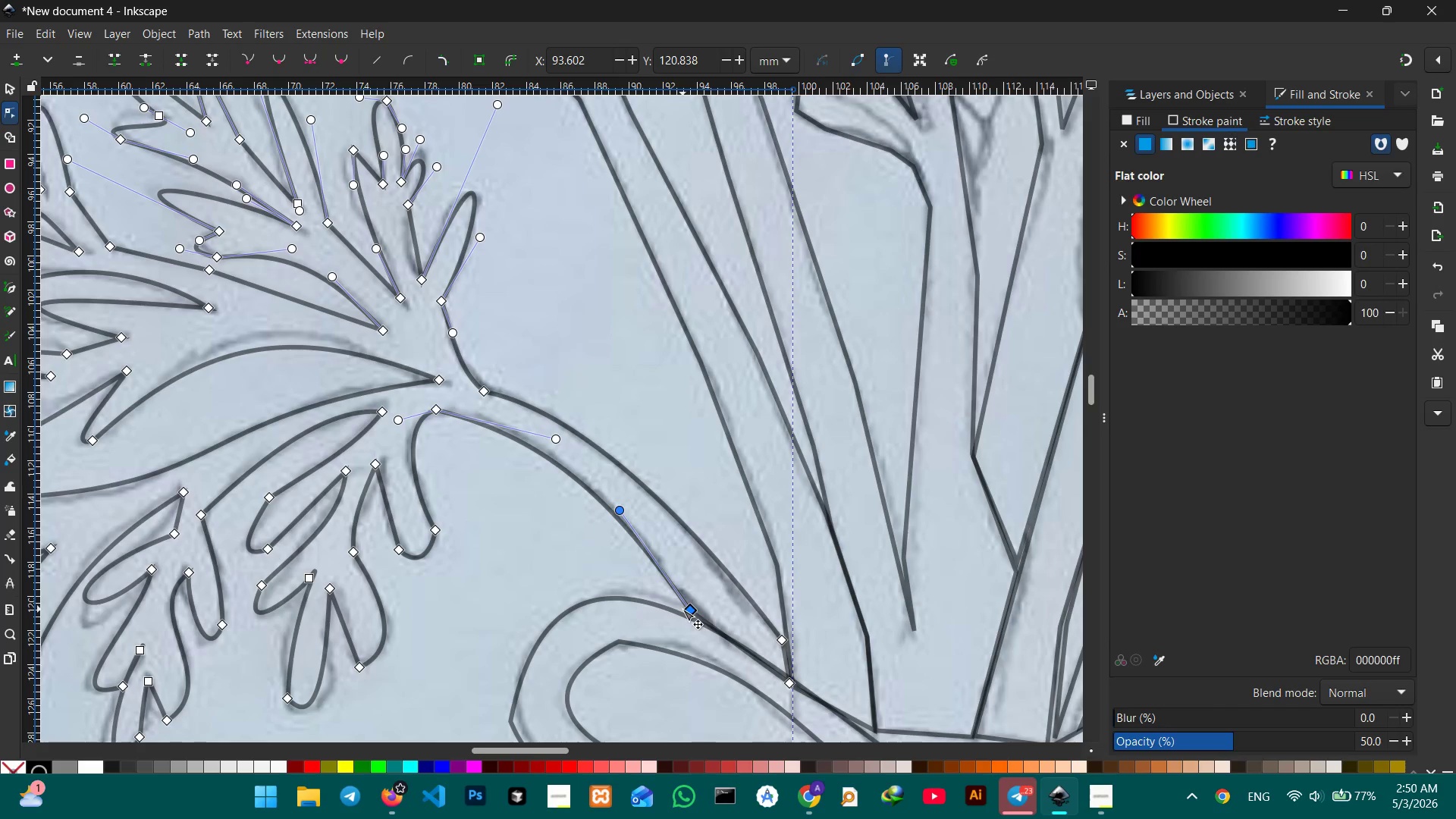 
key(Control+Z)
 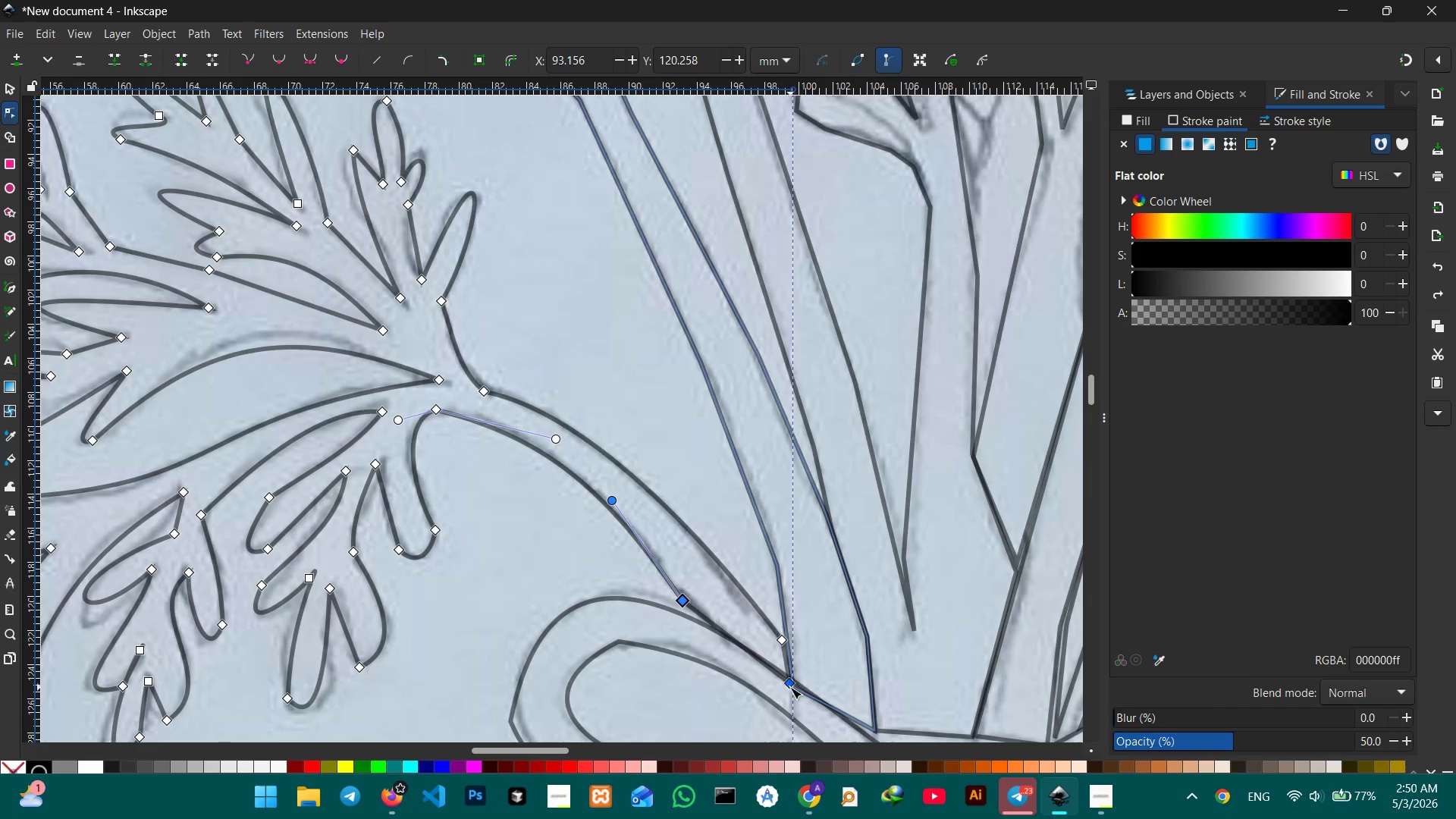 
left_click_drag(start_coordinate=[790, 687], to_coordinate=[792, 681])
 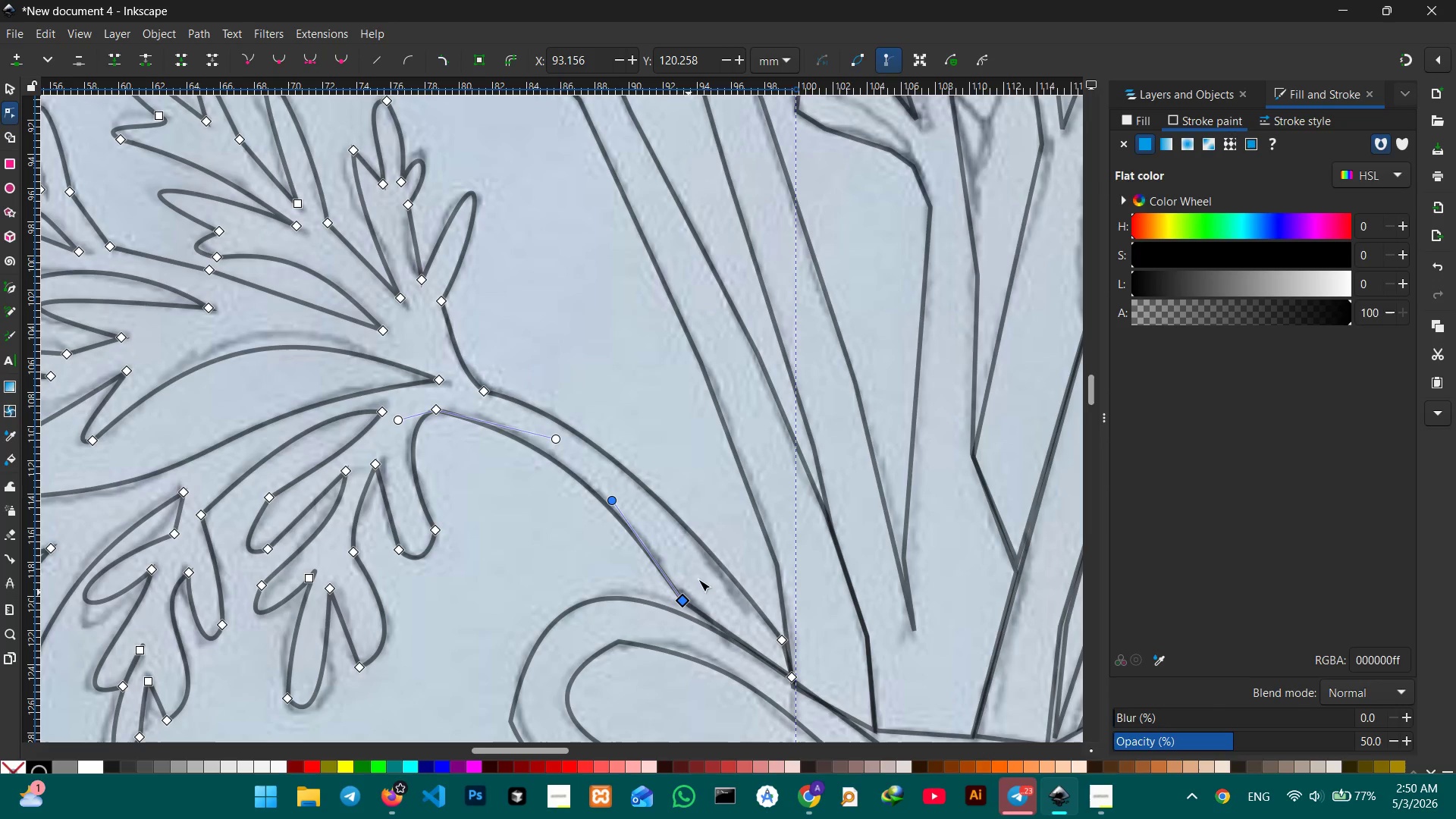 
hold_key(key=Space, duration=1.45)
 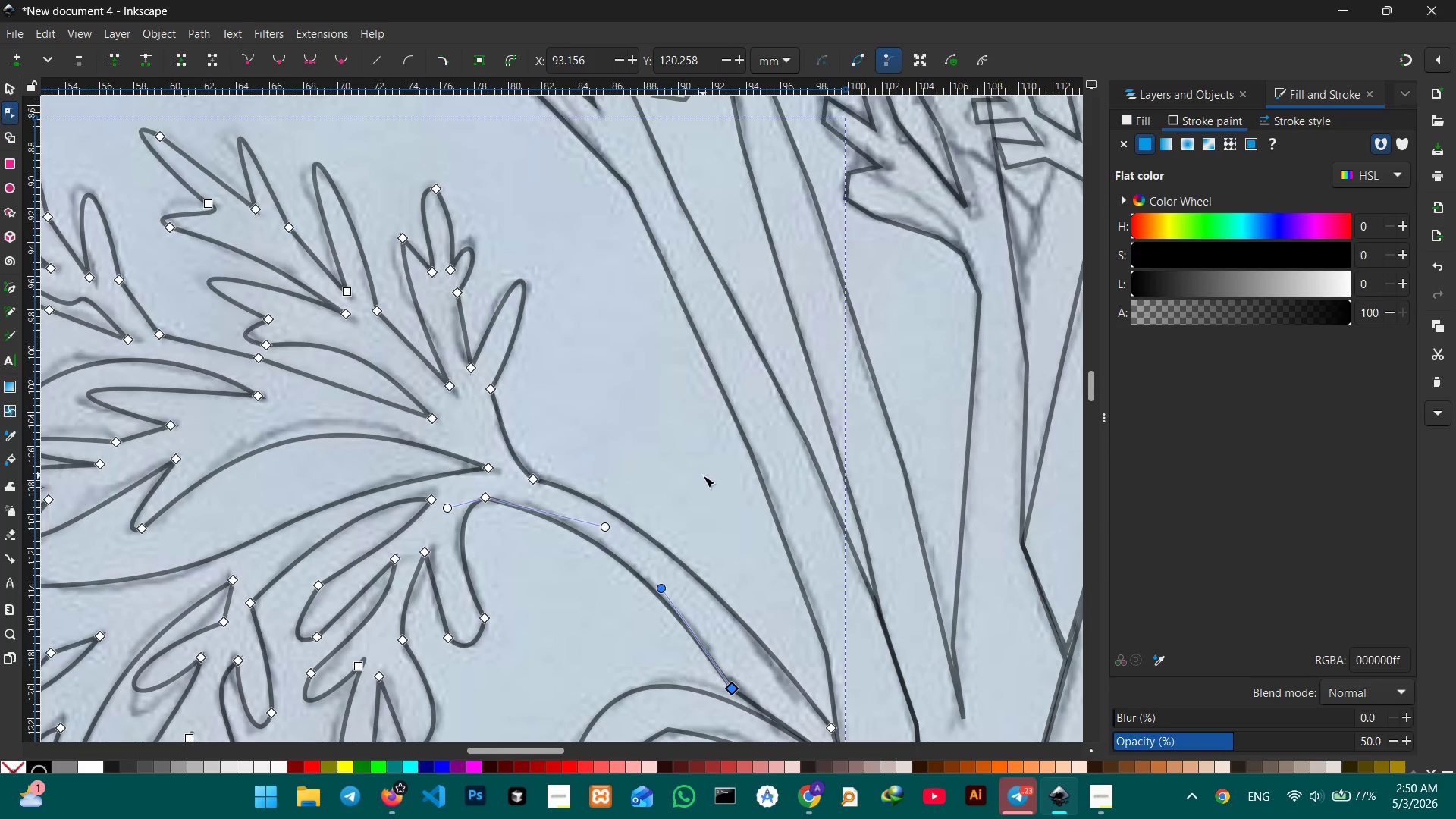 
left_click_drag(start_coordinate=[694, 400], to_coordinate=[656, 518])
 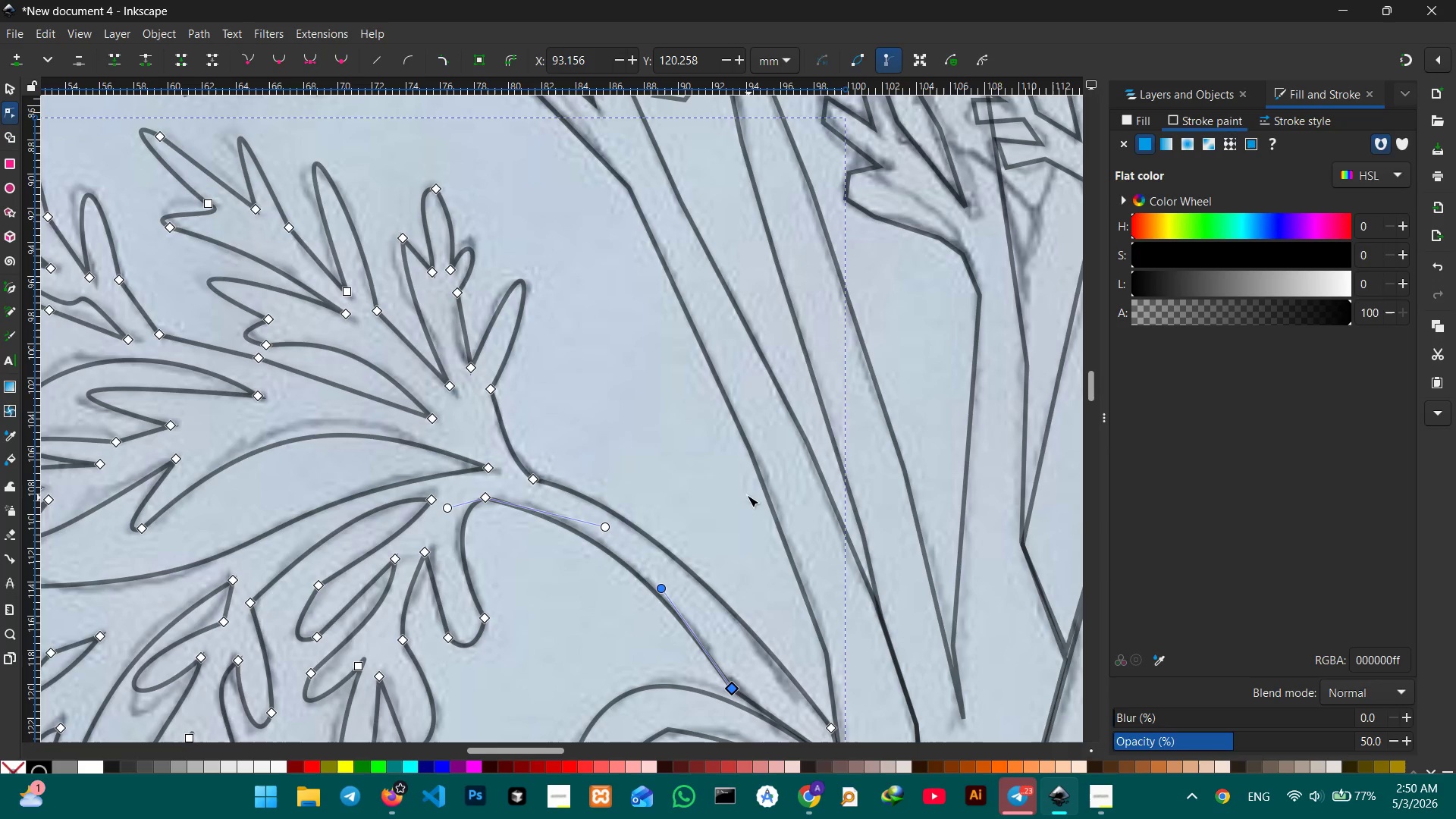 
left_click([703, 475])
 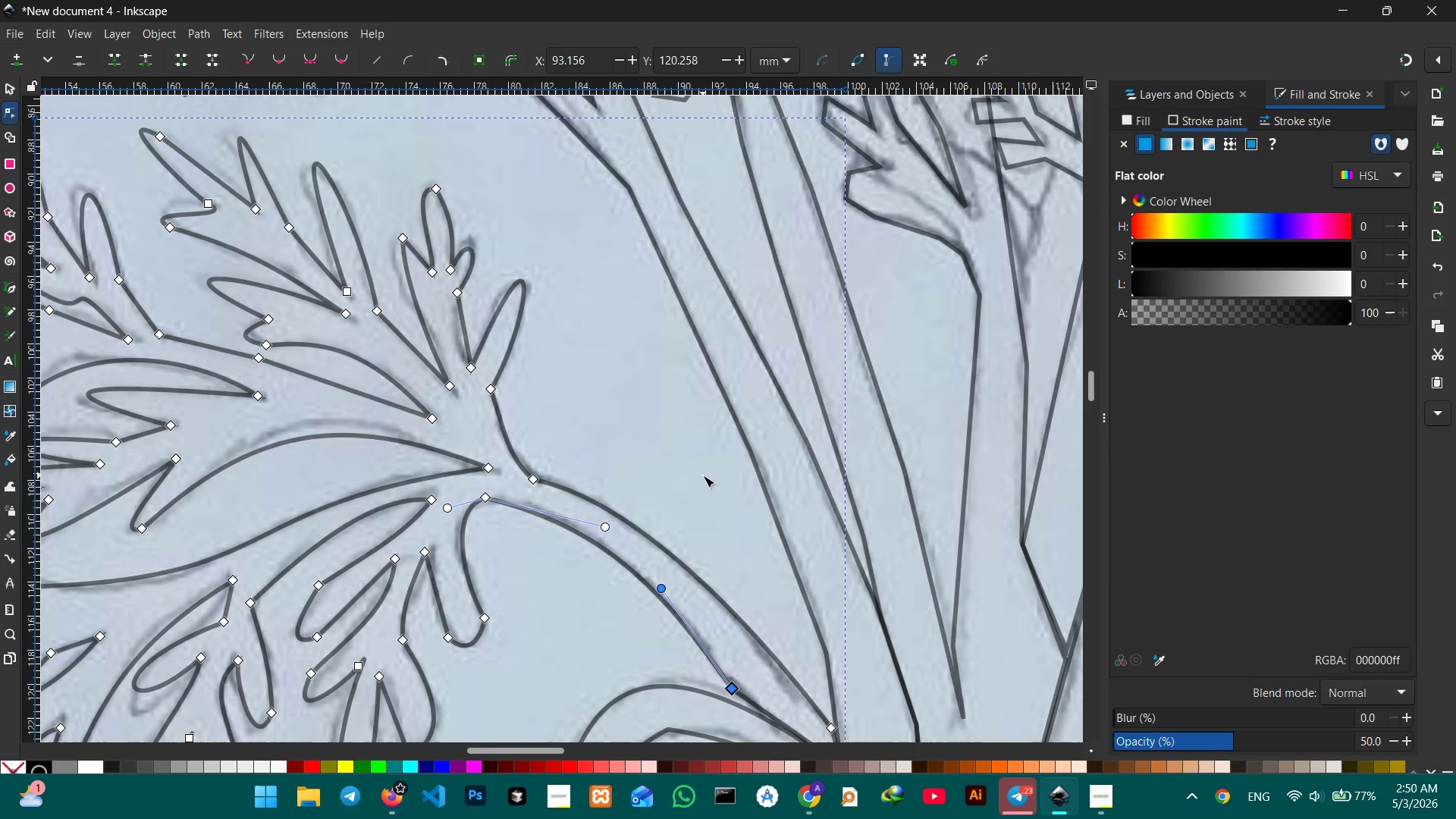 
hold_key(key=Space, duration=0.34)
 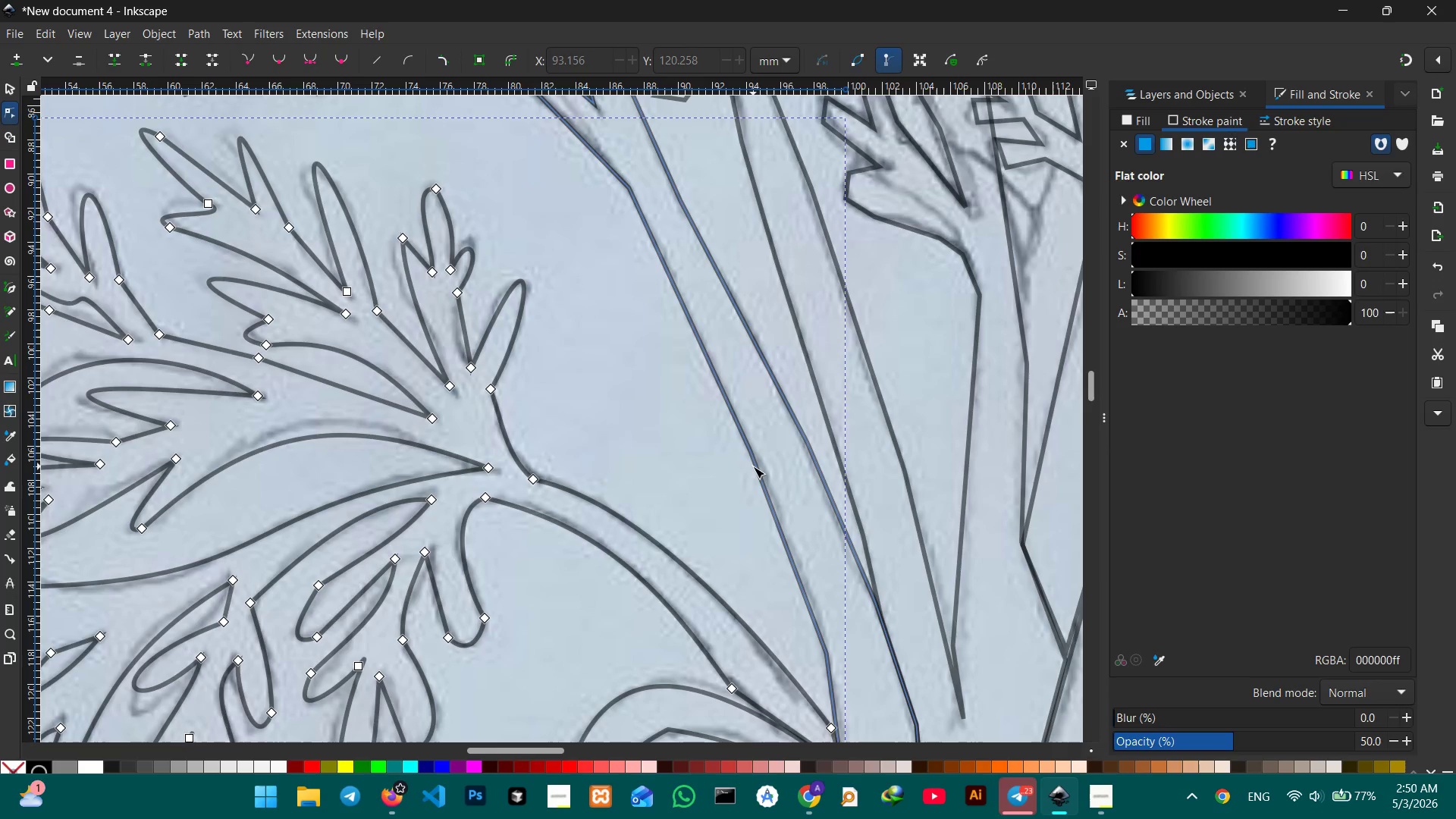 
left_click([754, 466])
 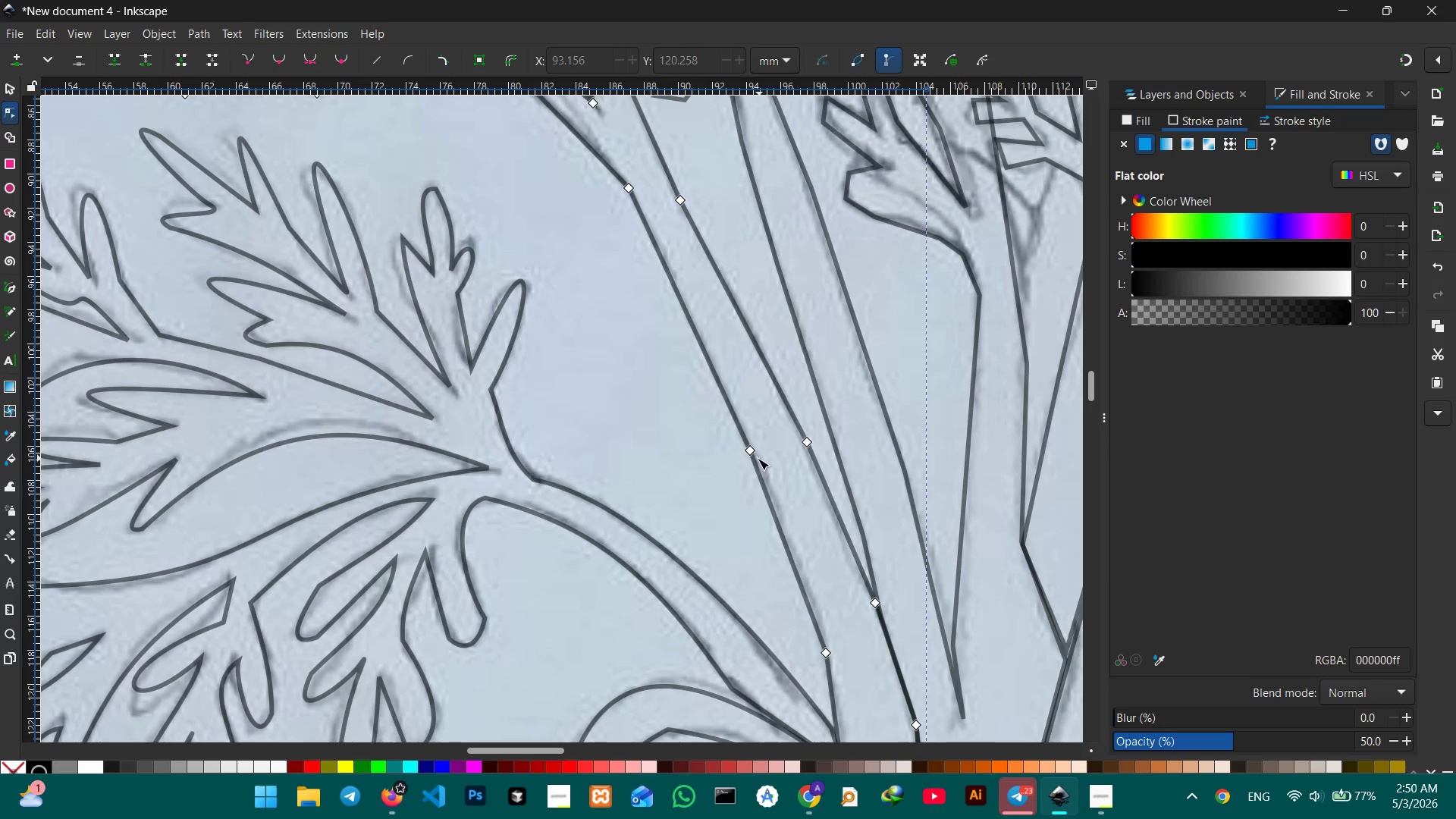 
left_click([752, 456])
 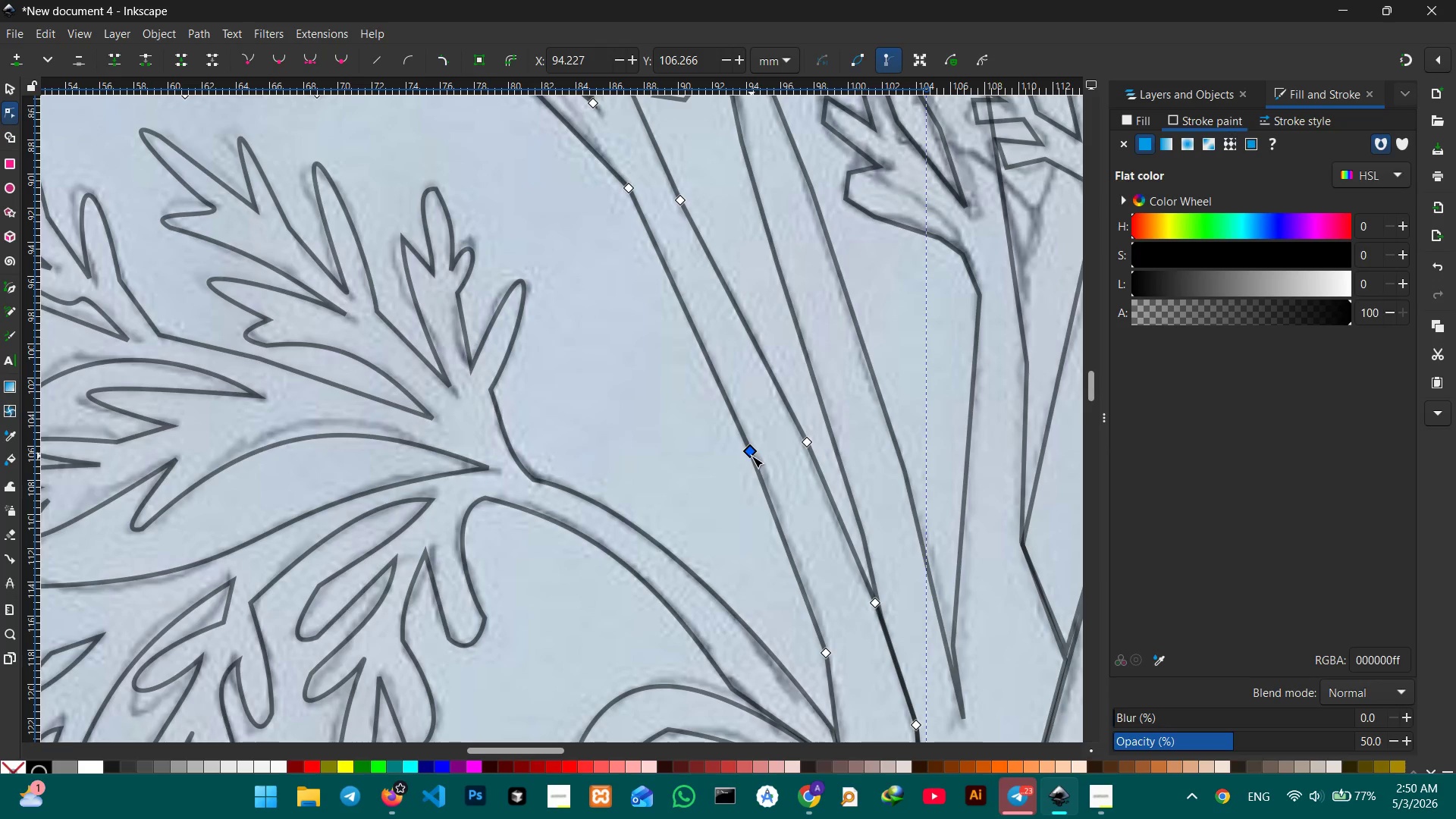 
key(Backspace)
 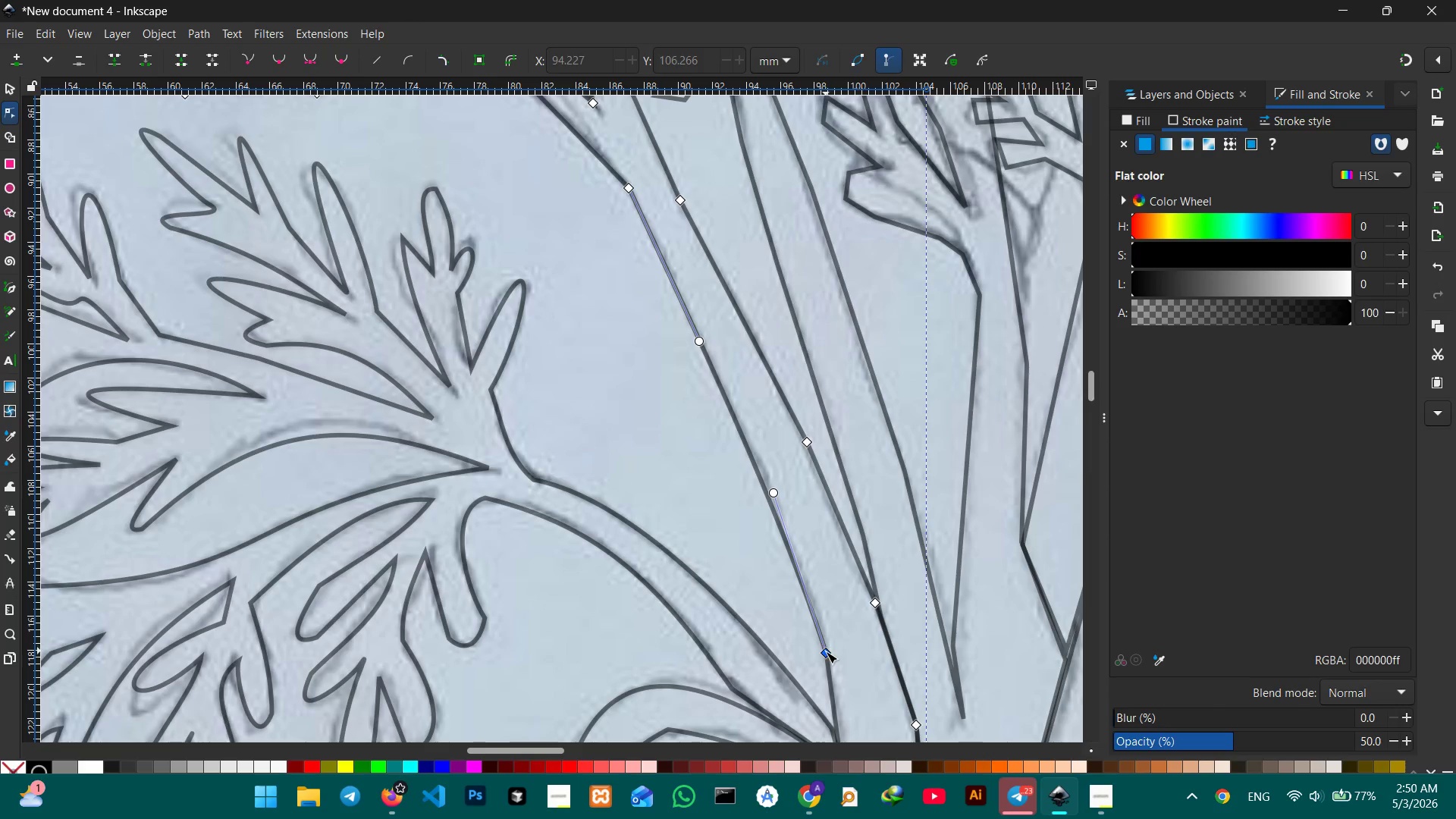 
left_click([826, 653])
 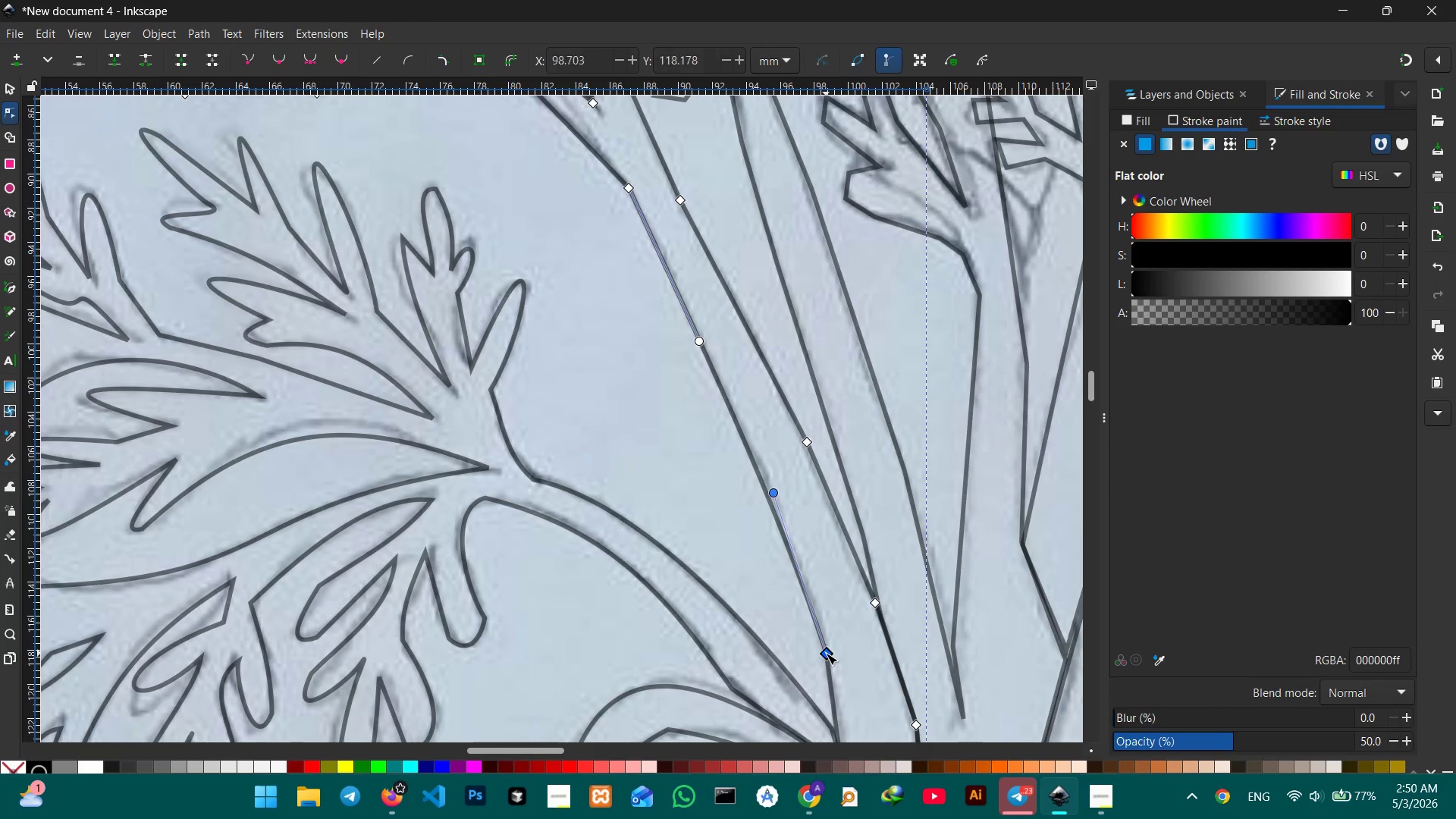 
key(Backspace)
 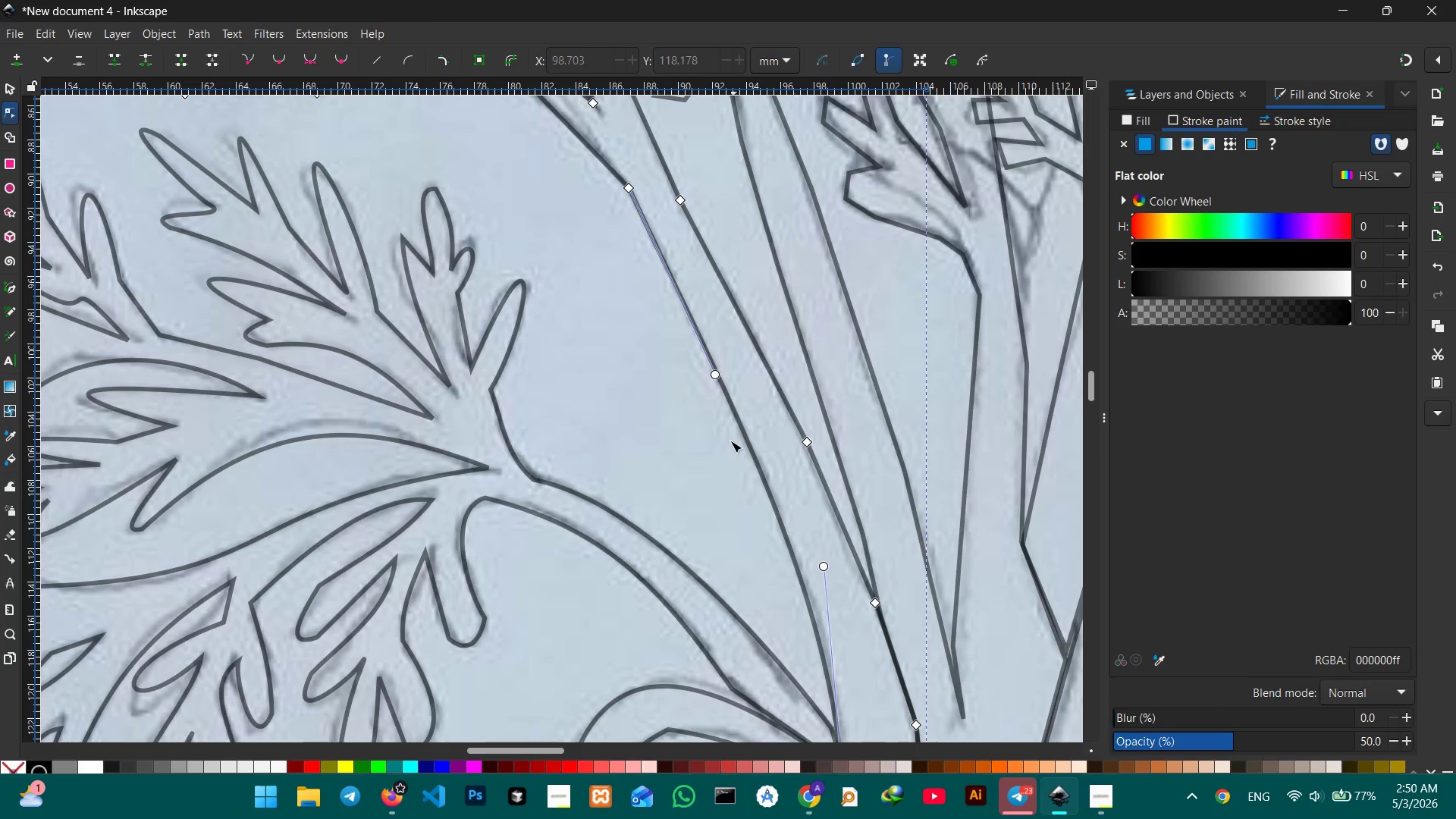 
scroll: coordinate [728, 439], scroll_direction: up, amount: 3.0
 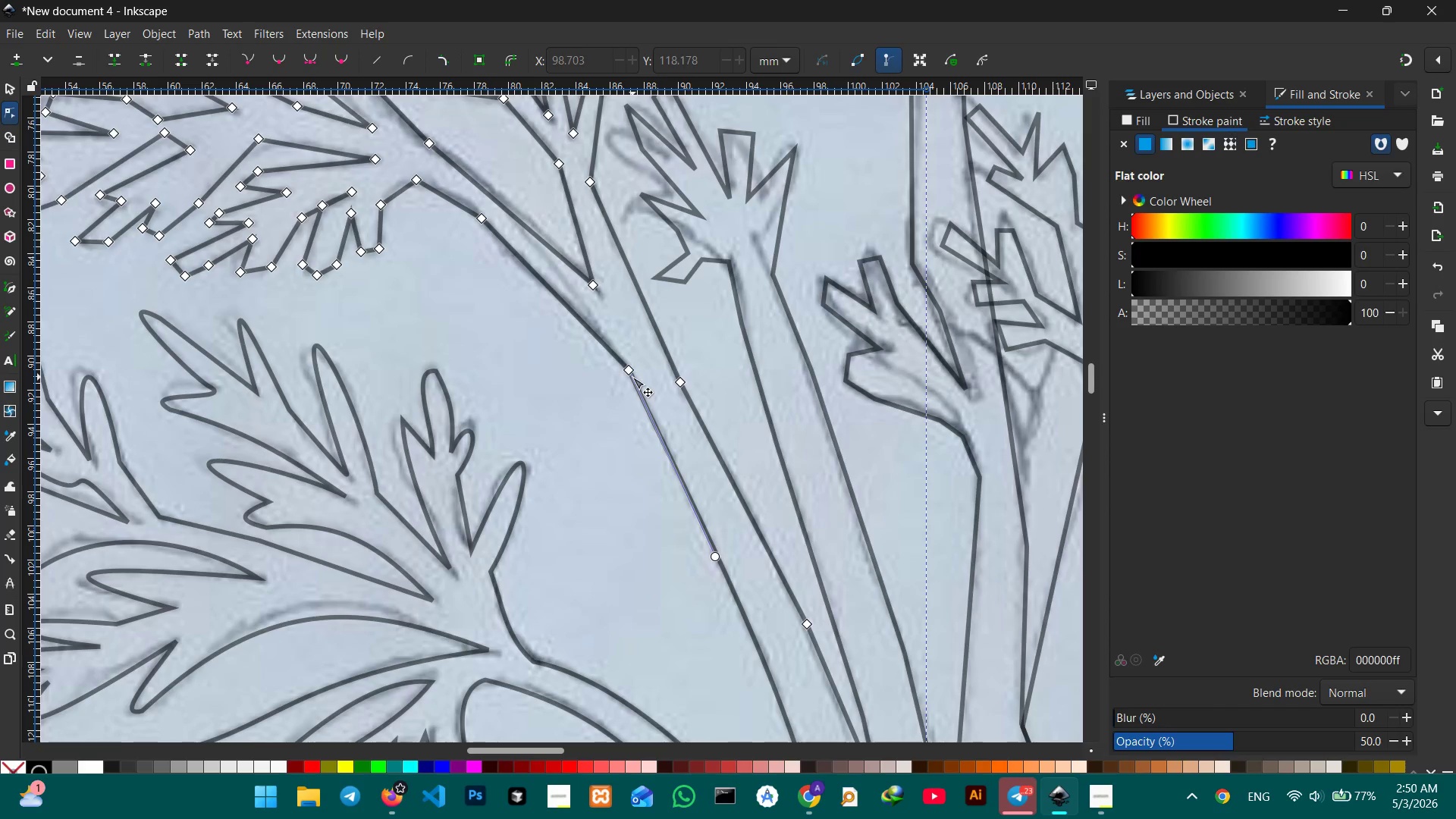 
left_click([631, 374])
 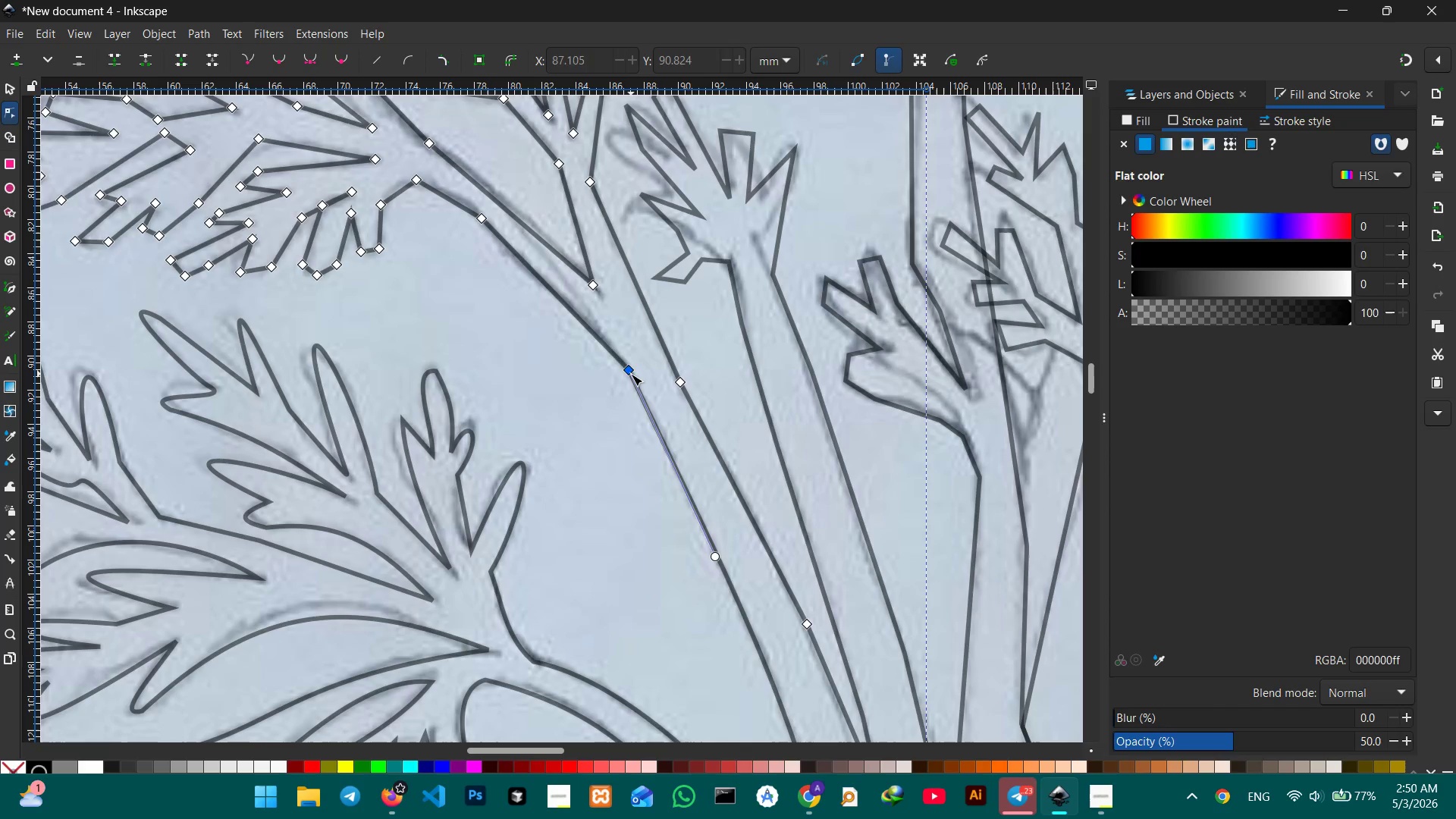 
key(Backspace)
 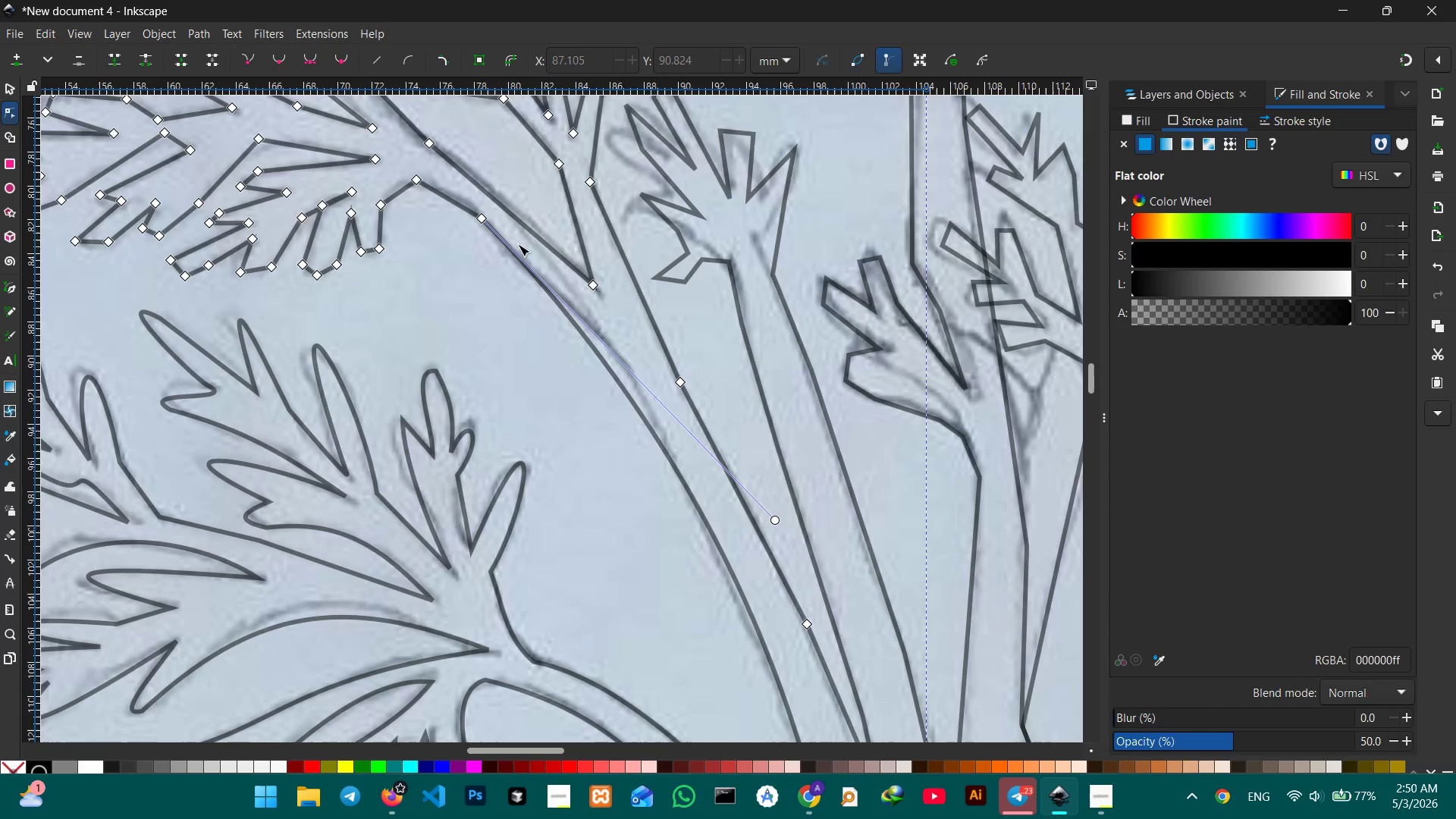 
left_click([485, 223])
 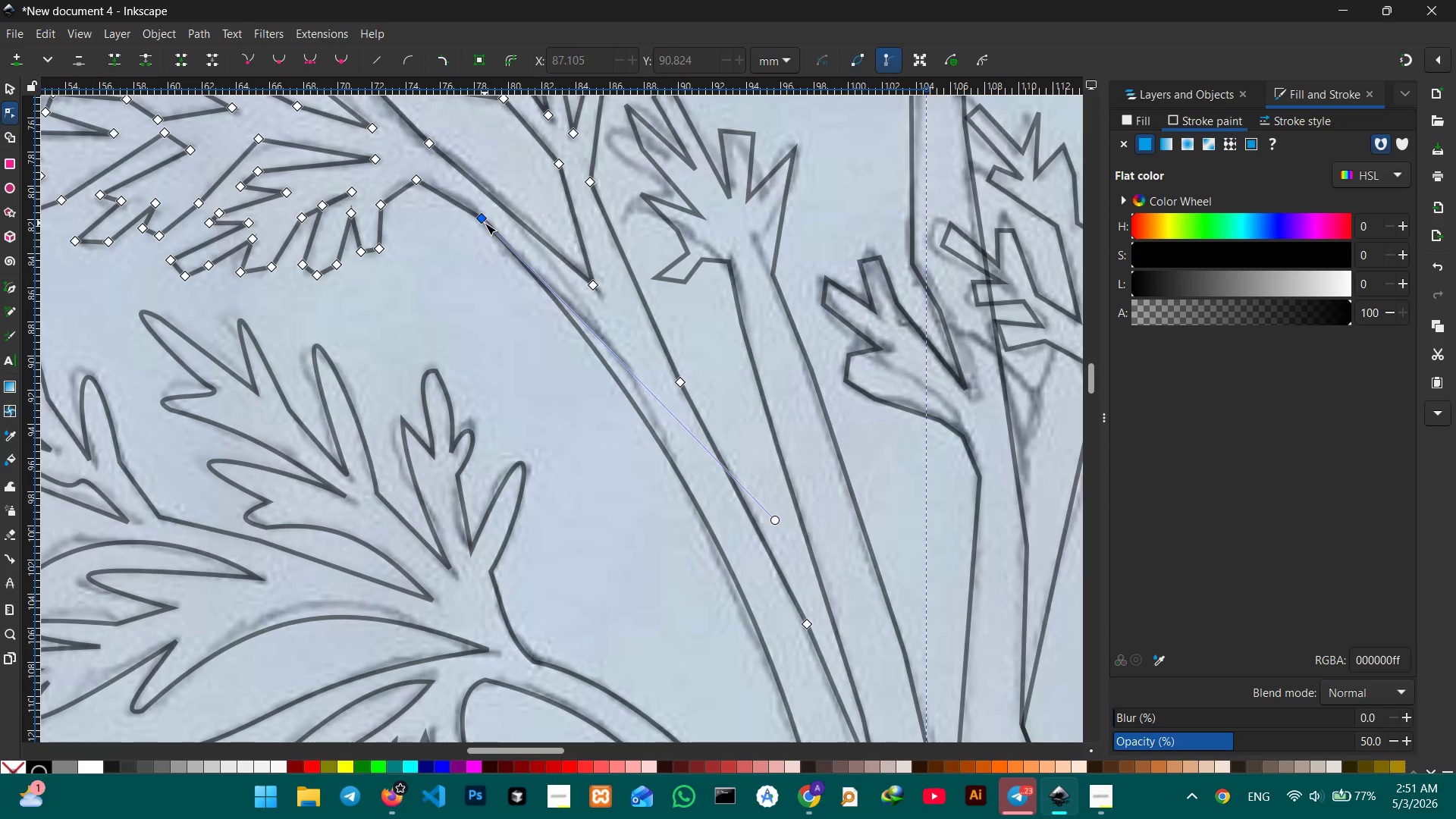 
key(Backspace)
 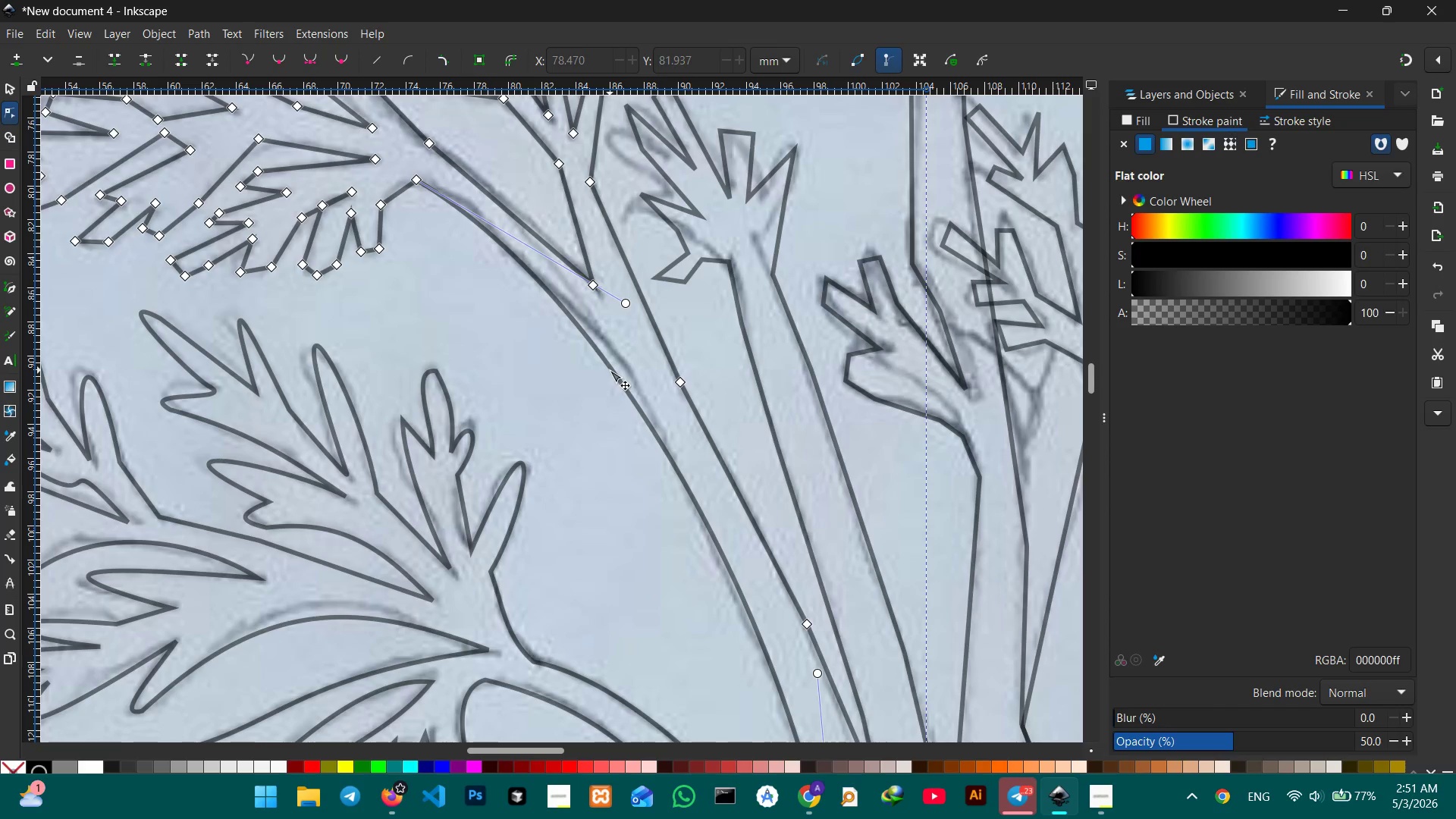 
left_click_drag(start_coordinate=[610, 370], to_coordinate=[615, 359])
 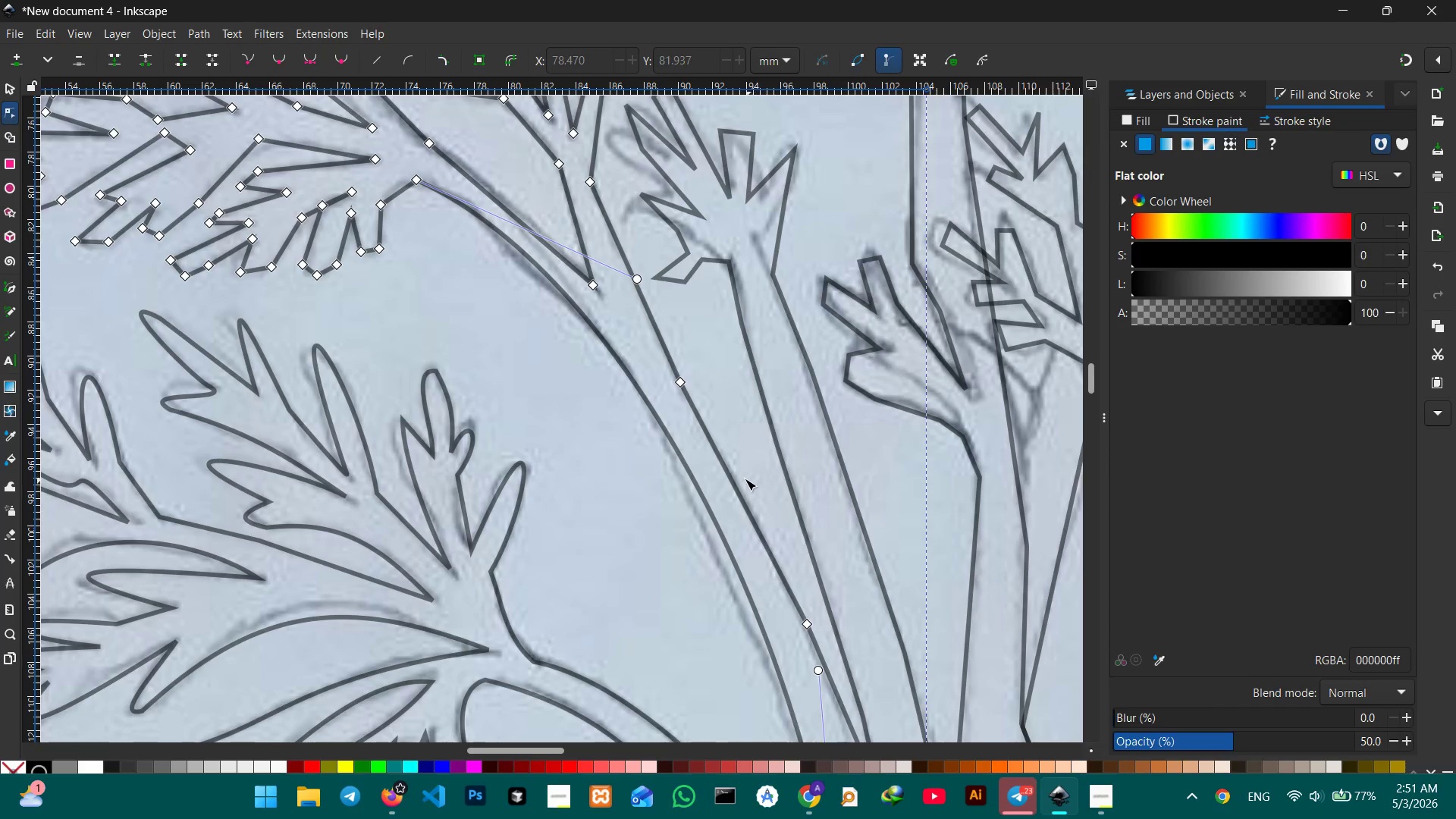 
scroll: coordinate [741, 478], scroll_direction: down, amount: 2.0
 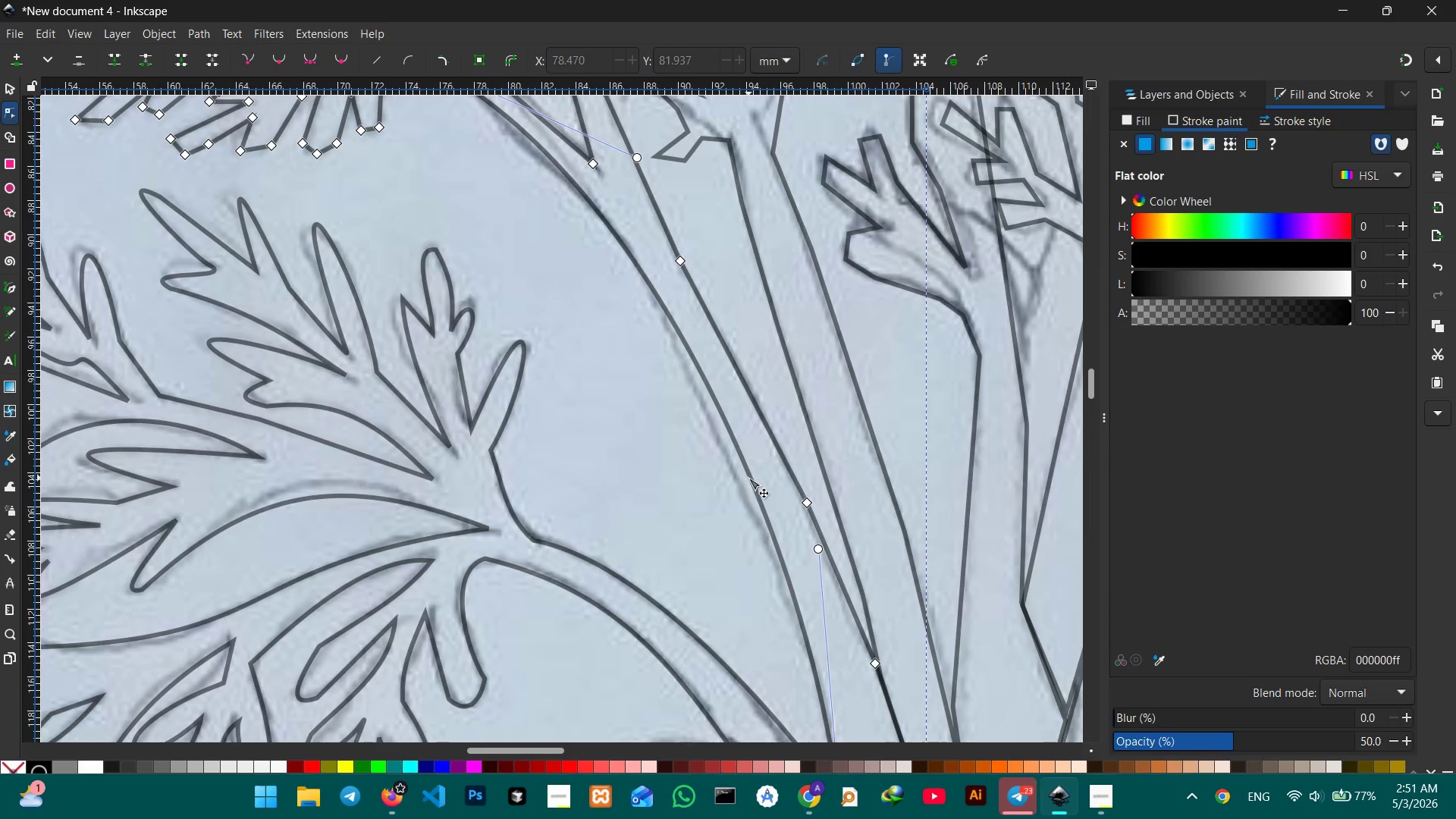 
left_click_drag(start_coordinate=[749, 478], to_coordinate=[740, 477])
 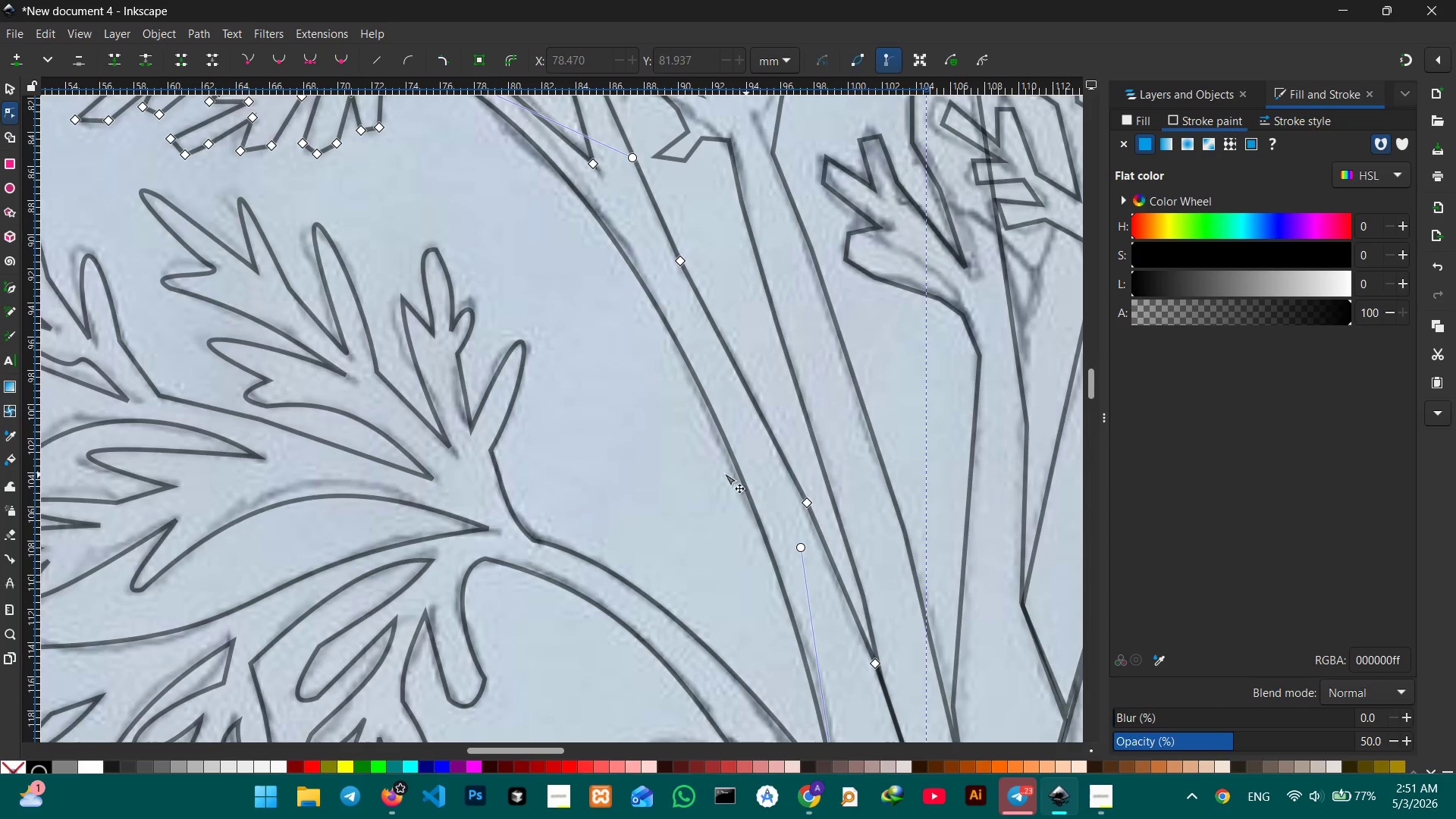 
scroll: coordinate [457, 327], scroll_direction: up, amount: 5.0
 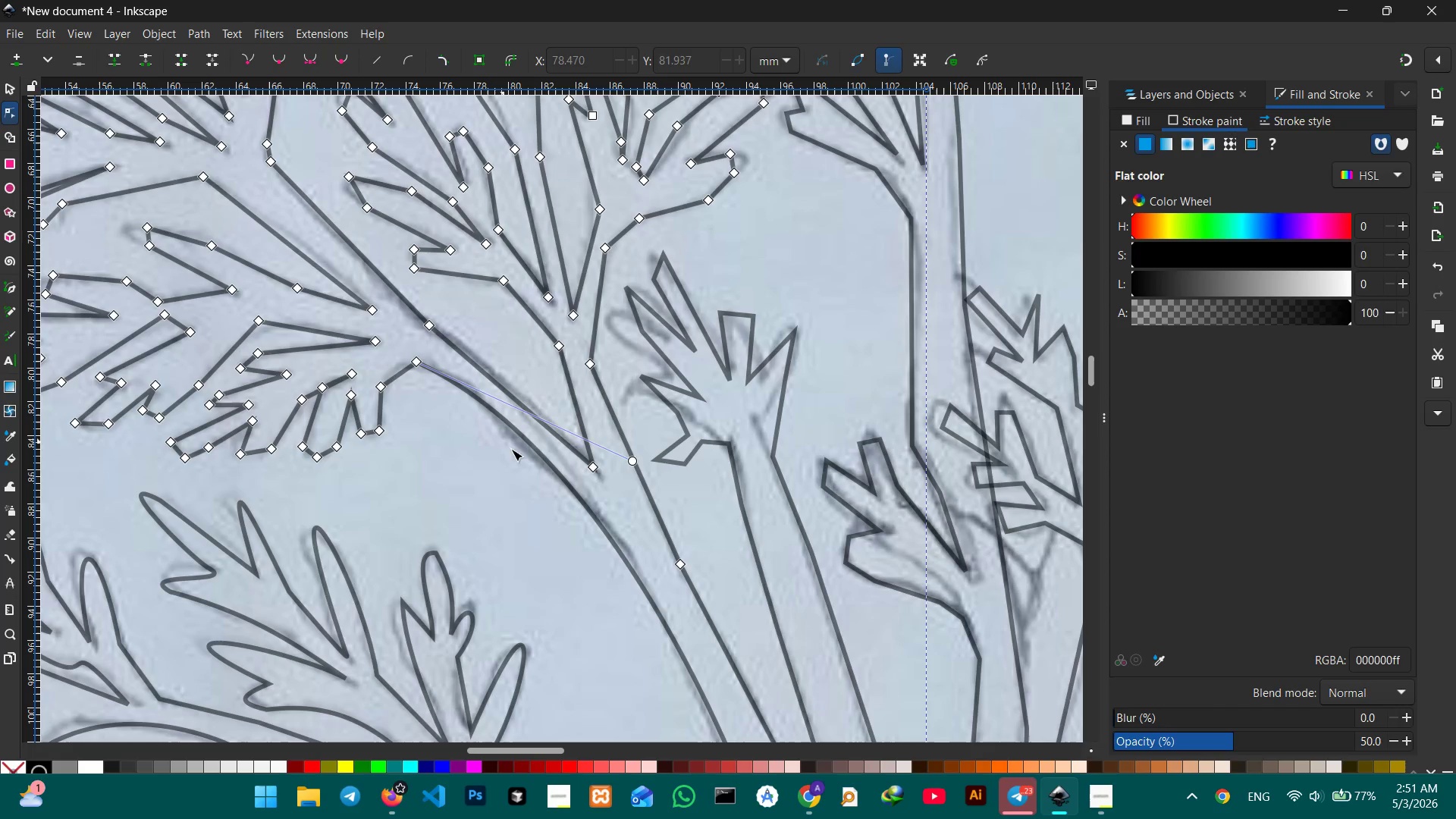 
hold_key(key=Space, duration=1.52)
 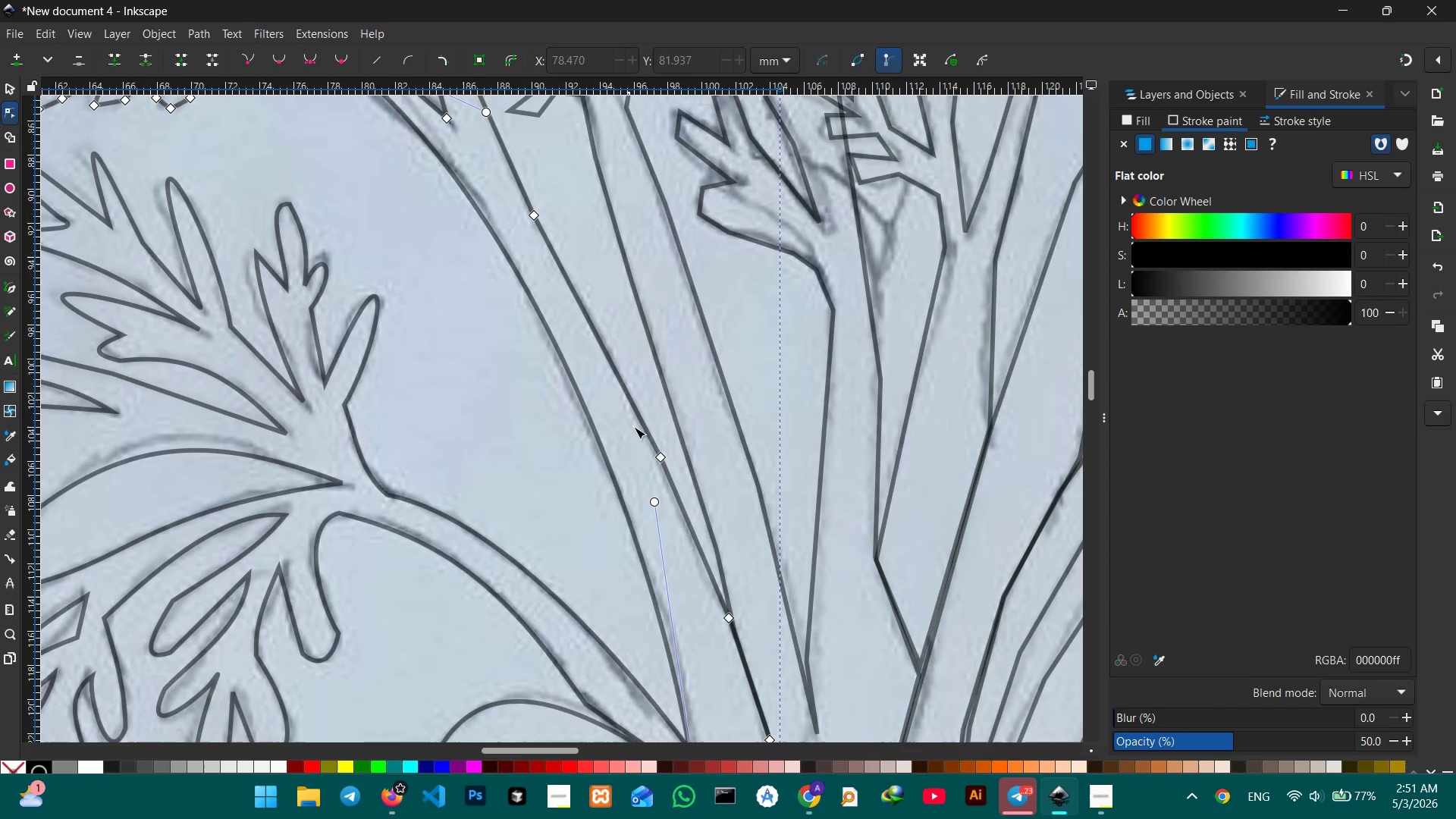 
left_click_drag(start_coordinate=[516, 491], to_coordinate=[392, 203])
 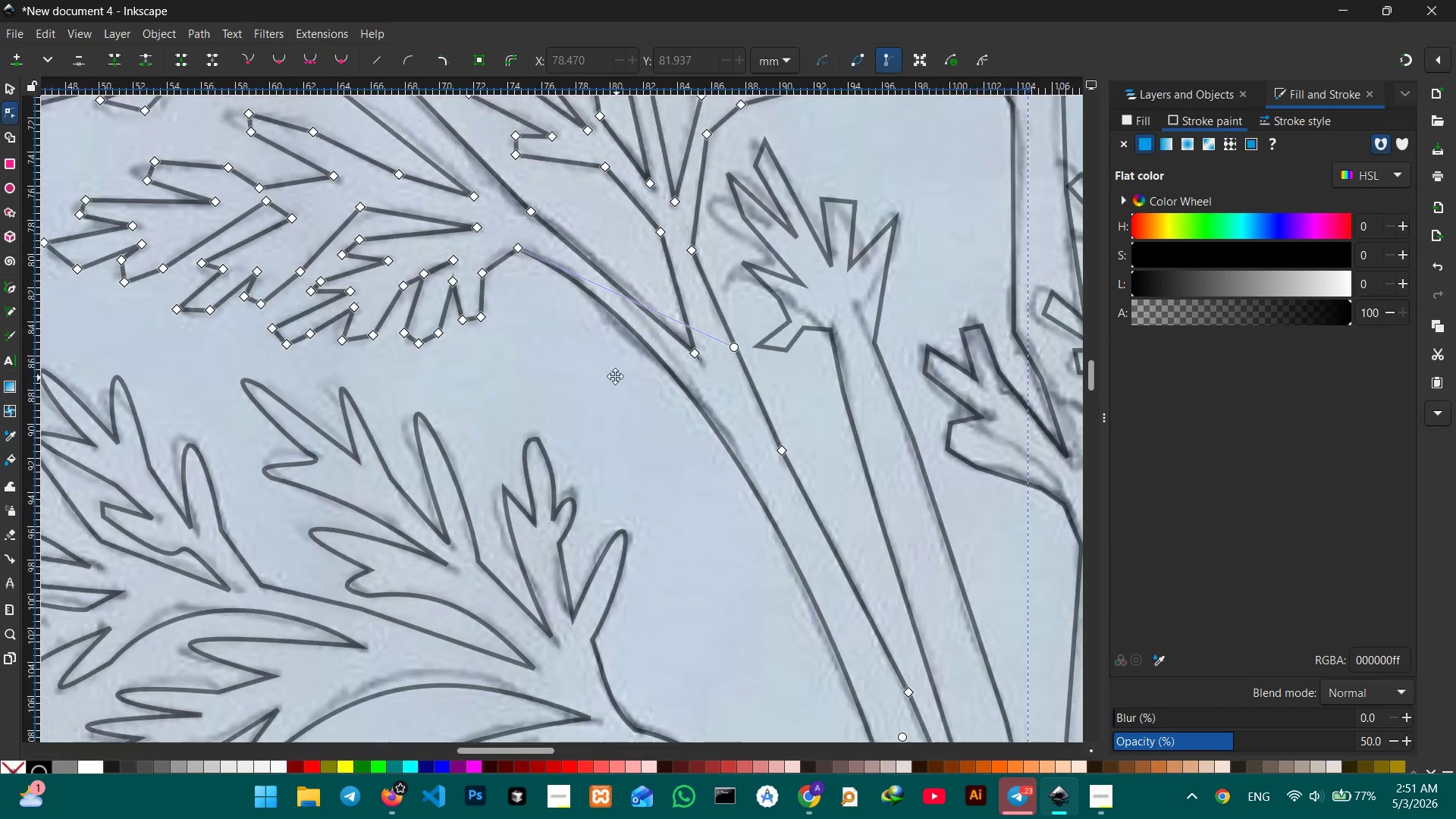 
left_click_drag(start_coordinate=[598, 351], to_coordinate=[366, 137])
 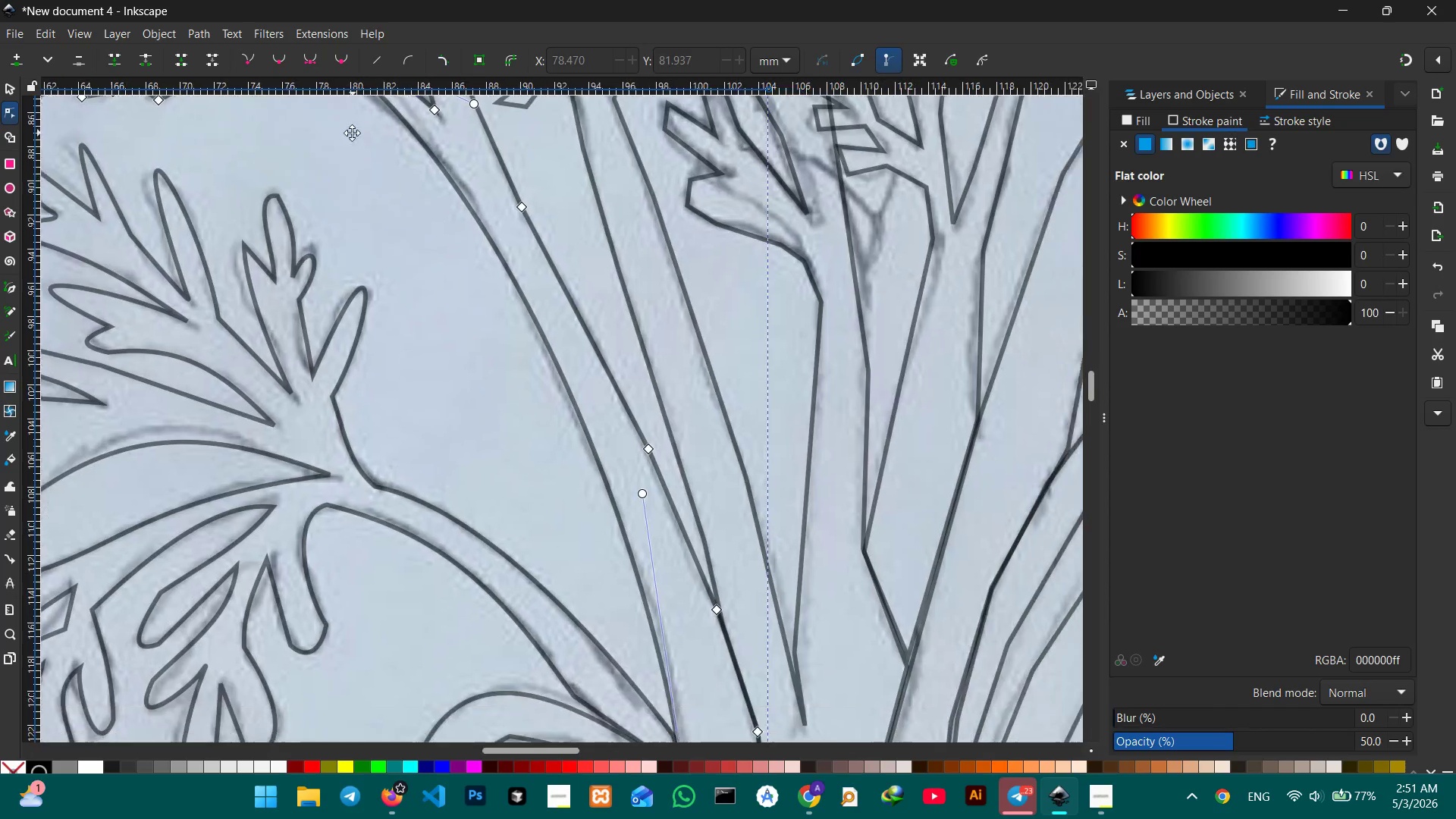 
key(Space)
 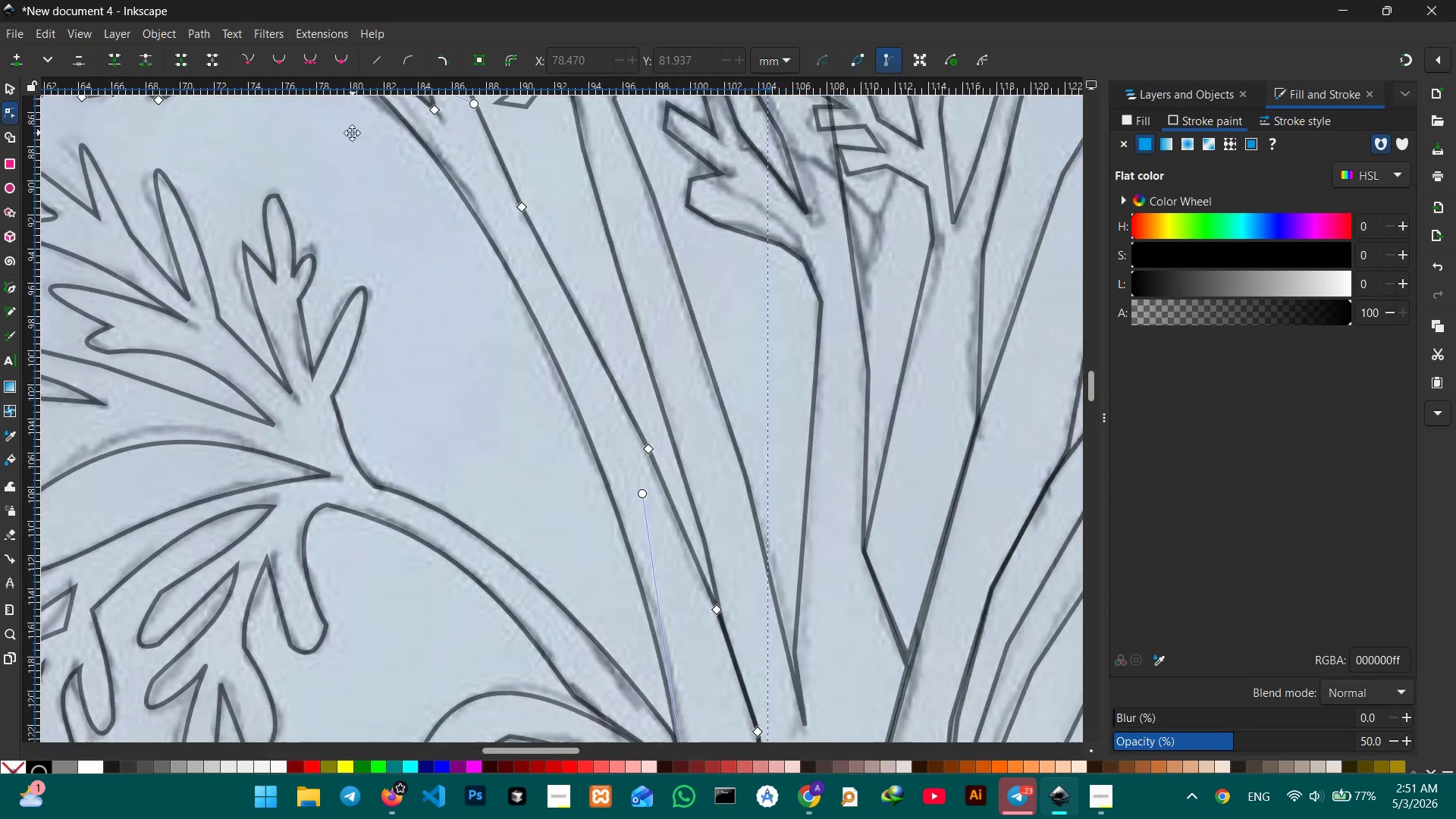 
key(Space)
 